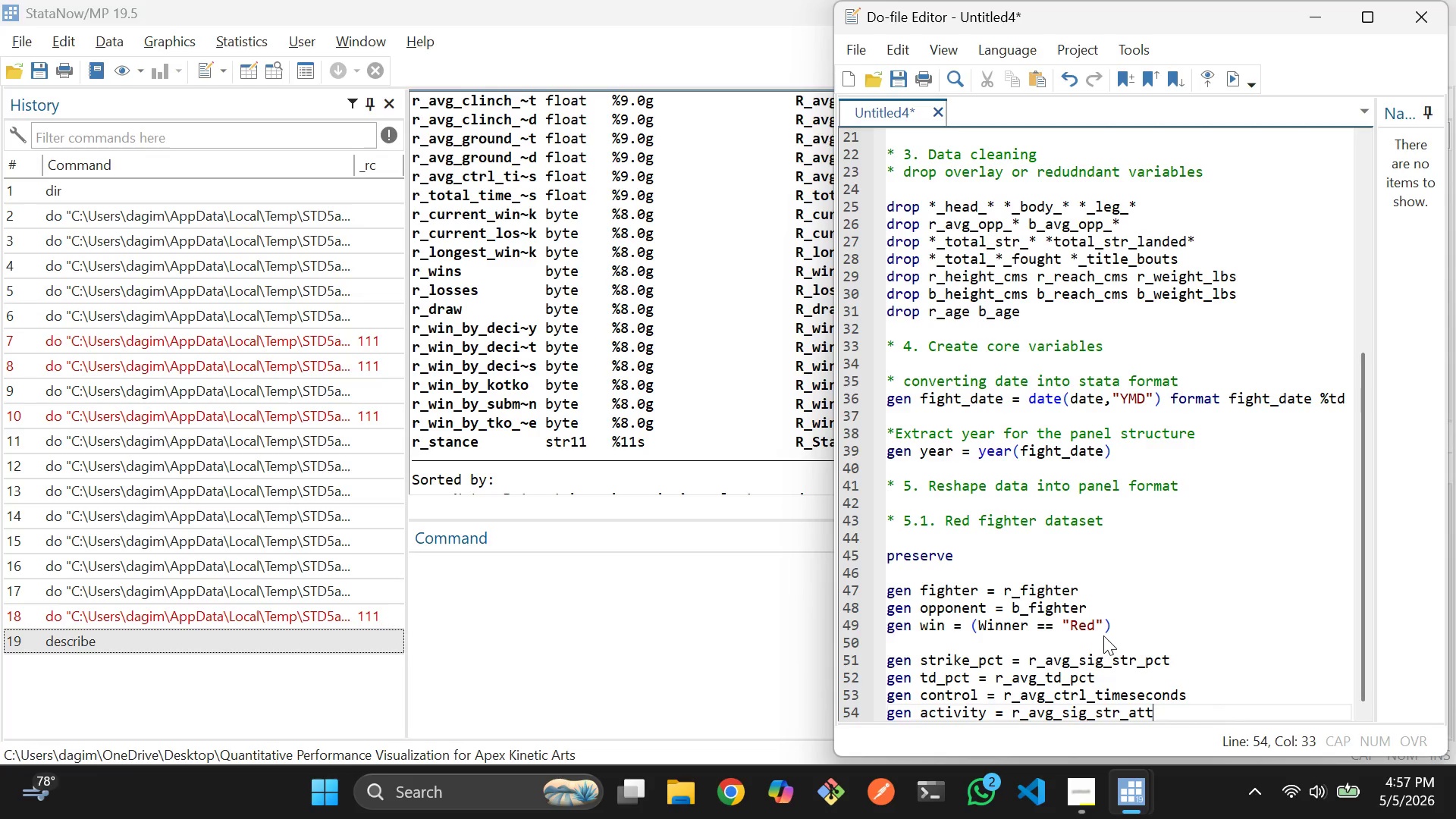 
key(Enter)
 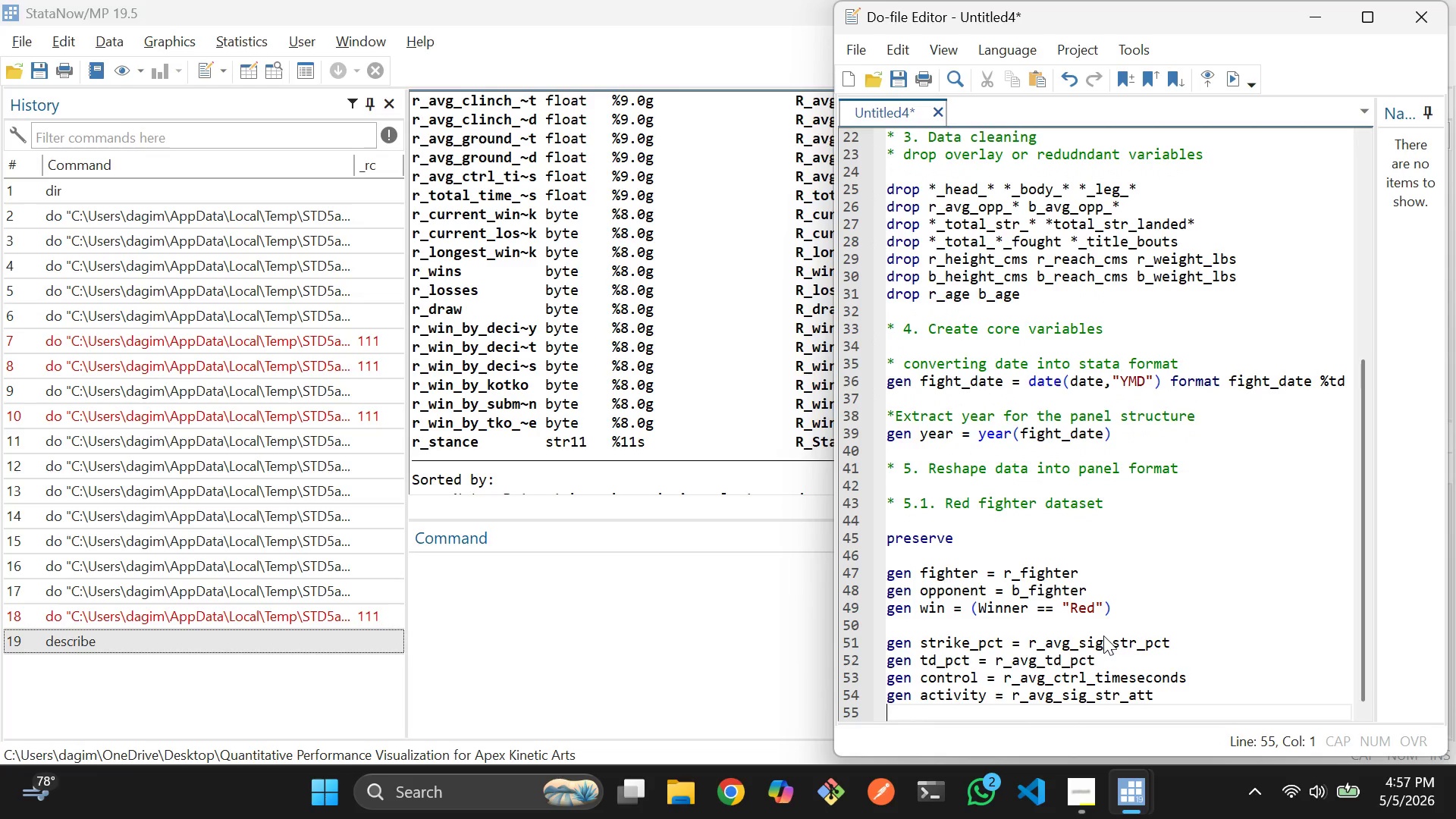 
key(ArrowLeft)
 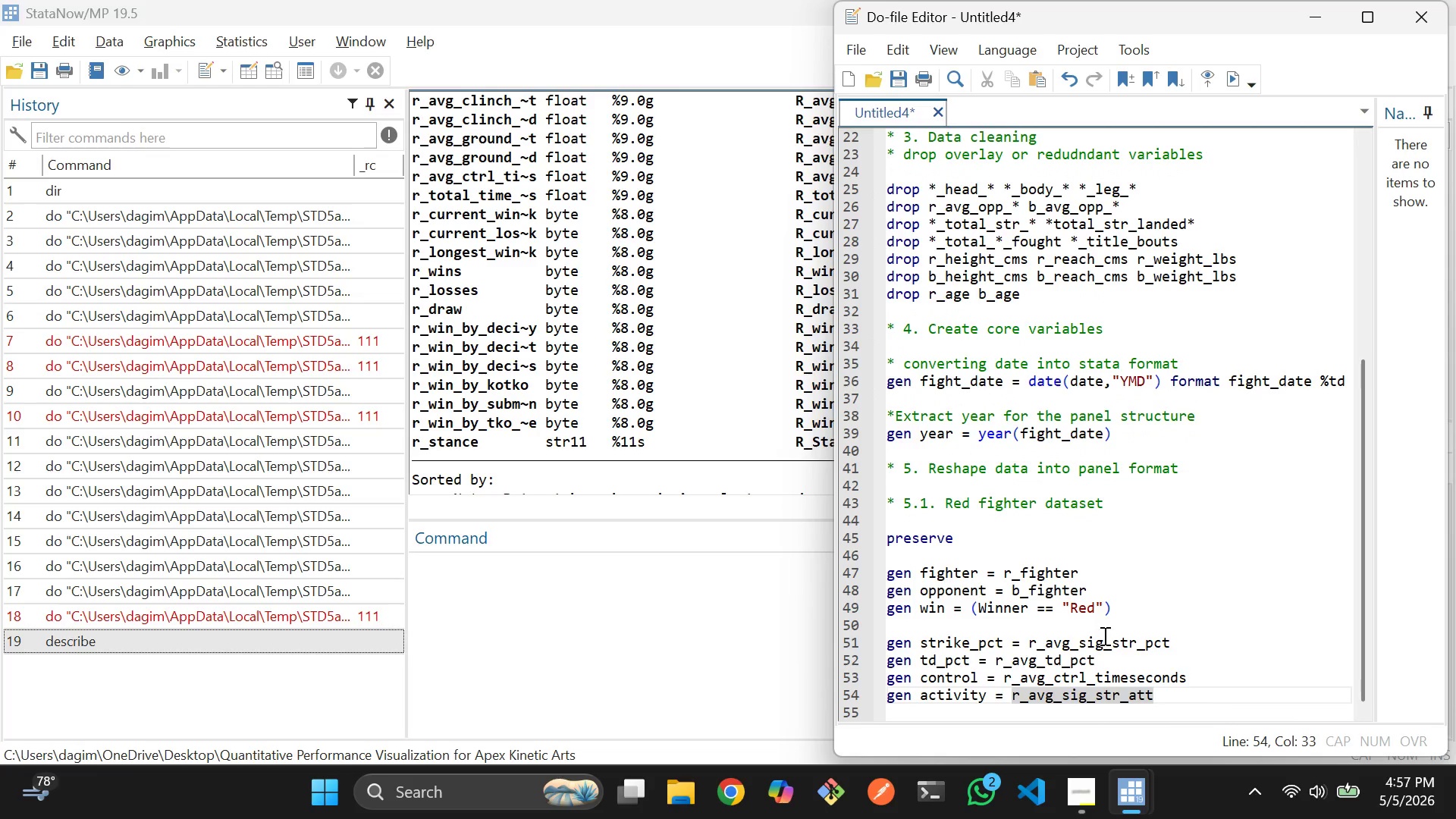 
type( + r_avg)
 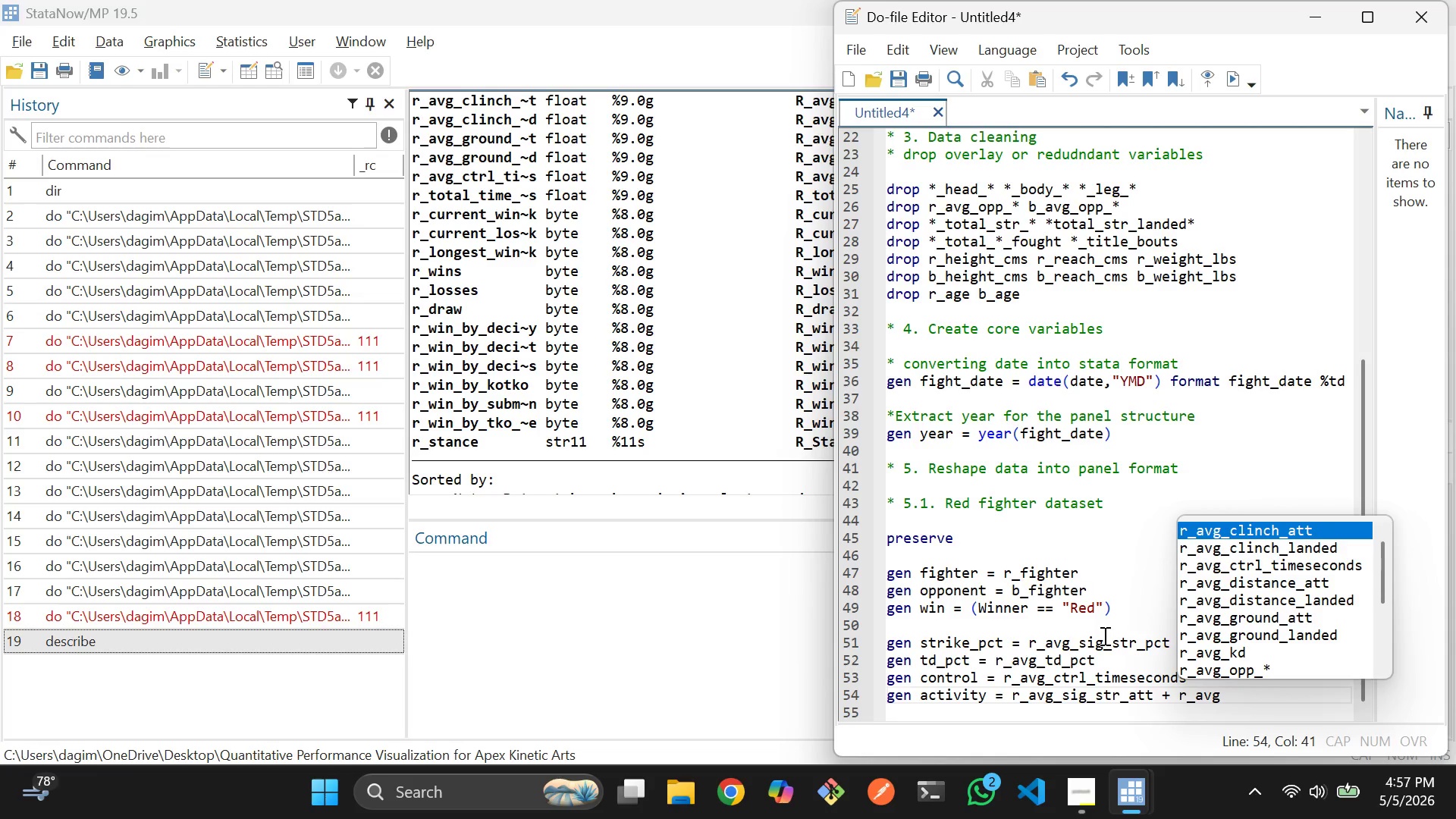 
type(_td_a)
 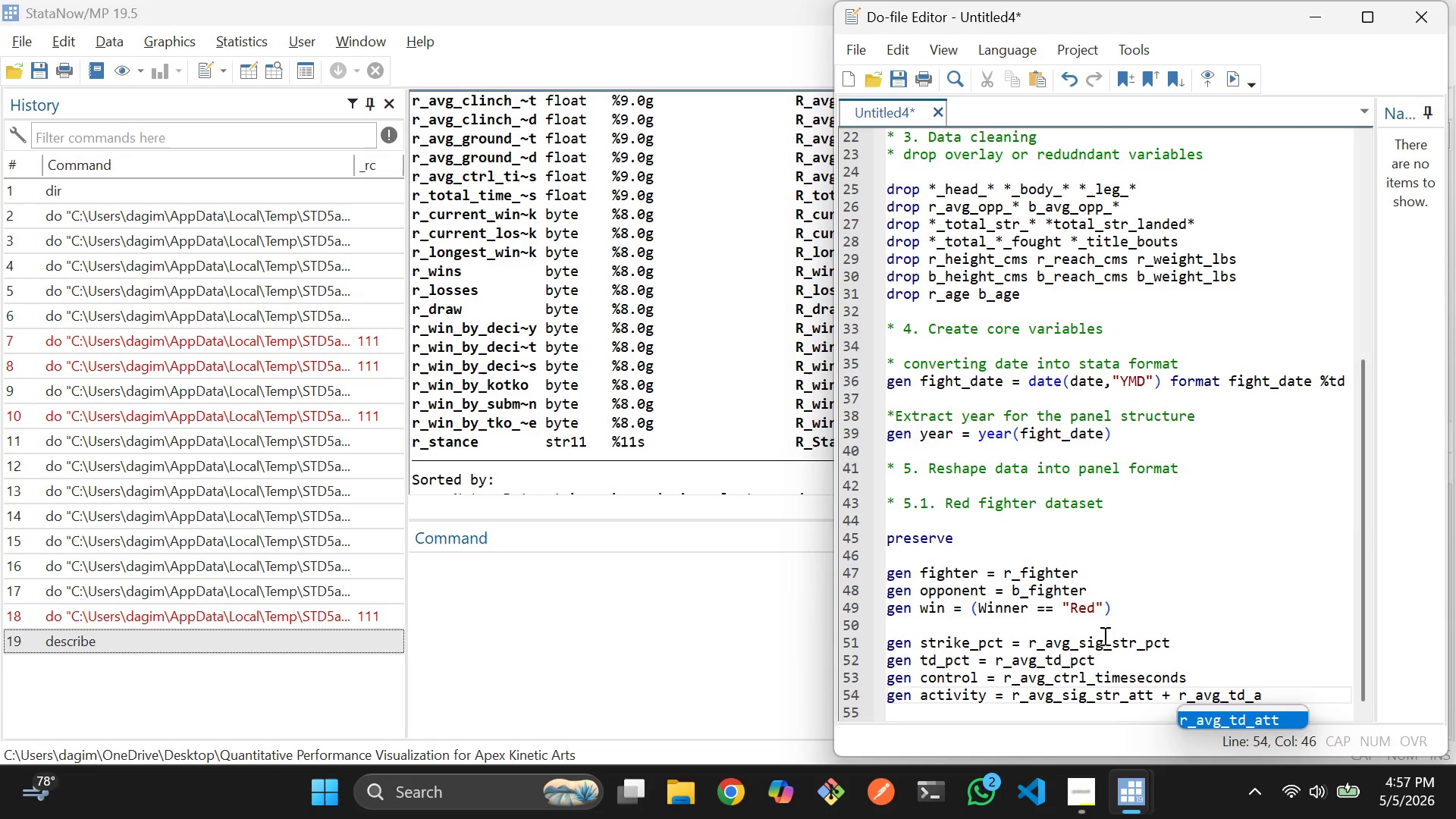 
key(Enter)
 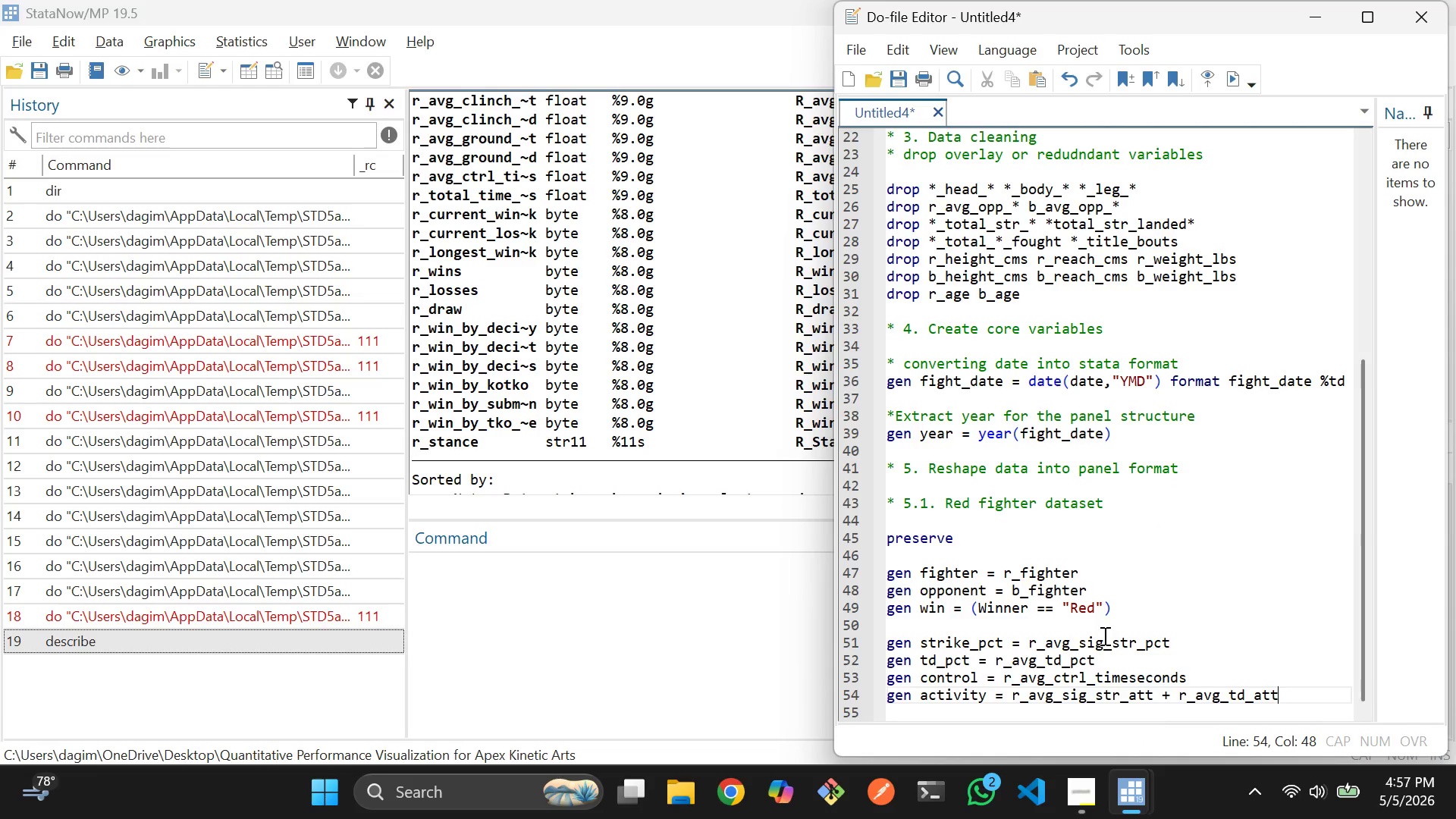 
key(Enter)
 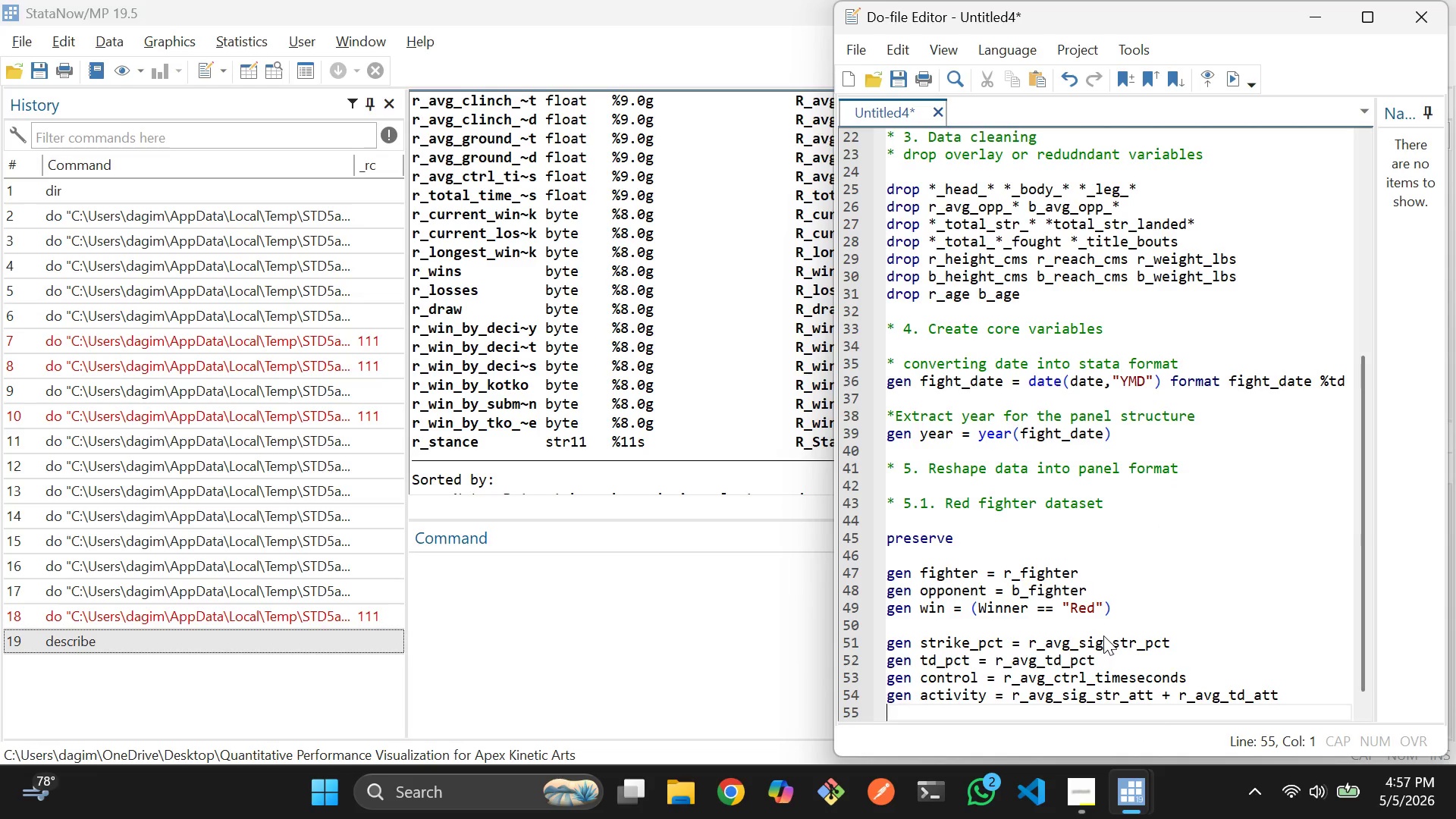 
key(Enter)
 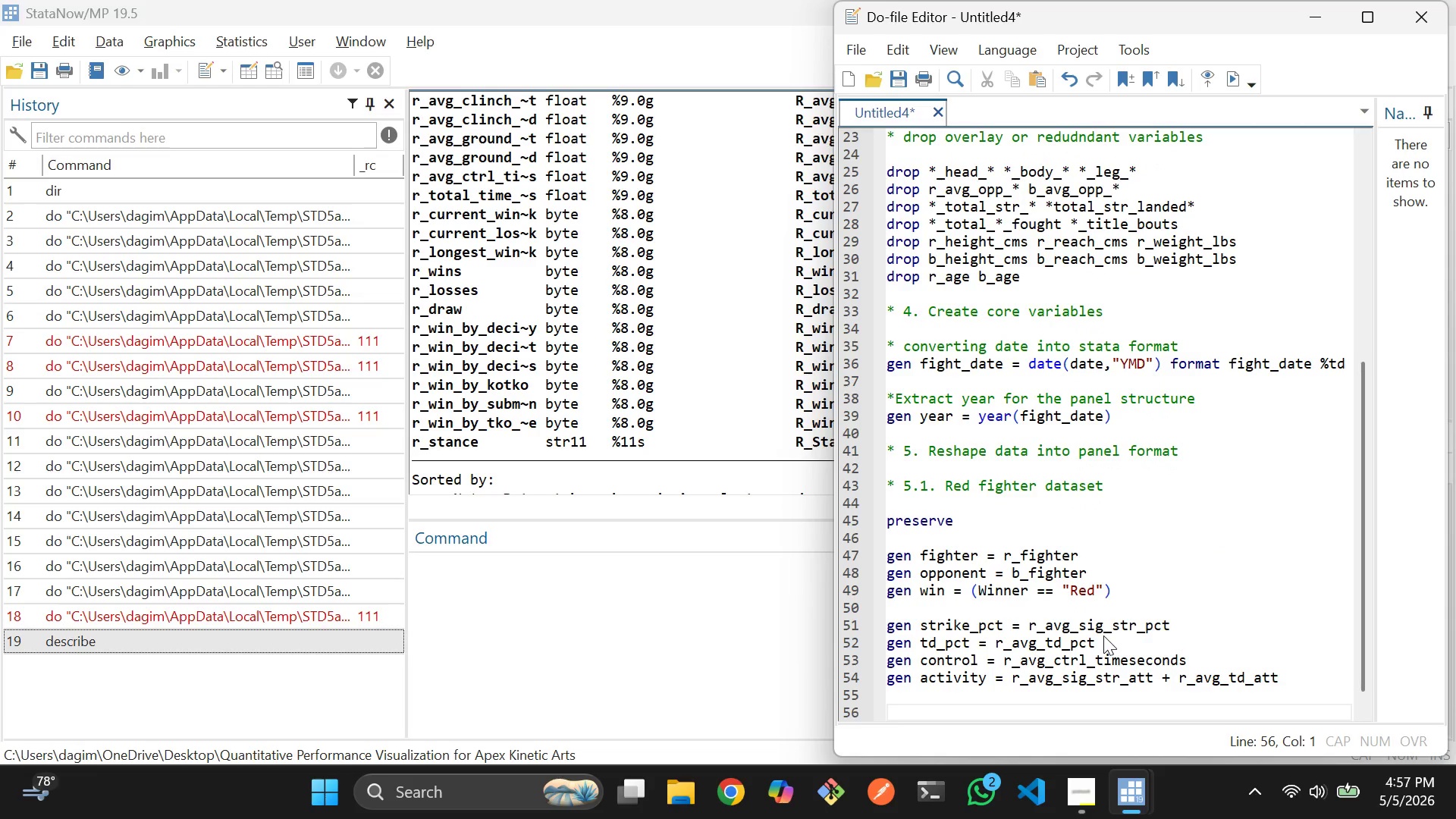 
key(Backspace)
type(gen side = "R)
 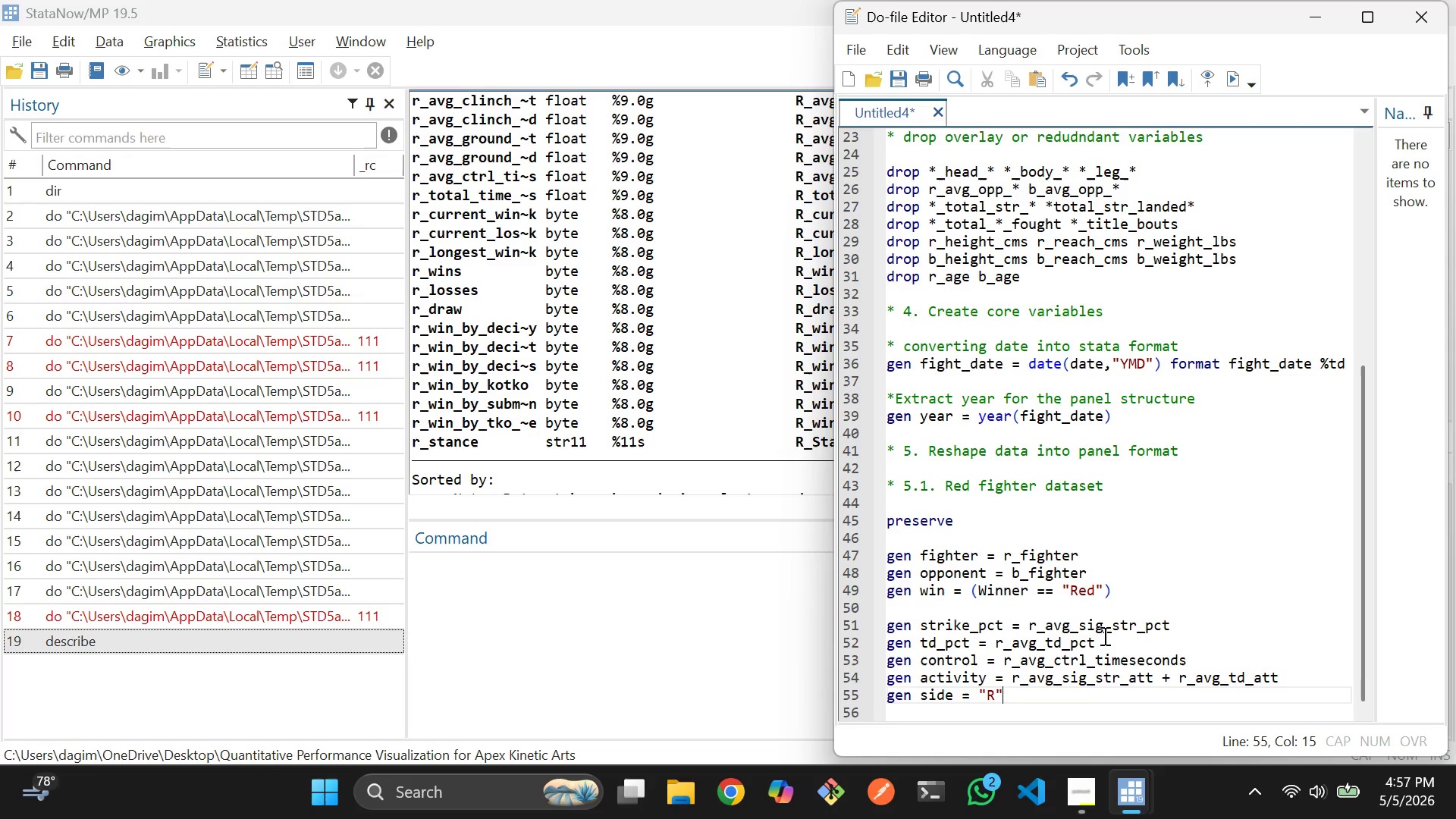 
 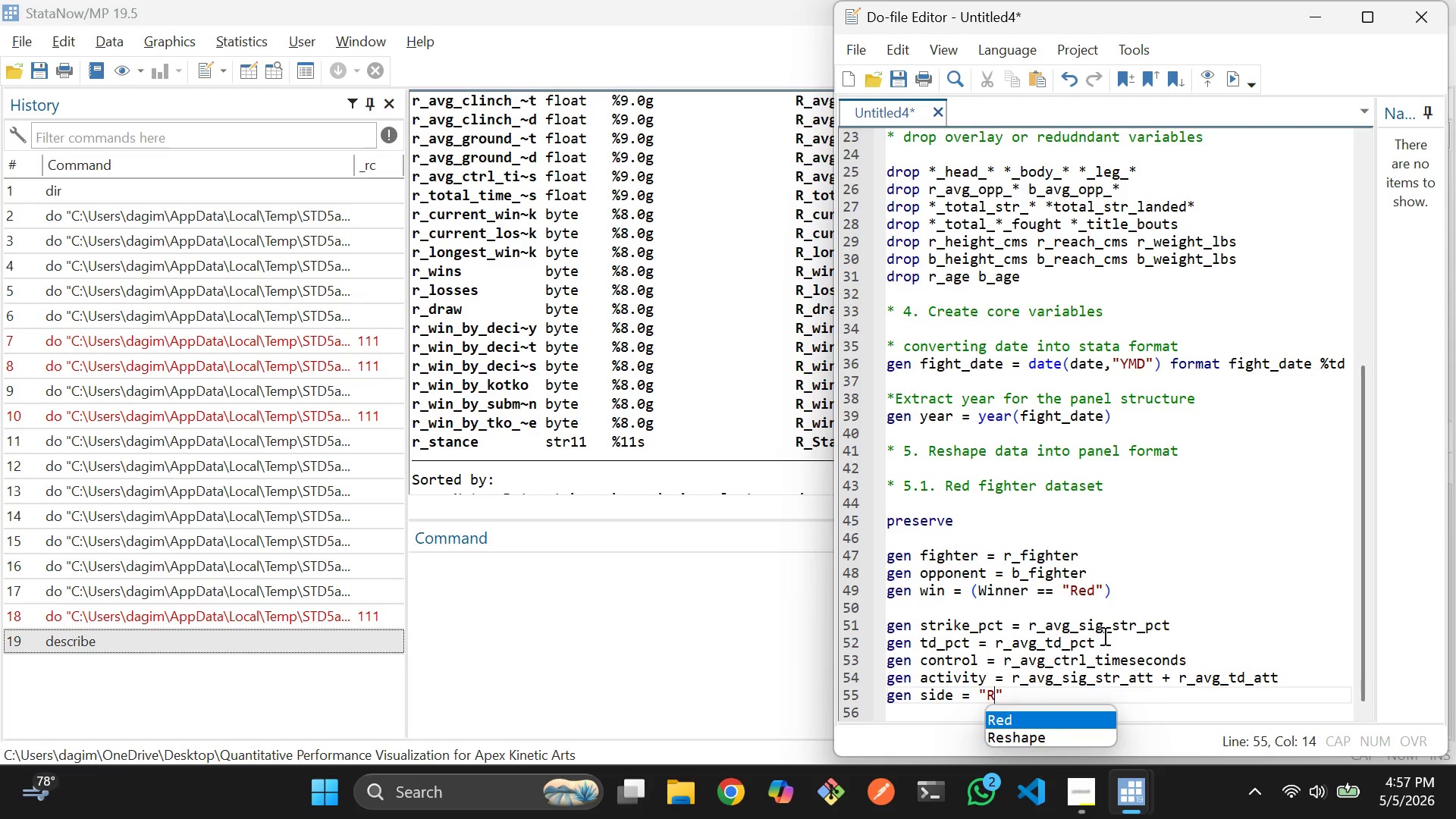 
key(ArrowRight)
 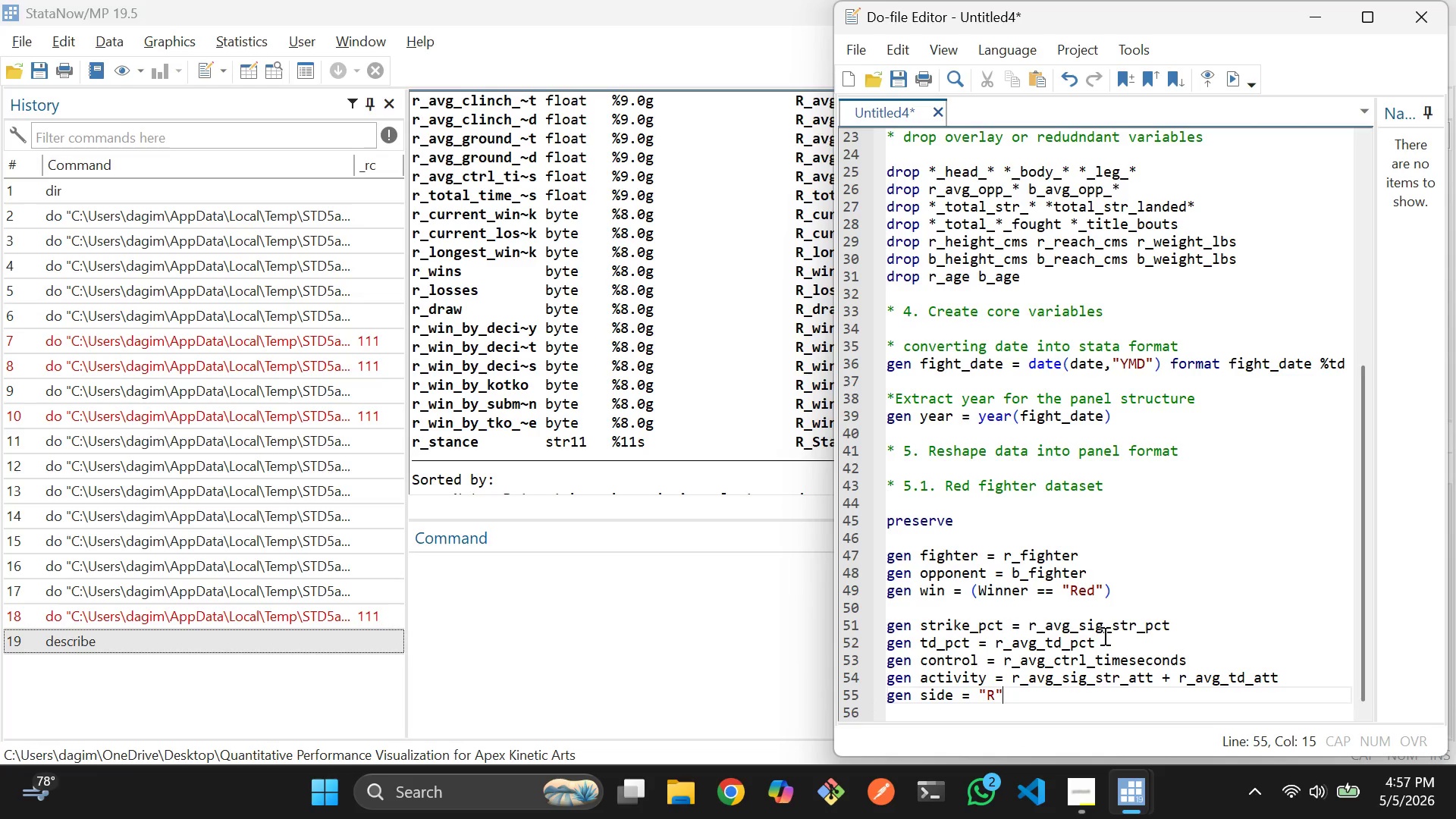 
key(Enter)
 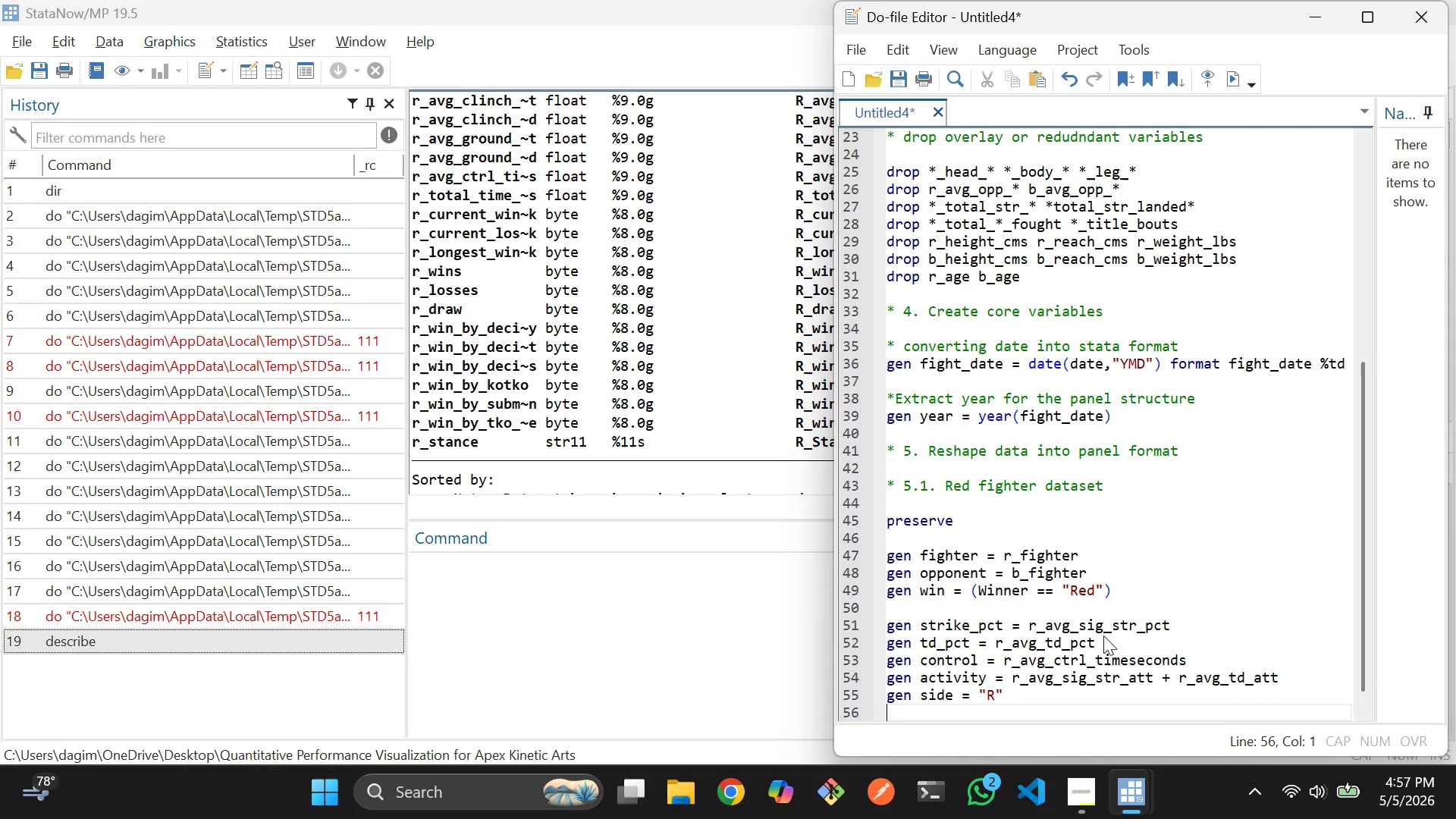 
key(Enter)
 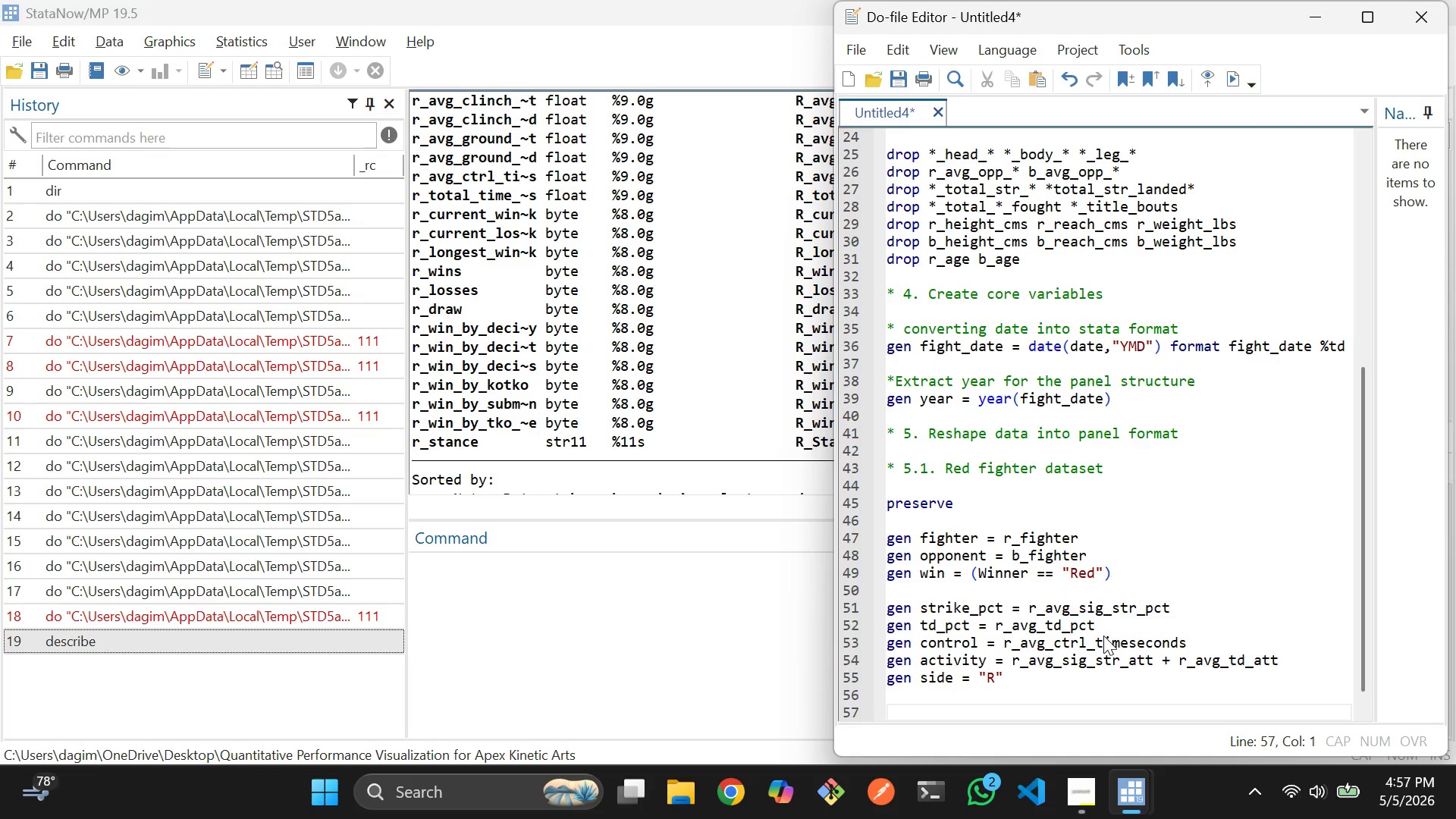 
type(tempfile red)
 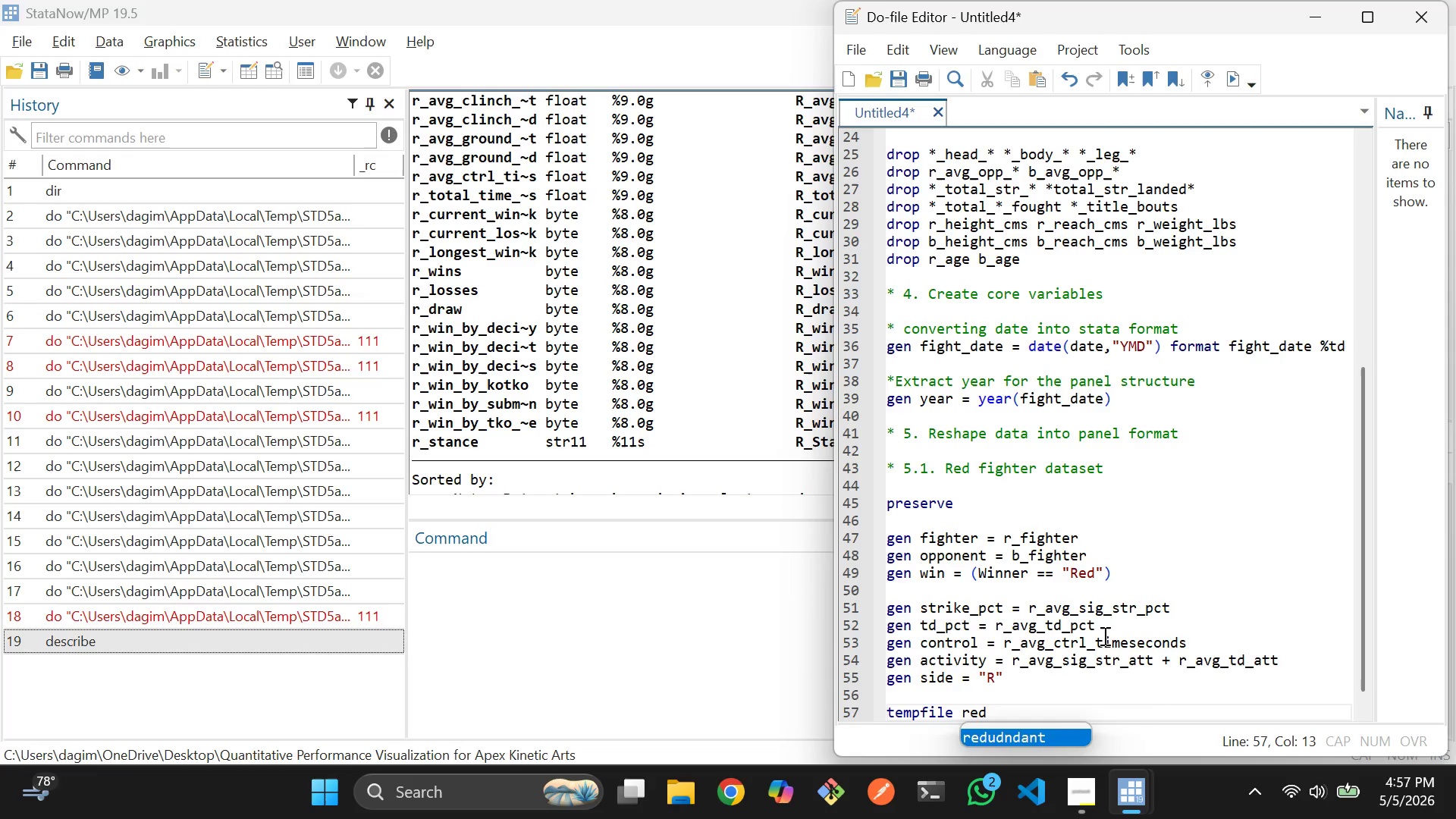 
key(Enter)
 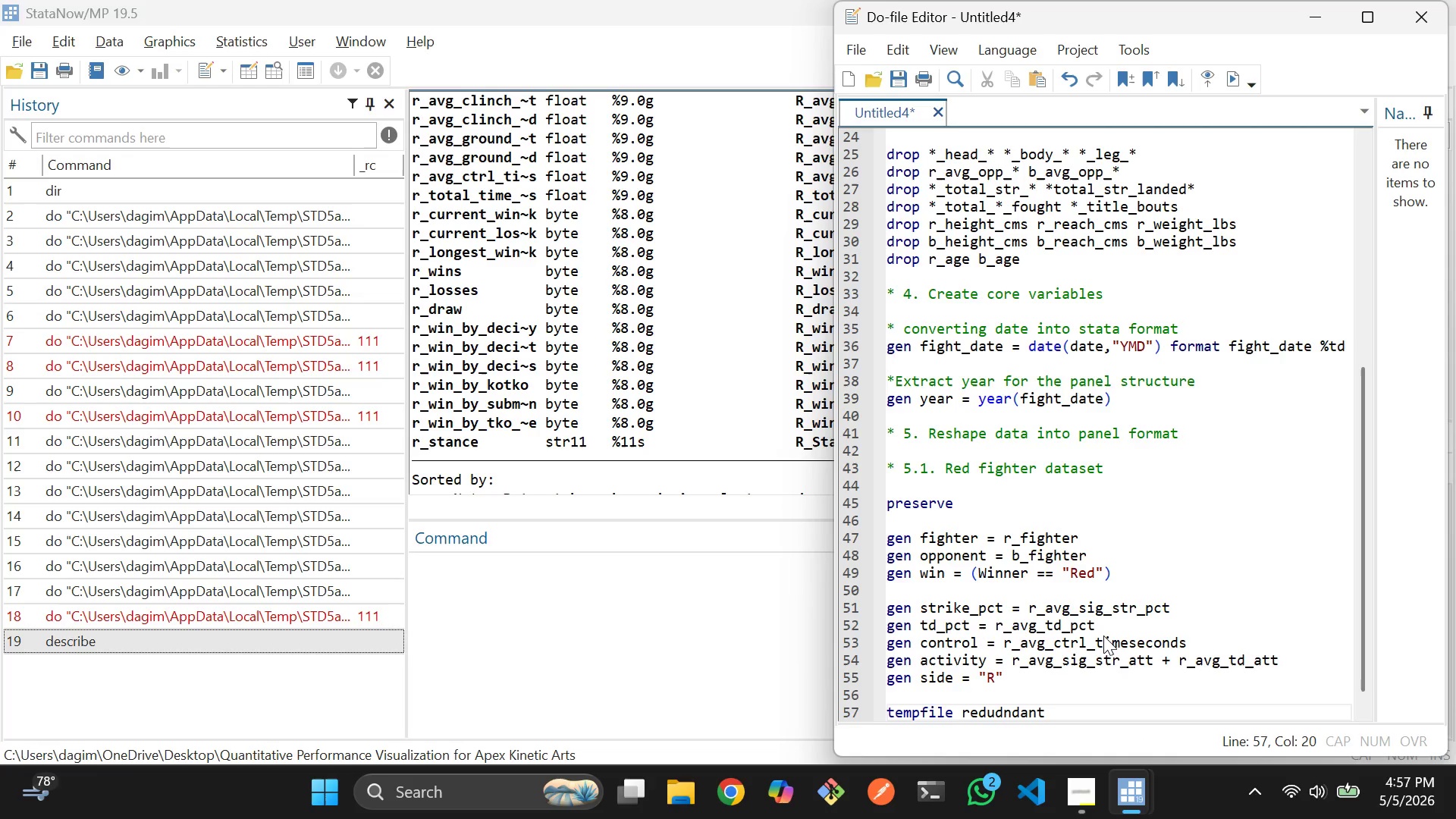 
key(Backspace)
 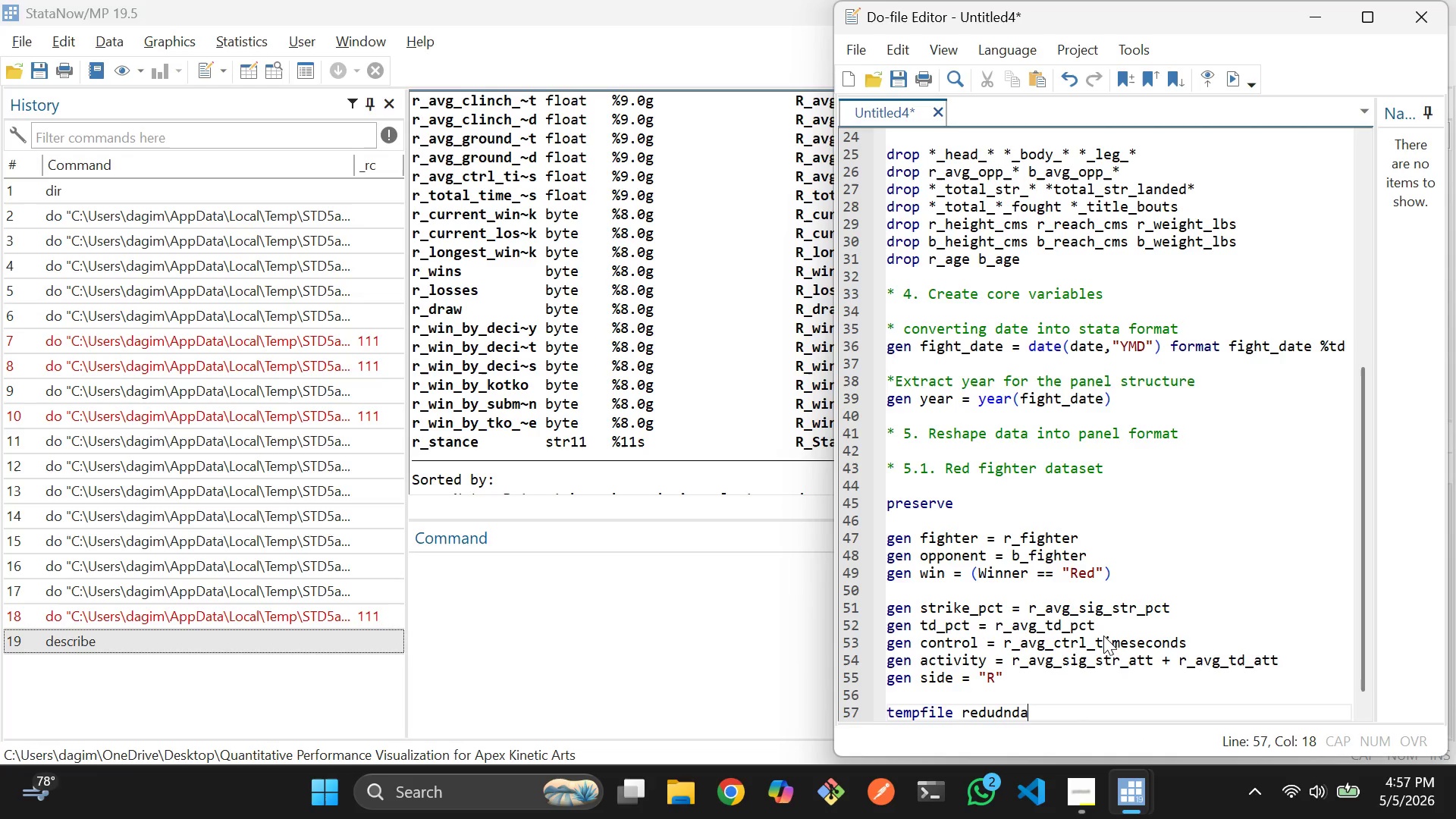 
key(Backspace)
 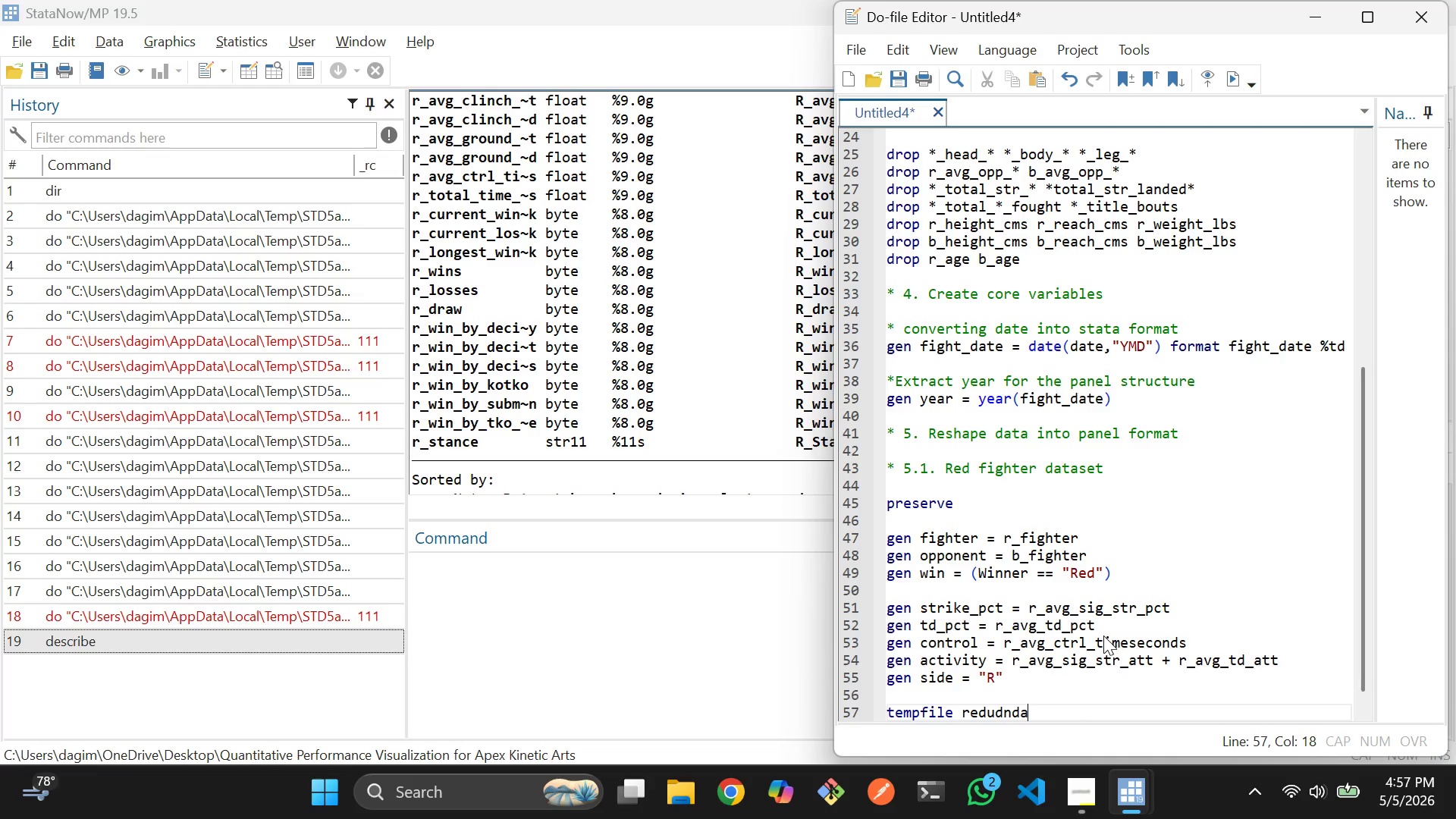 
key(Backspace)
 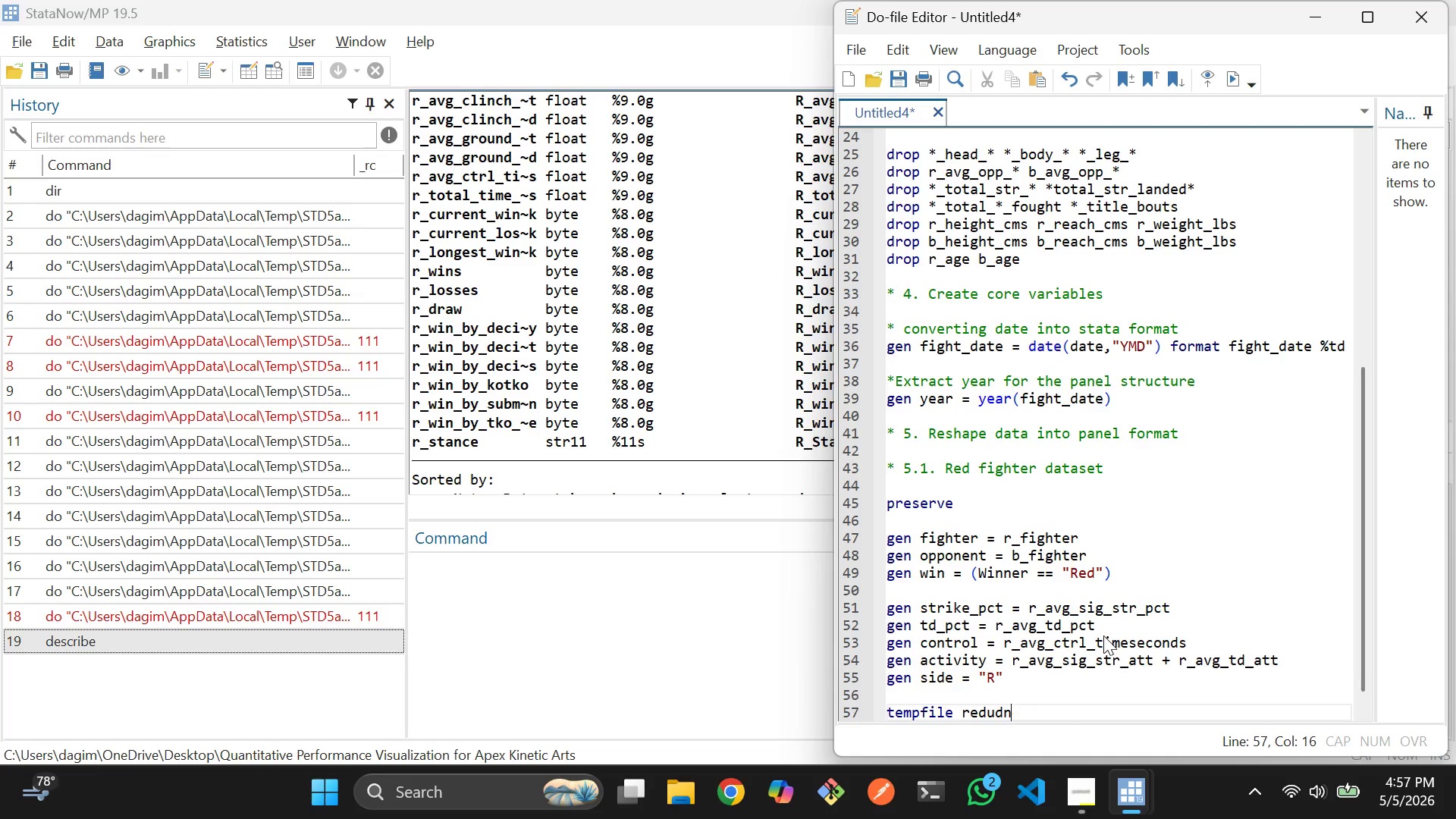 
key(Backspace)
 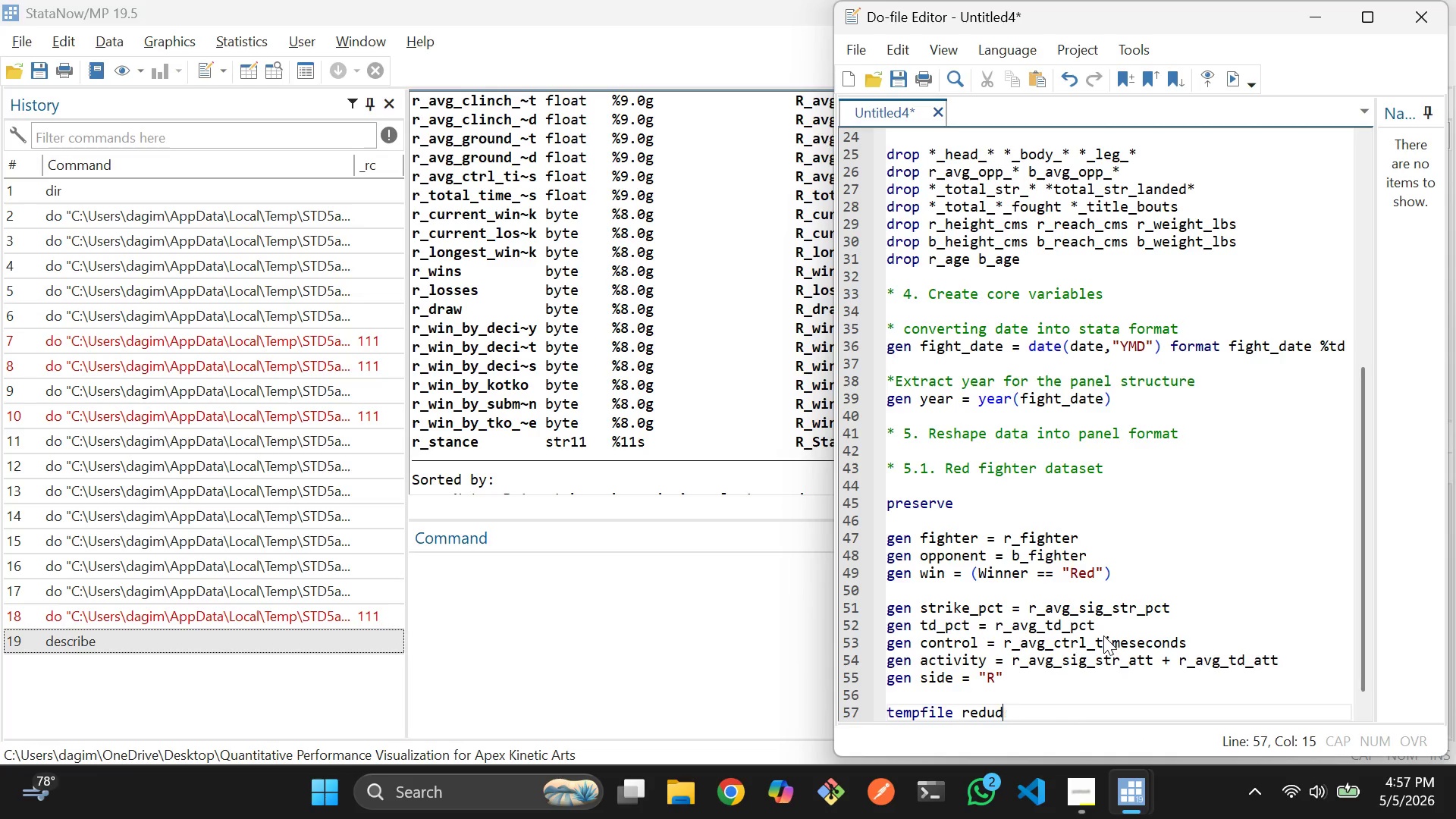 
key(Backspace)
 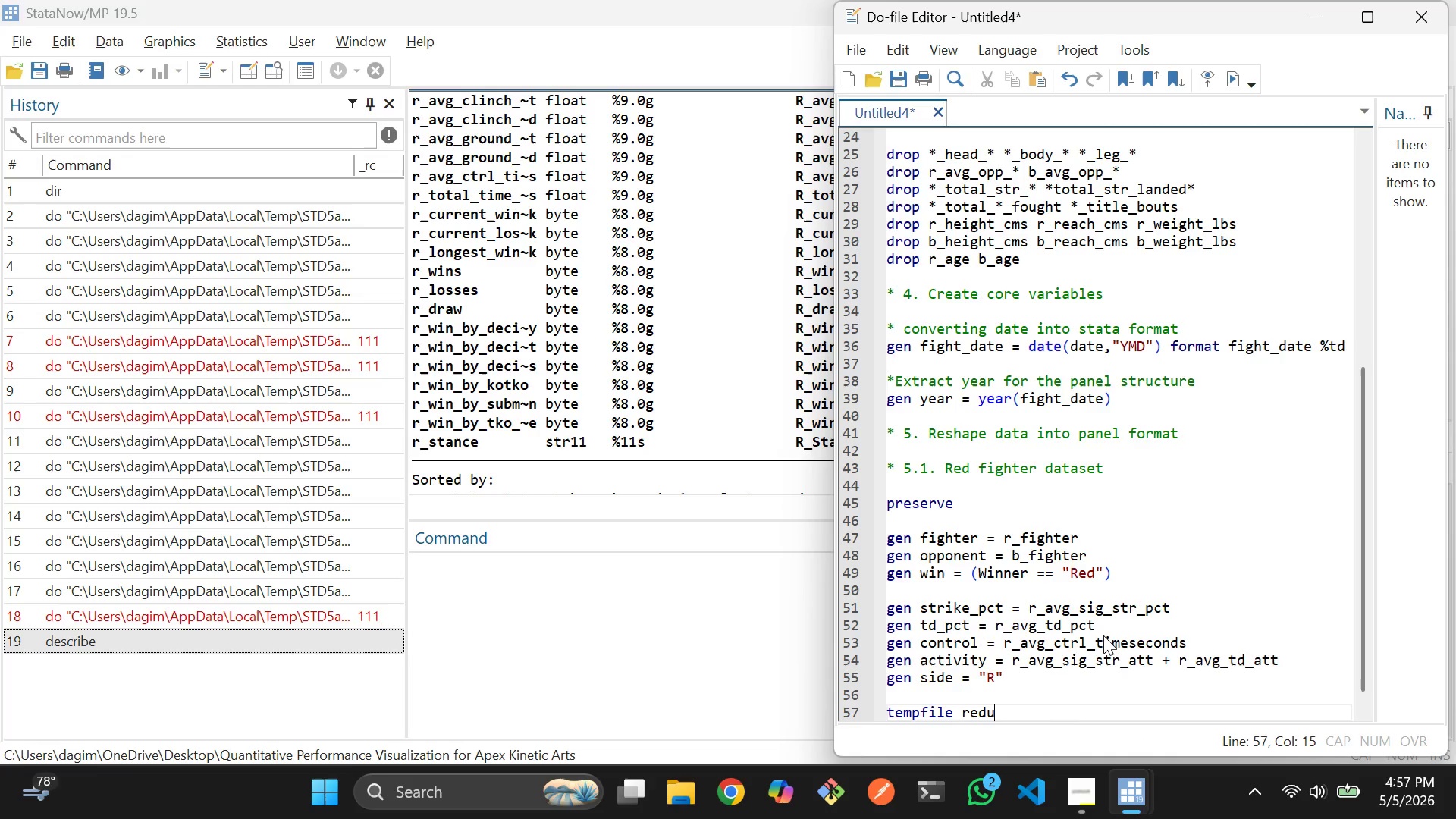 
key(Backspace)
 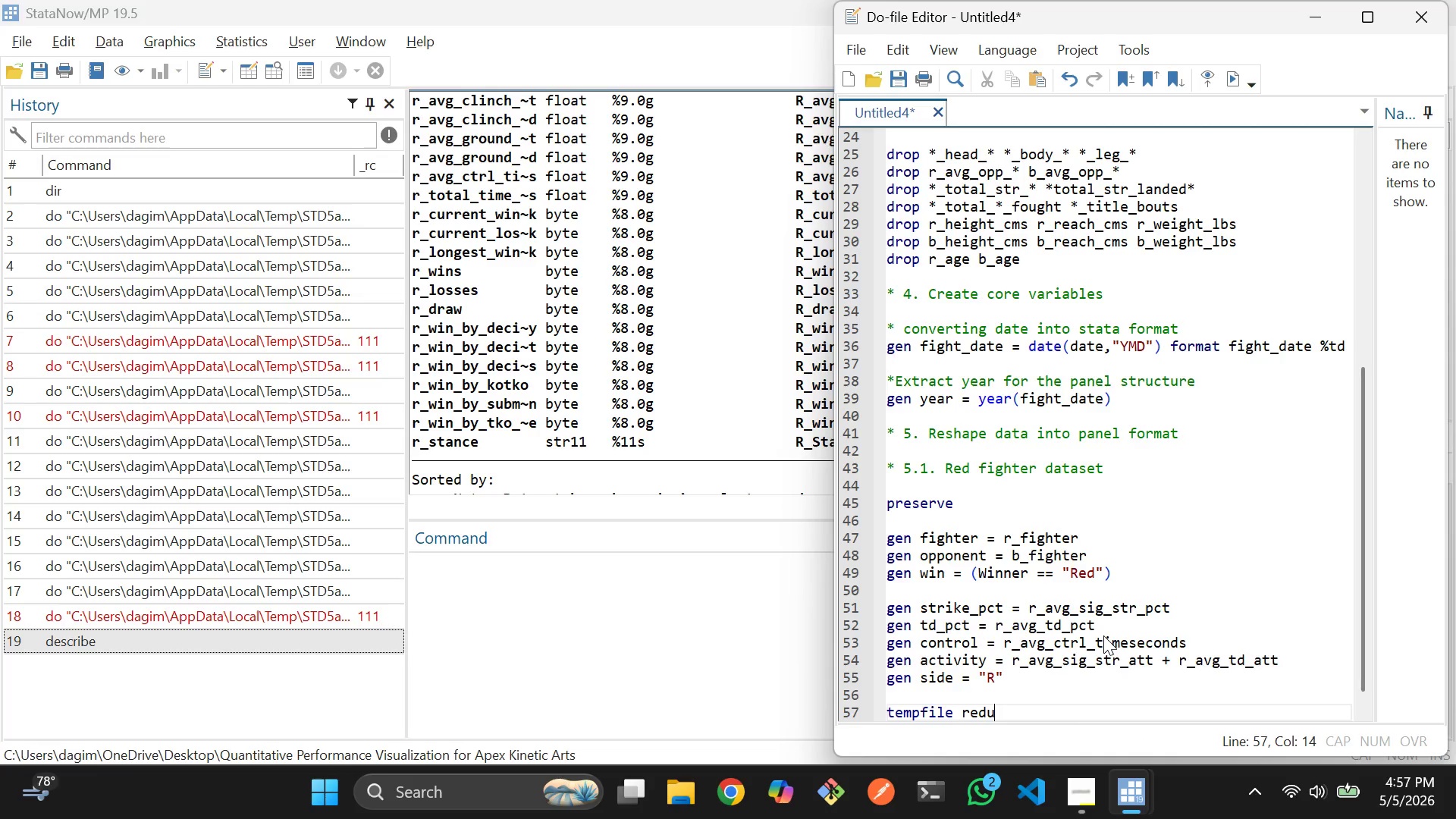 
key(Backspace)
 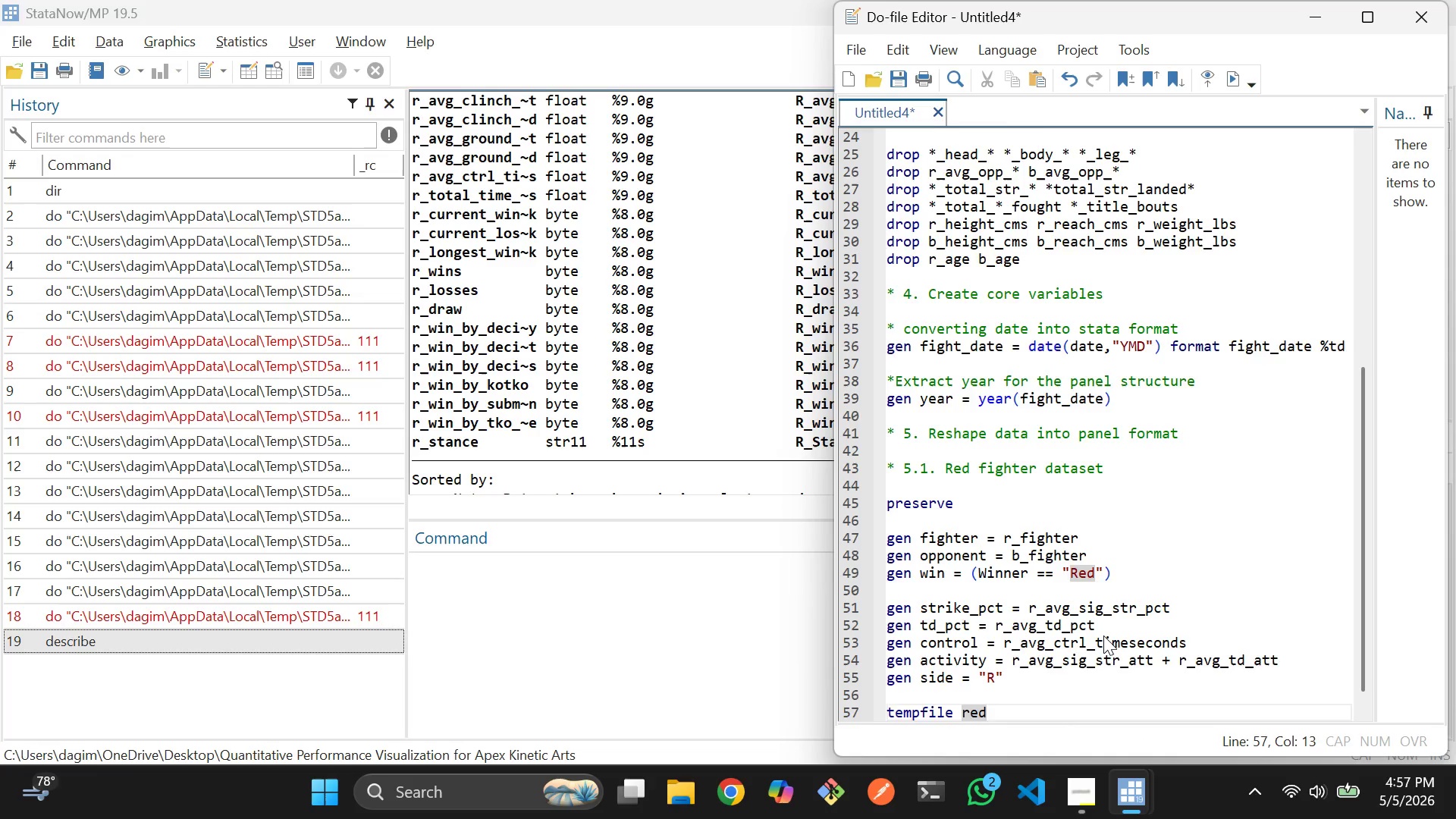 
key(Enter)
 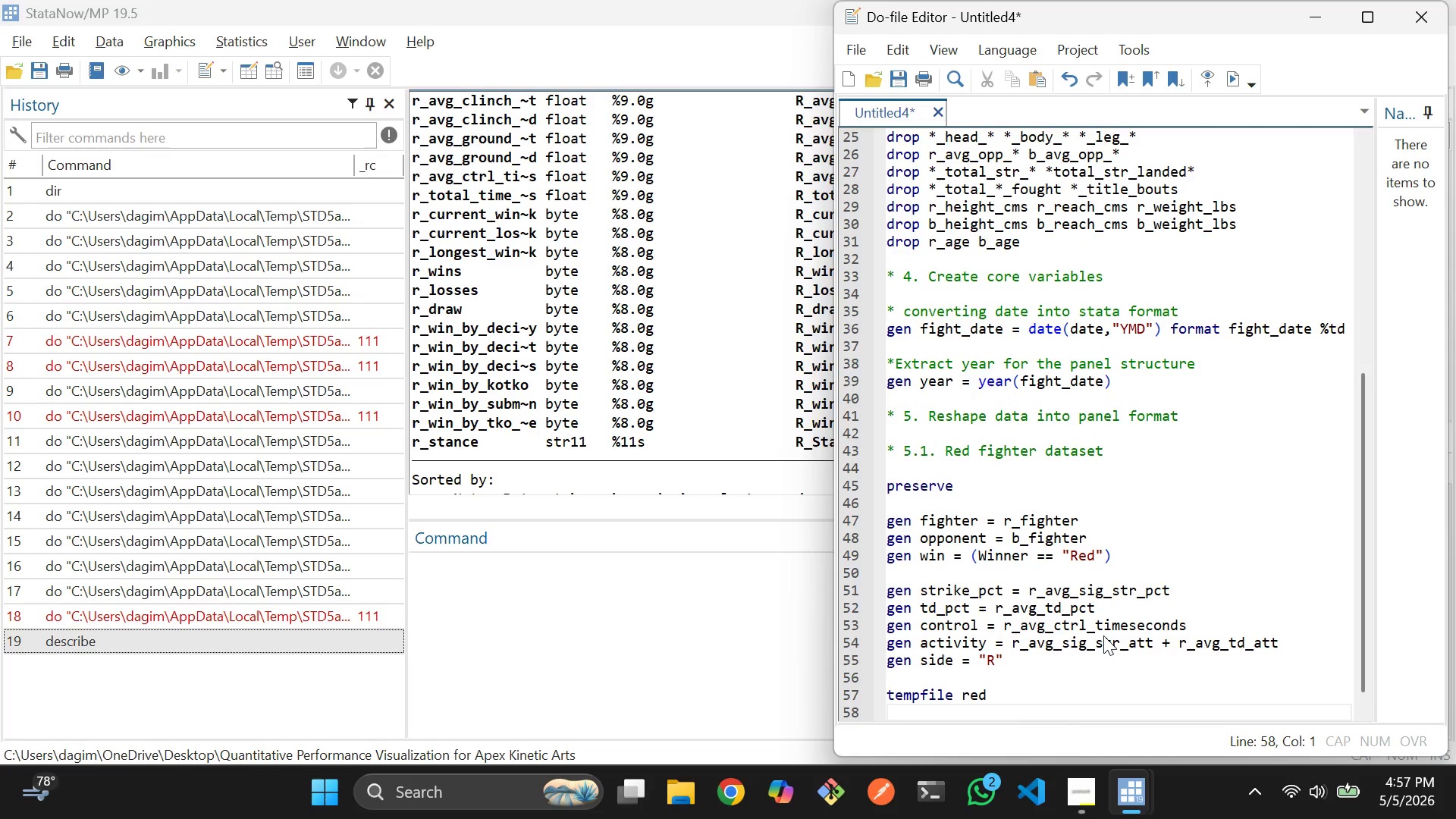 
type(savee 'red)
key(Backspace)
key(Backspace)
key(Backspace)
key(Backspace)
type(`rea)
key(Backspace)
type(d)
 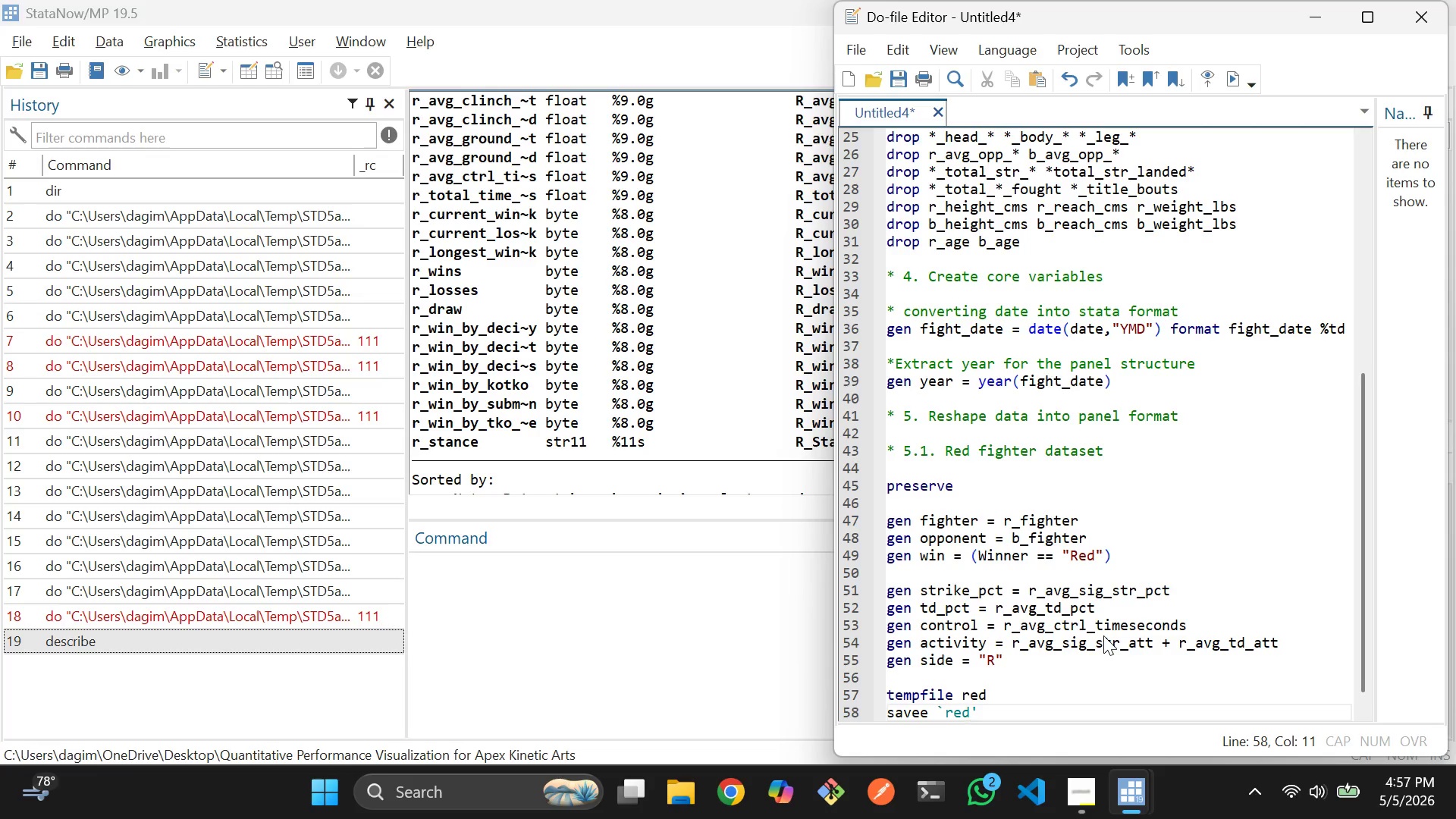 
key(ArrowRight)
 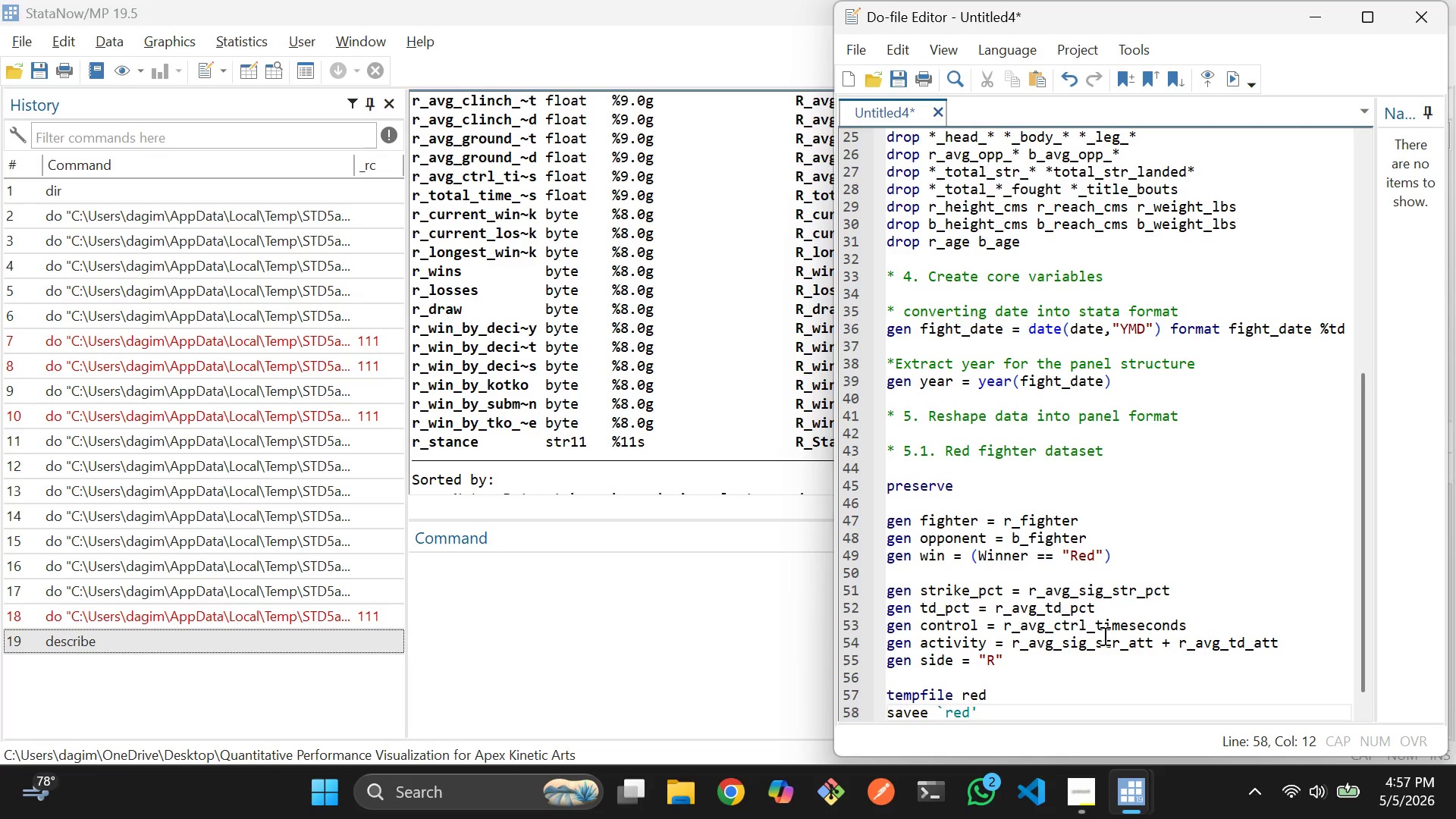 
key(Enter)
 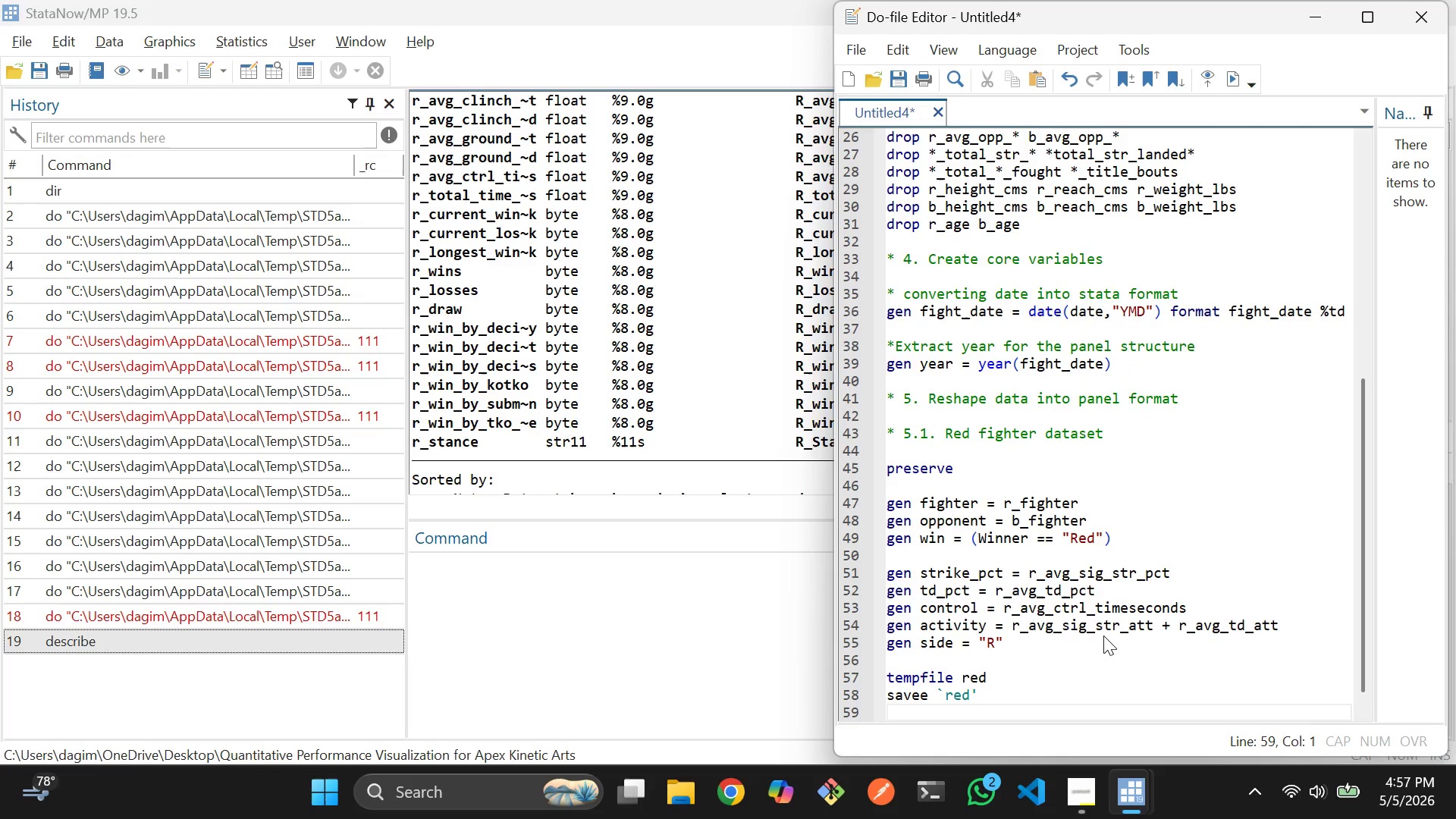 
type(restore)
 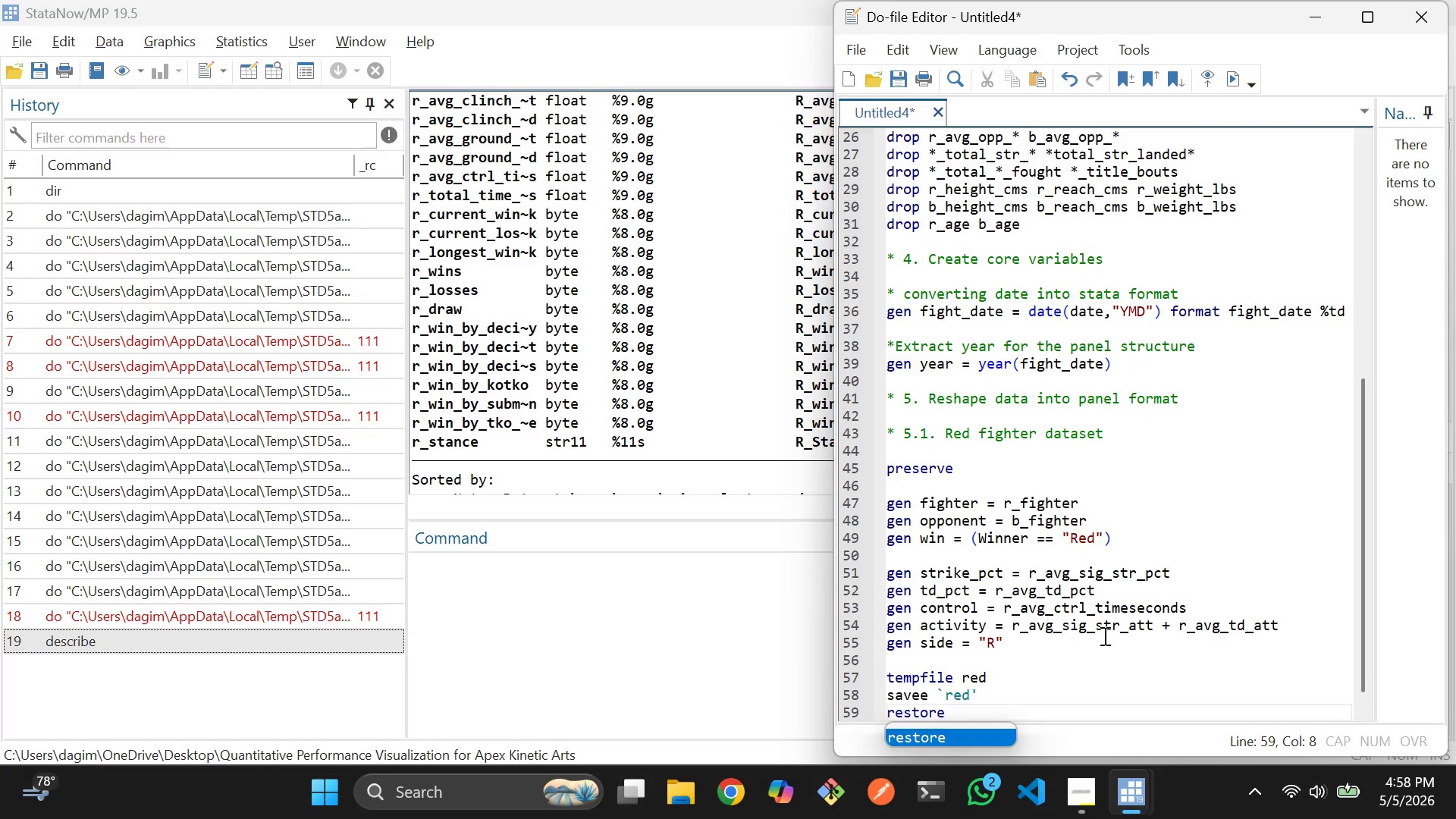 
key(Enter)
 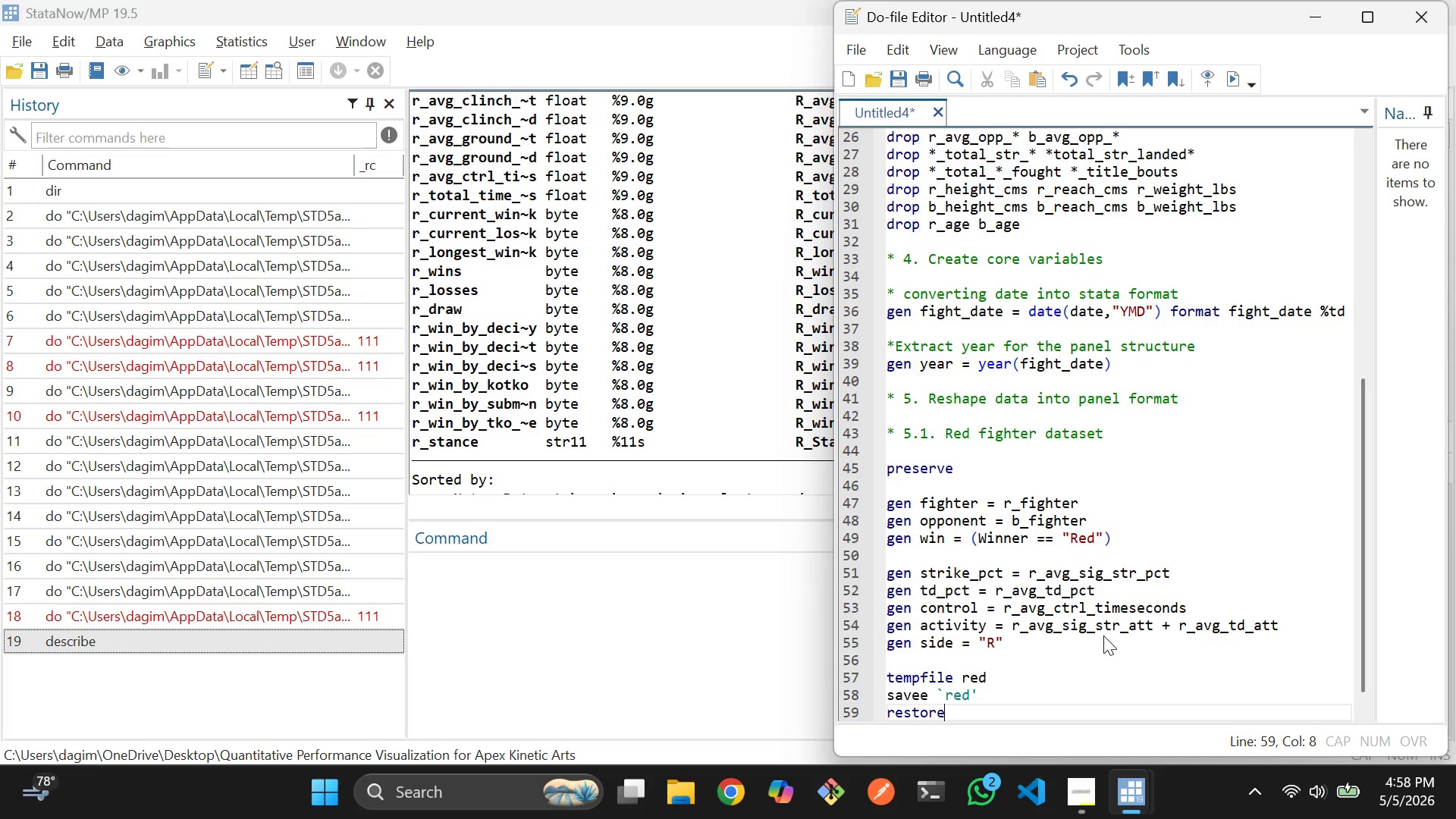 
key(Enter)
 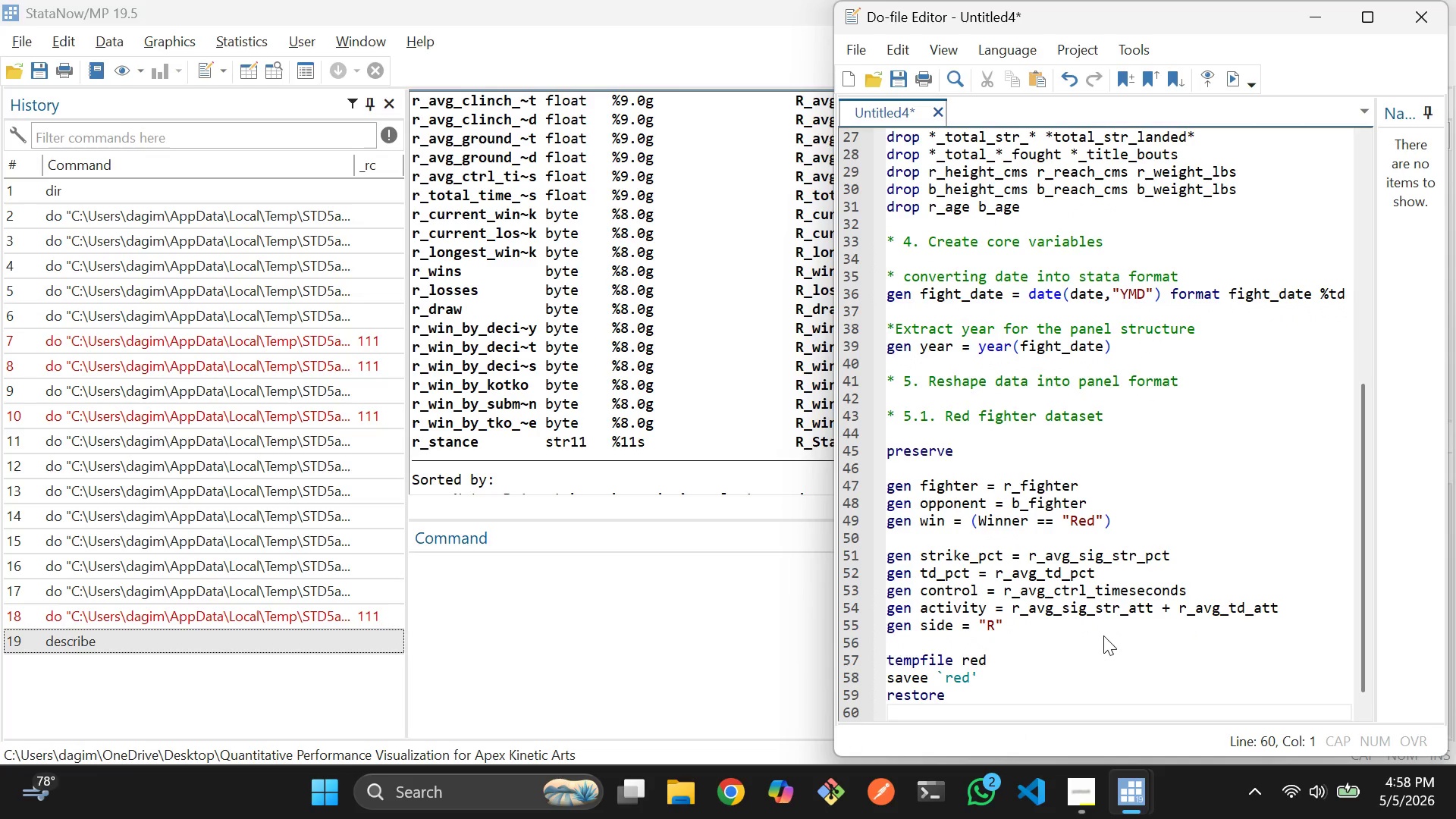 
key(Enter)
 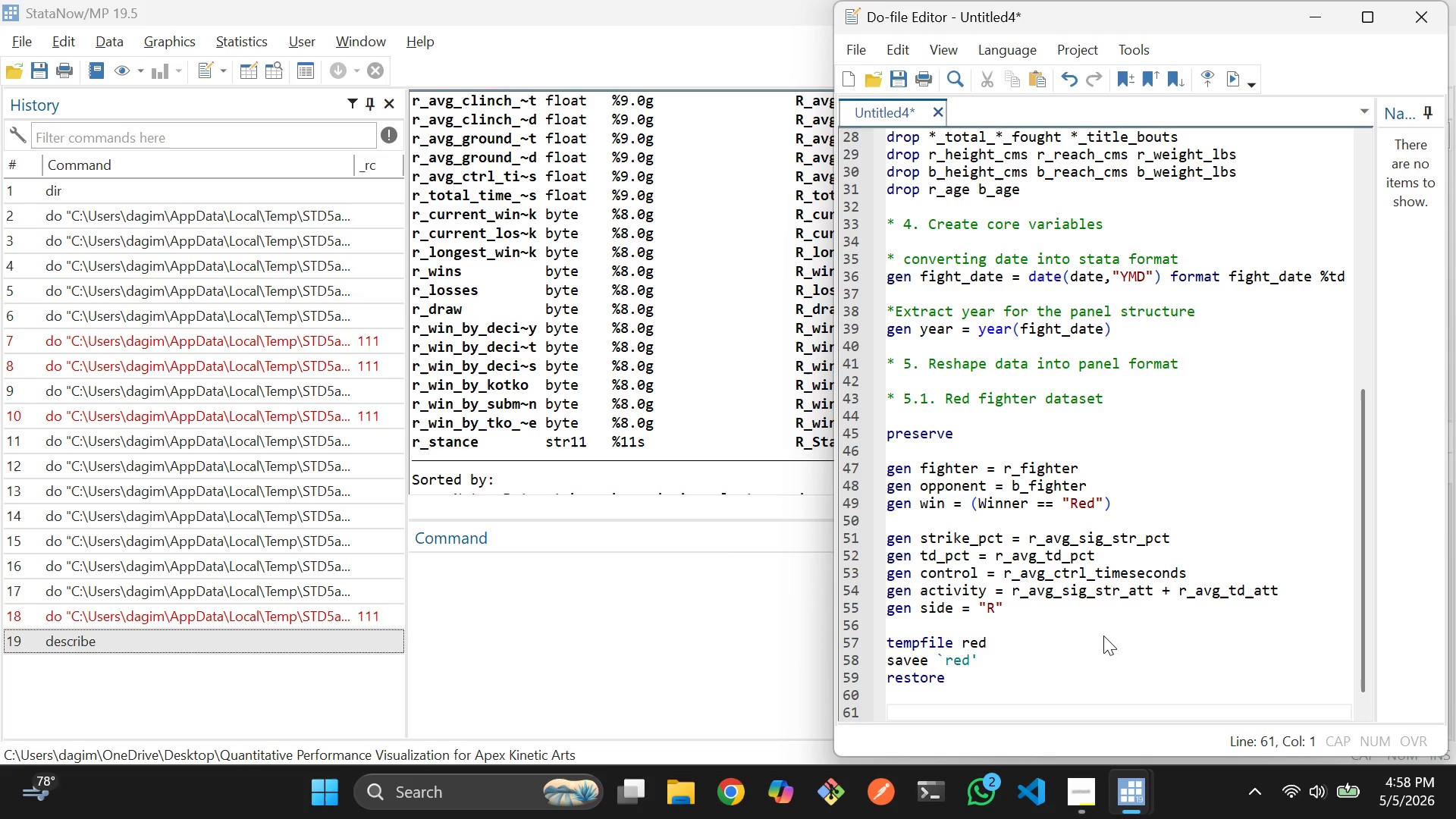 
left_click_drag(start_coordinate=[978, 684], to_coordinate=[882, 431])
 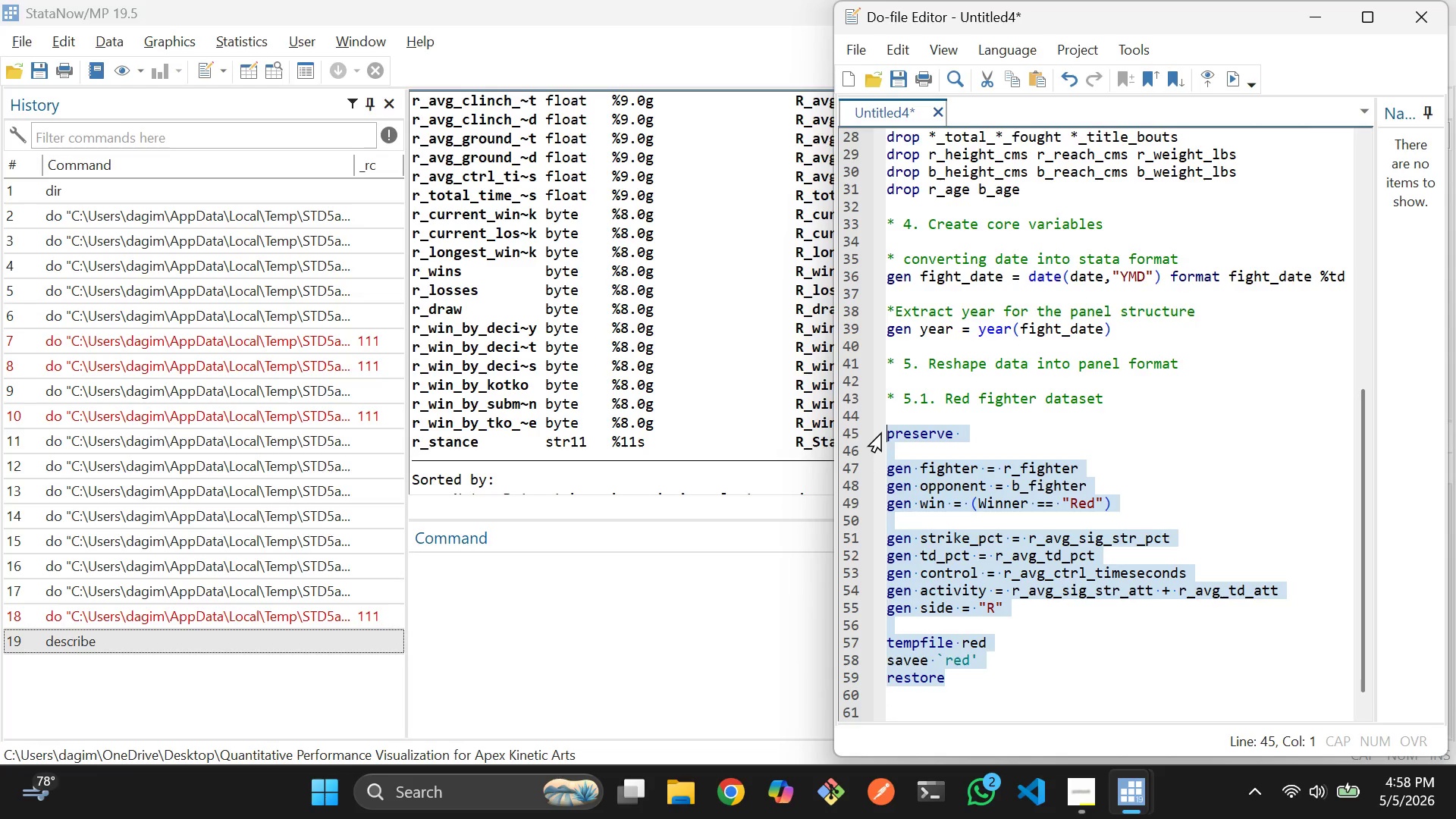 
key(Control+D)
 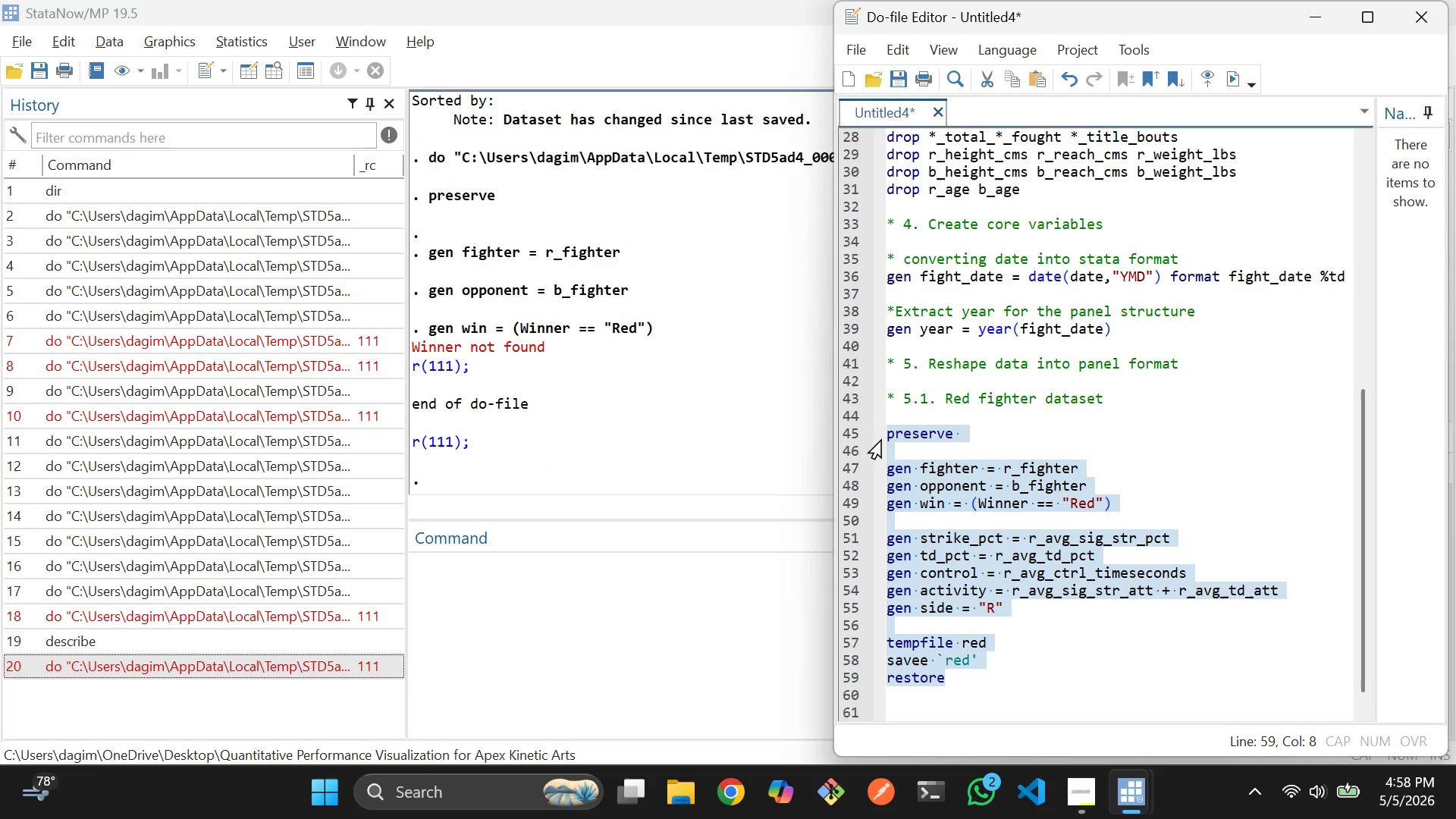 
left_click([1049, 527])
 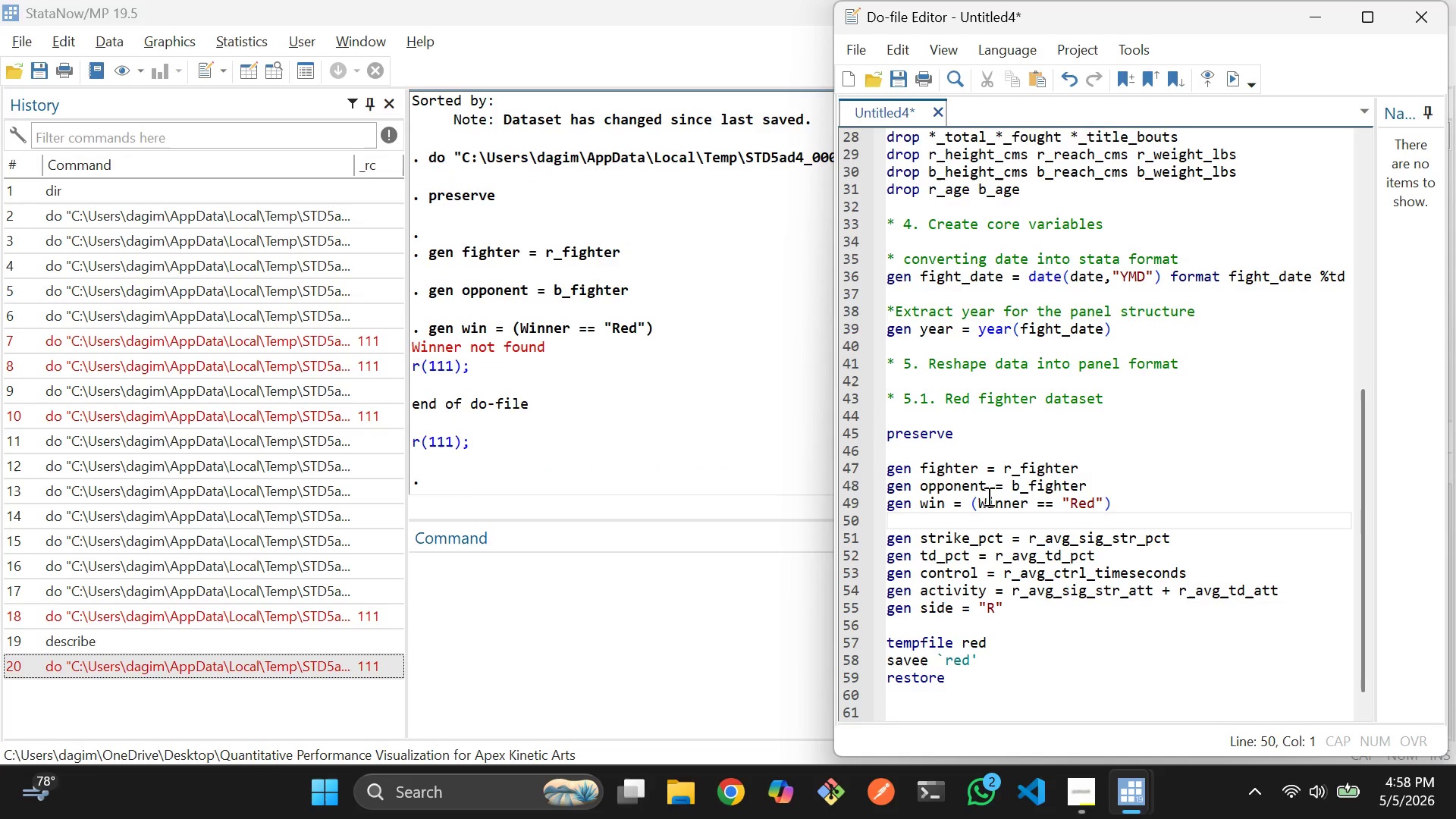 
left_click([988, 496])
 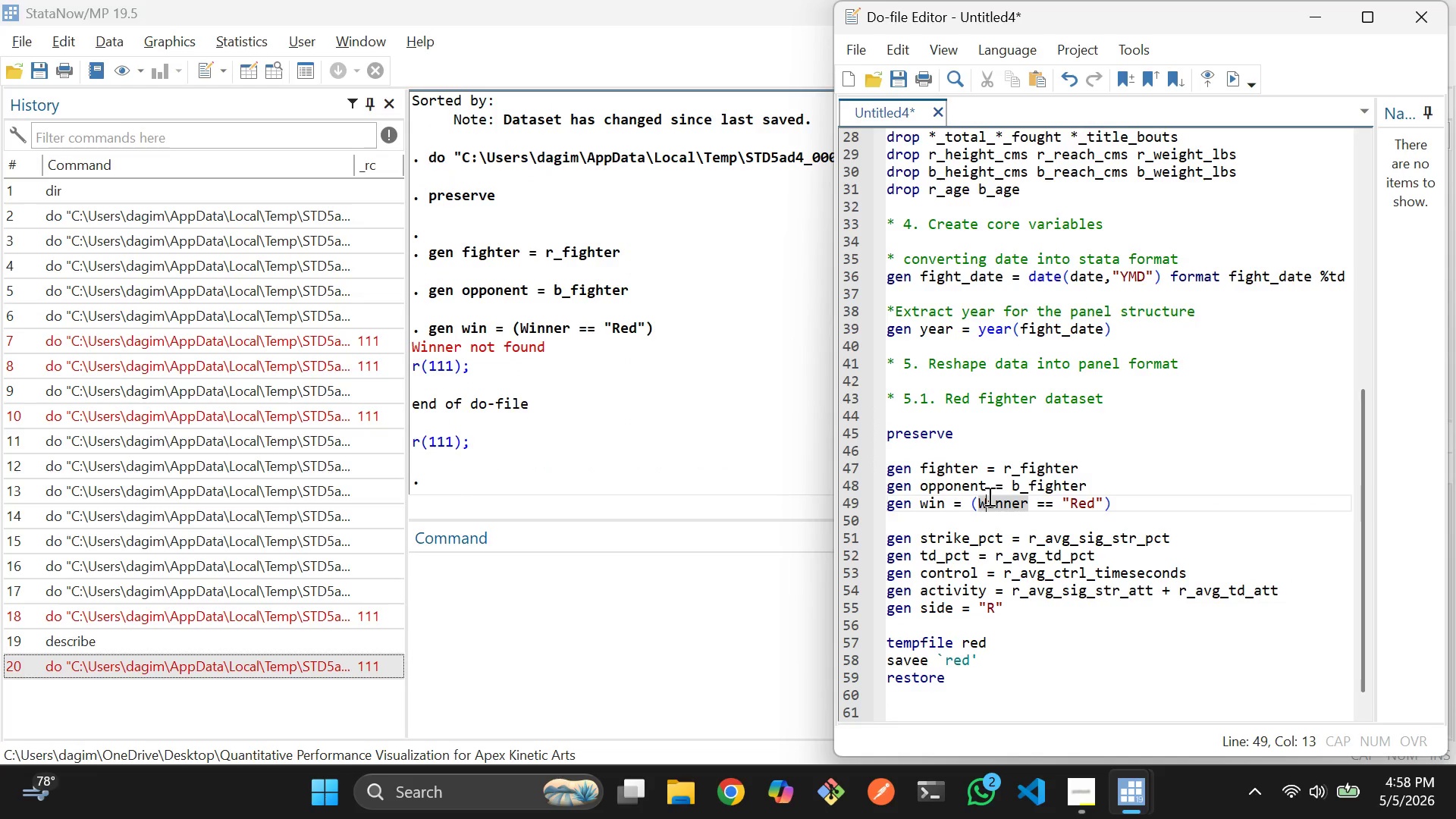 
key(Backspace)
 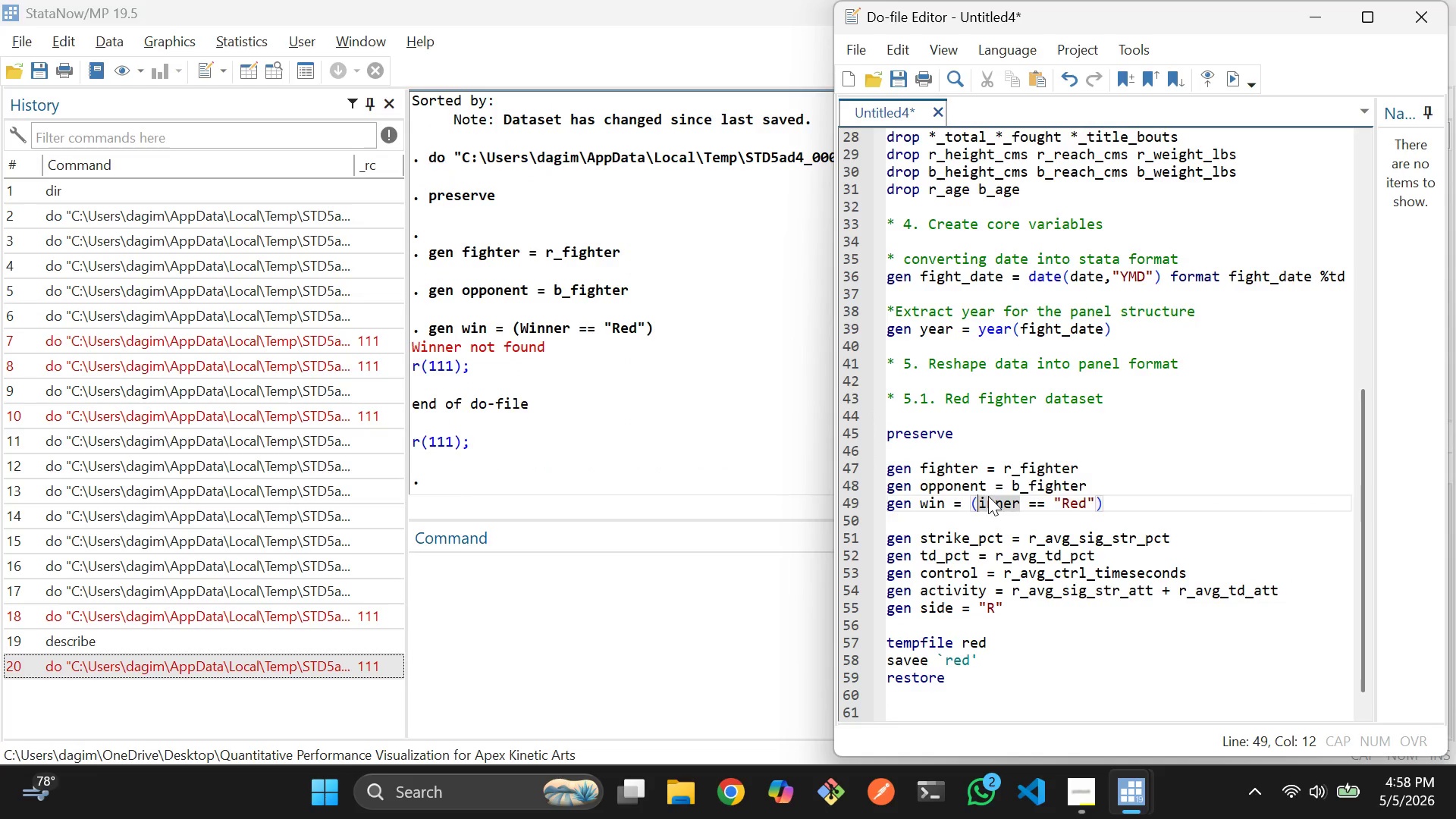 
key(W)
 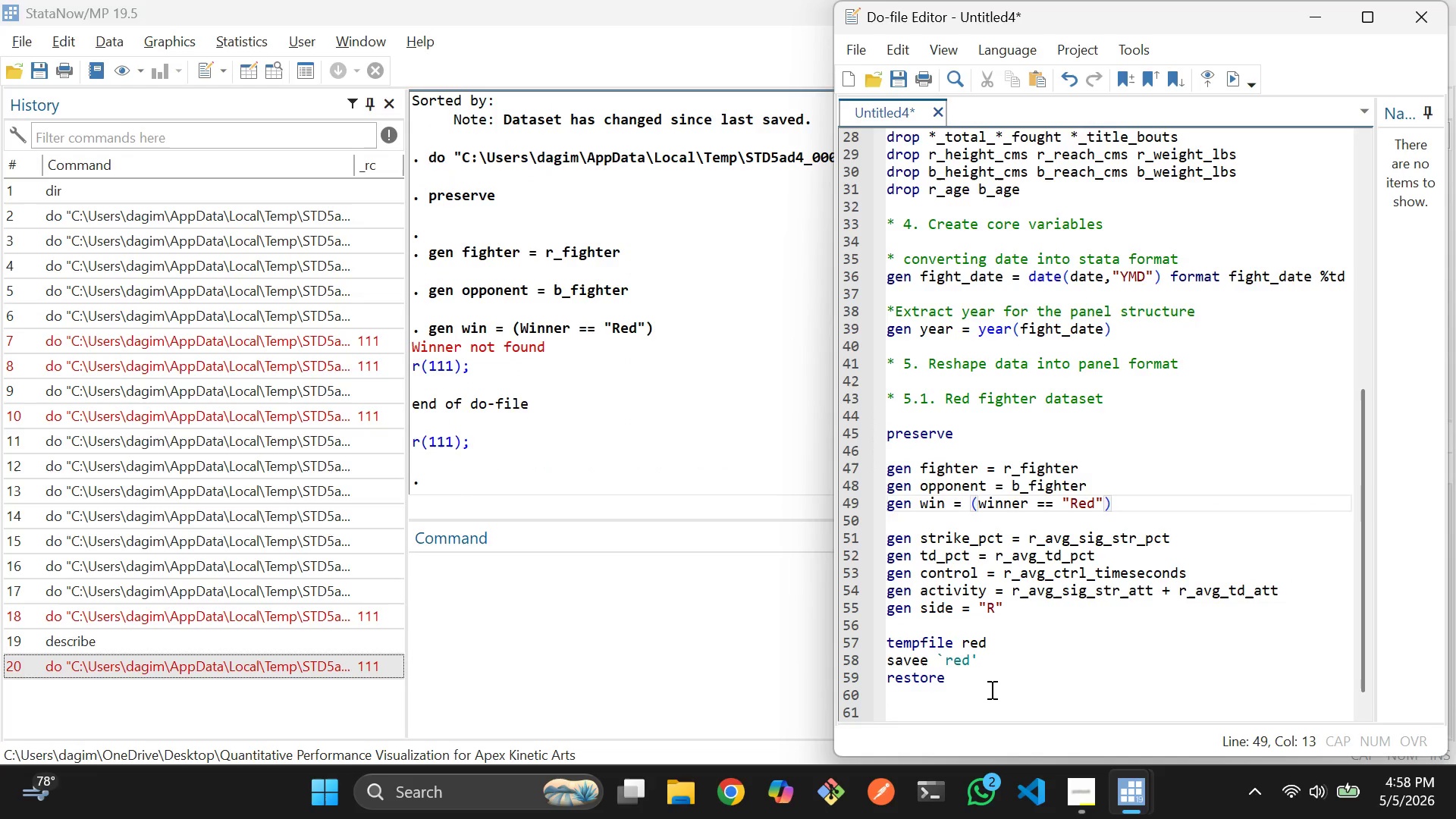 
left_click_drag(start_coordinate=[983, 698], to_coordinate=[887, 435])
 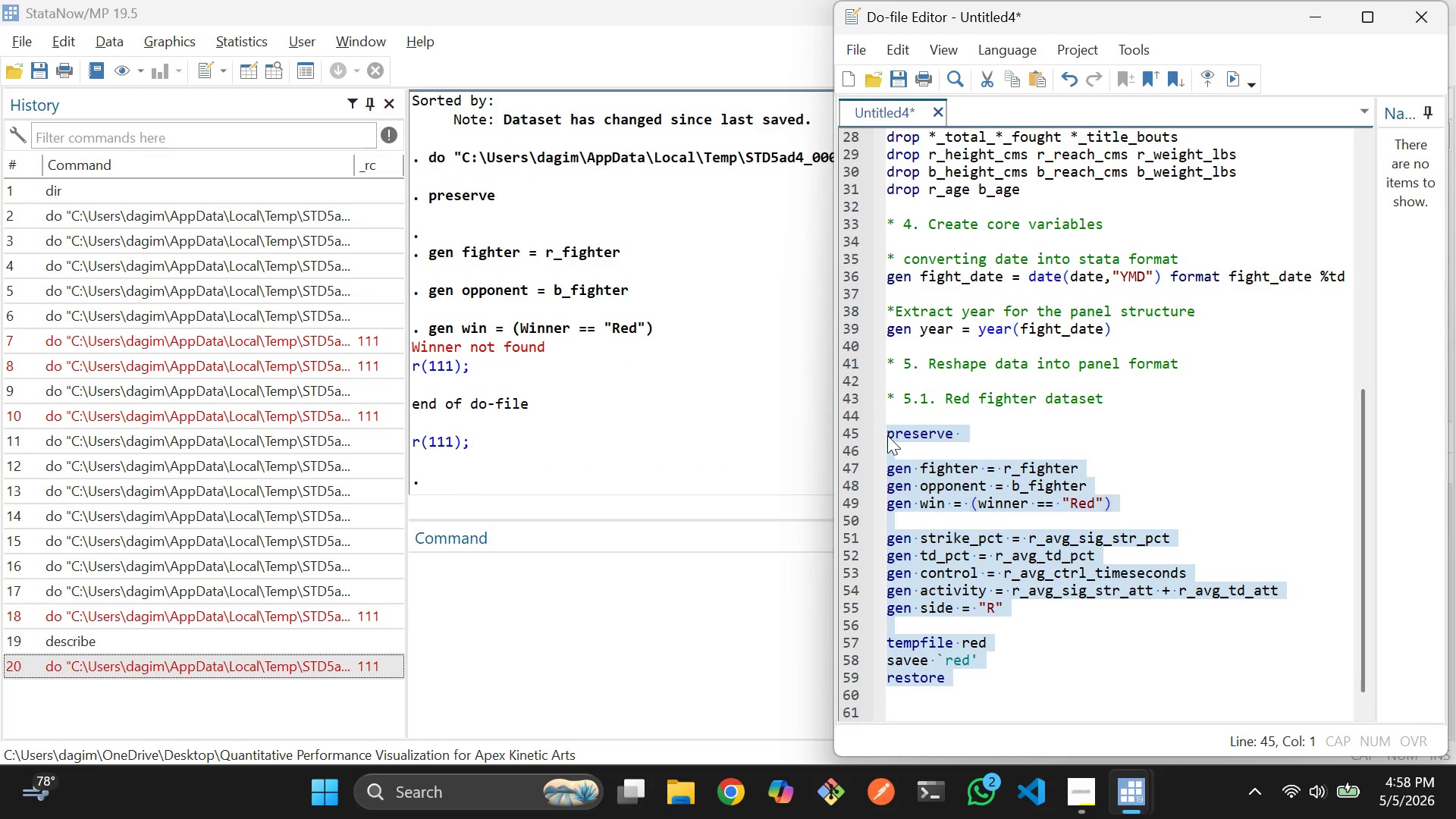 
key(Control+D)
 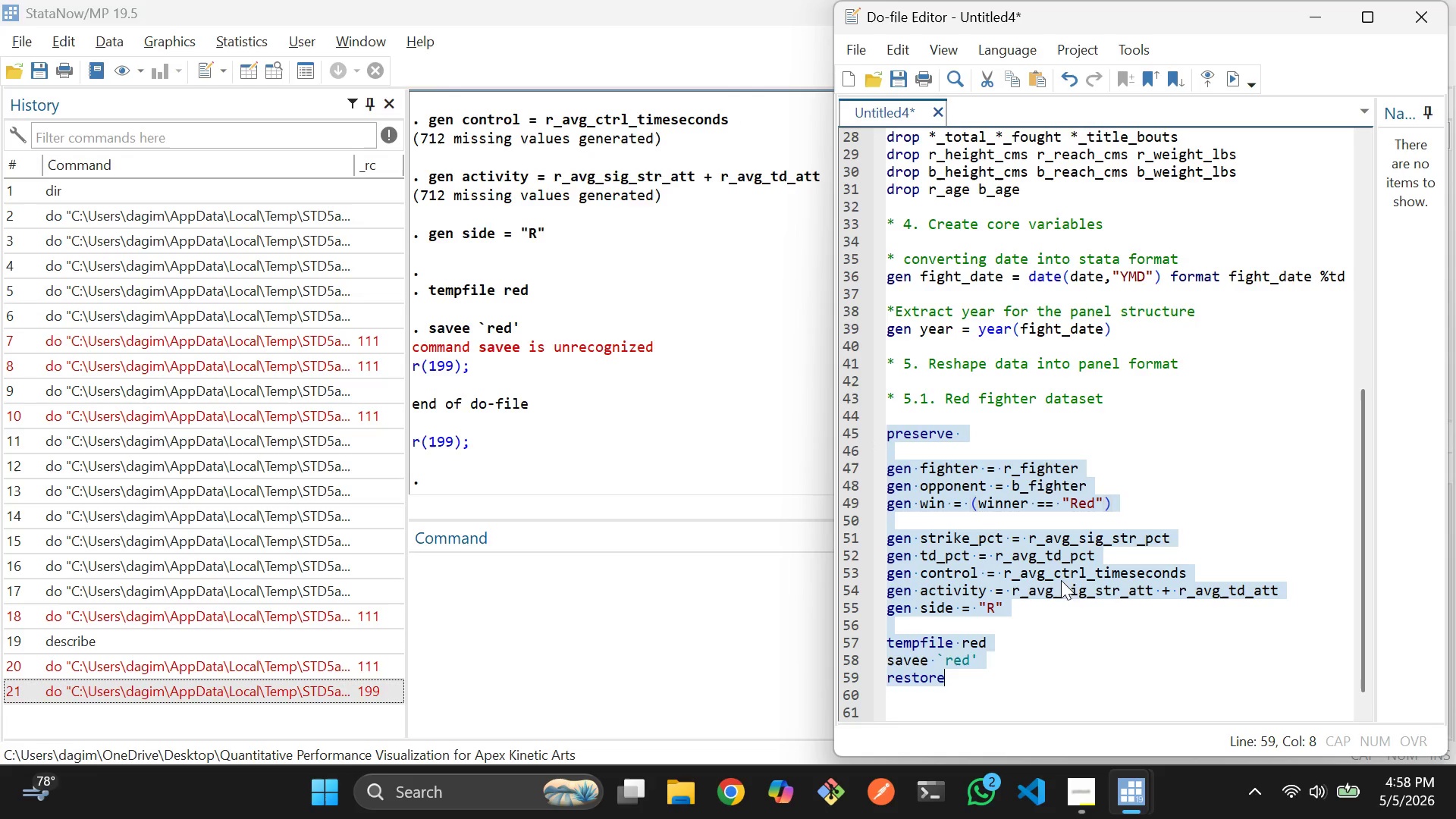 
left_click([1057, 588])
 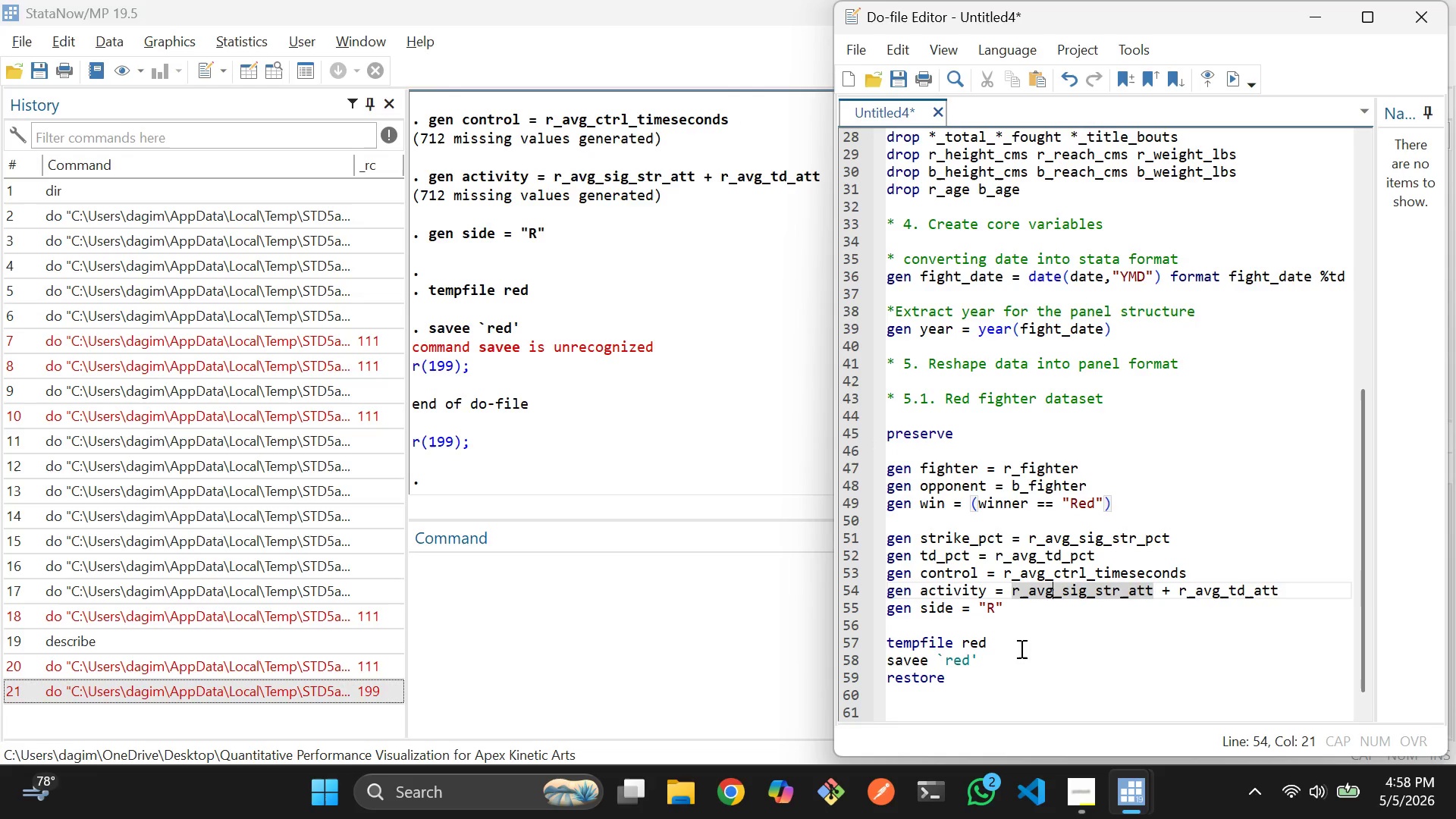 
left_click([1020, 648])
 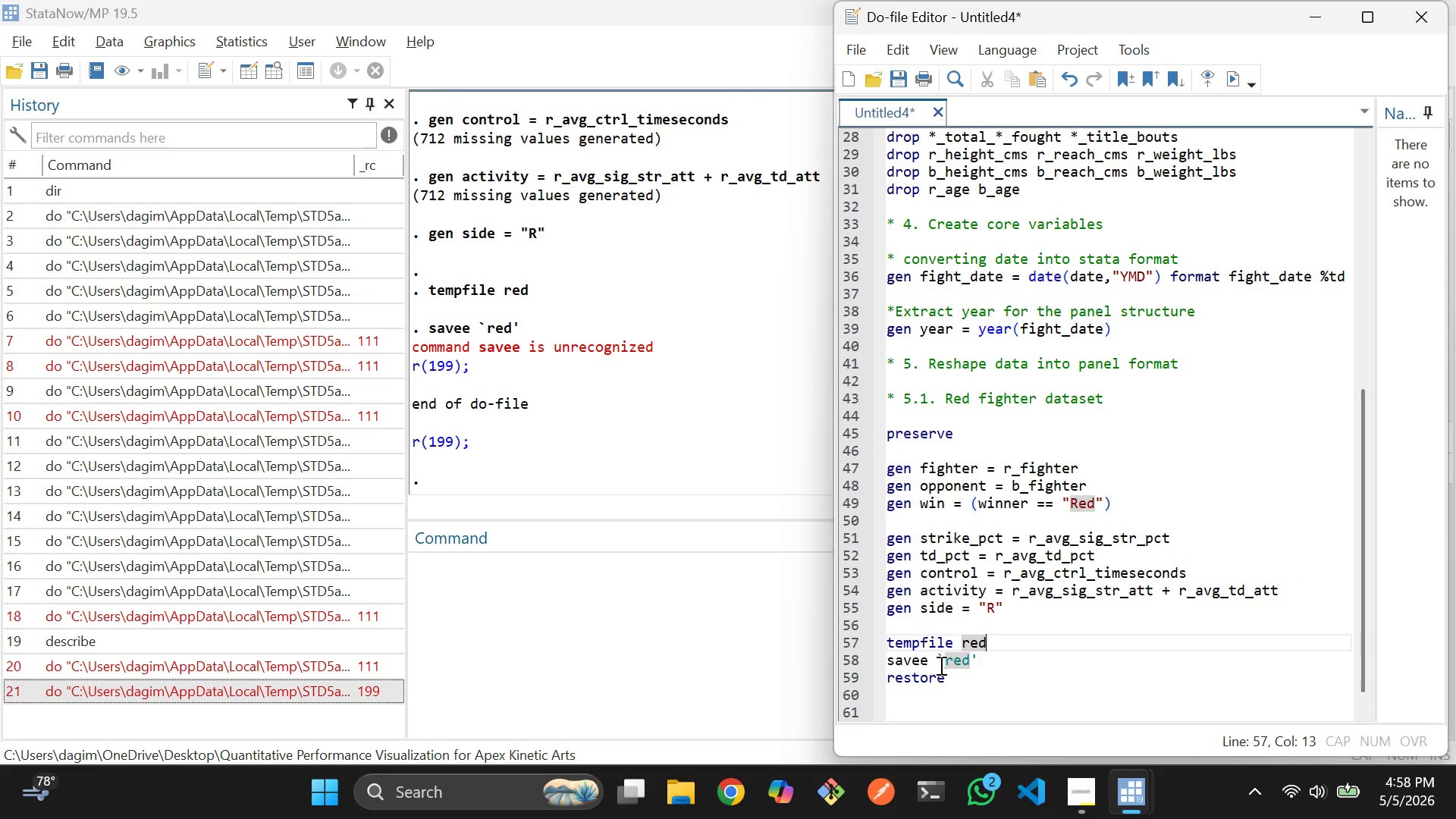 
left_click([936, 664])
 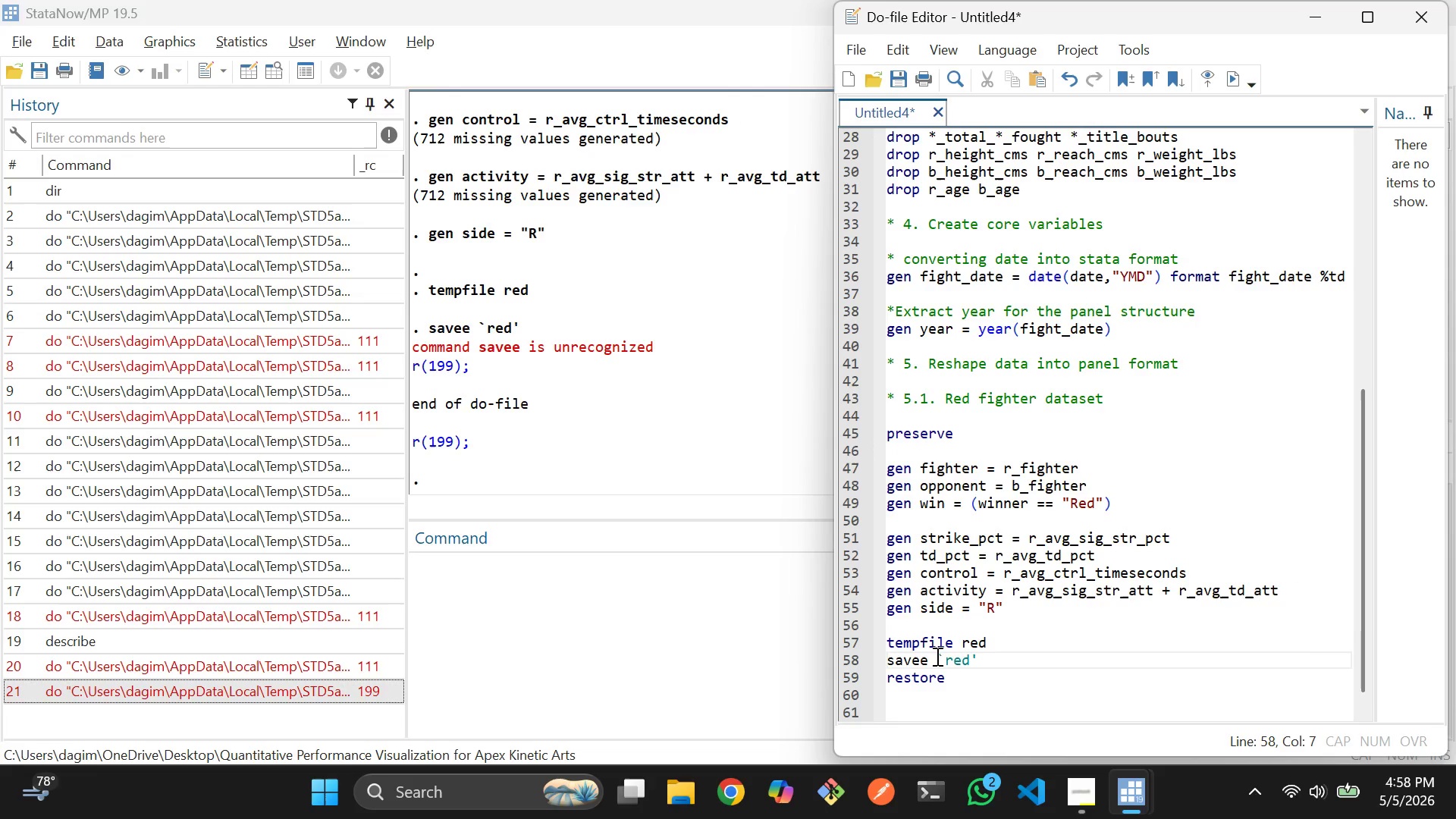 
key(ArrowLeft)
 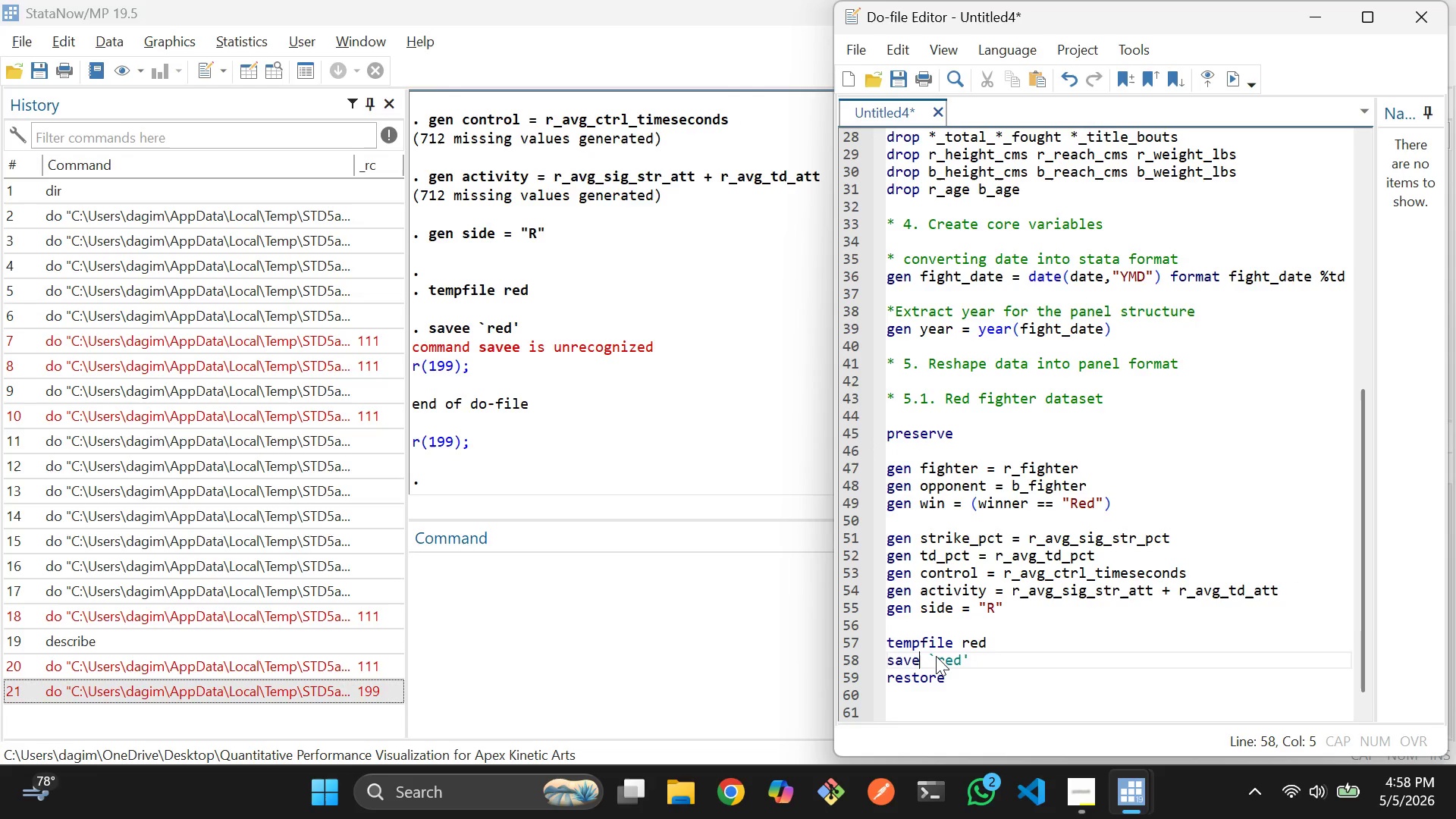 
key(Backspace)
 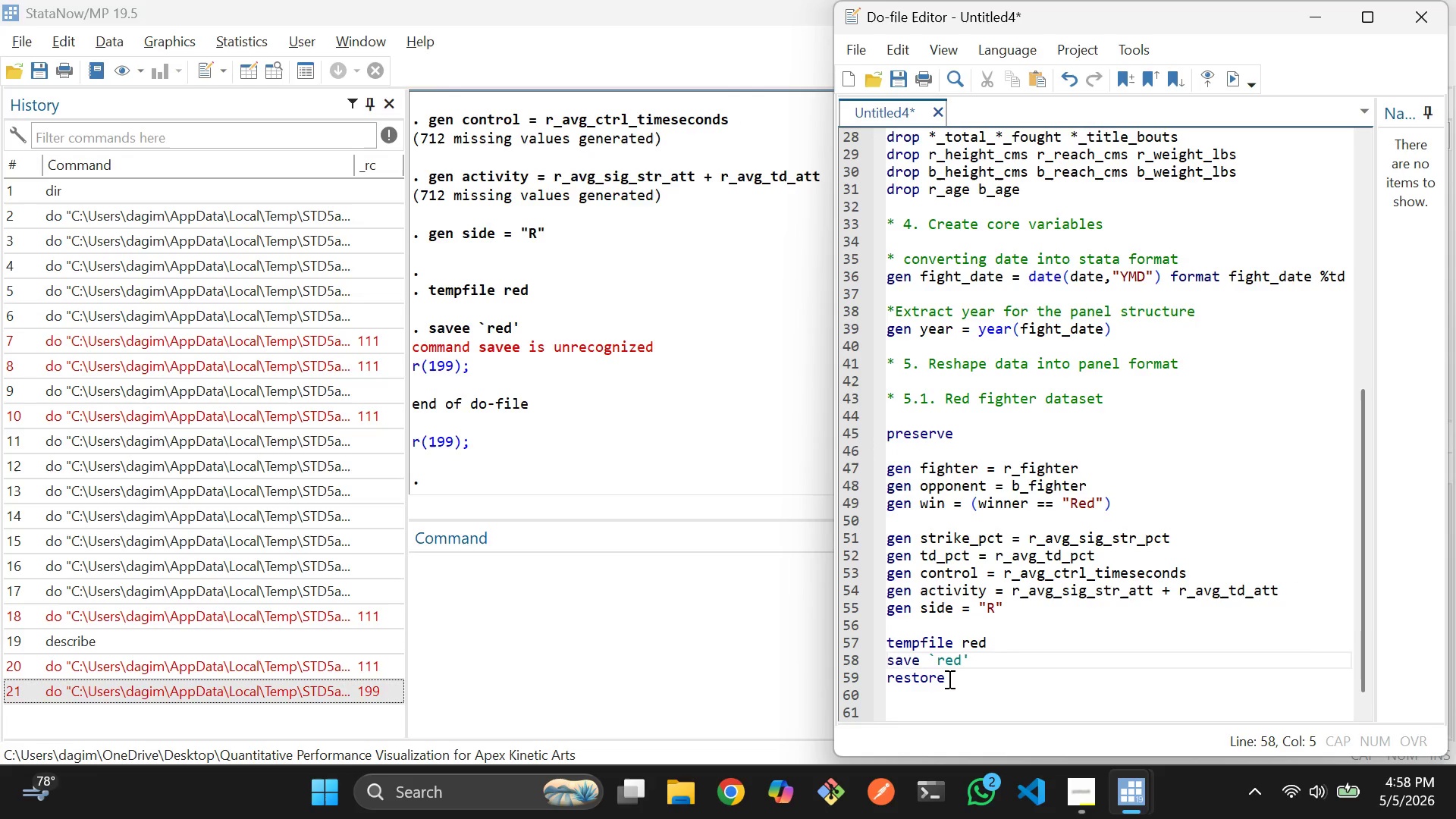 
left_click_drag(start_coordinate=[966, 690], to_coordinate=[886, 441])
 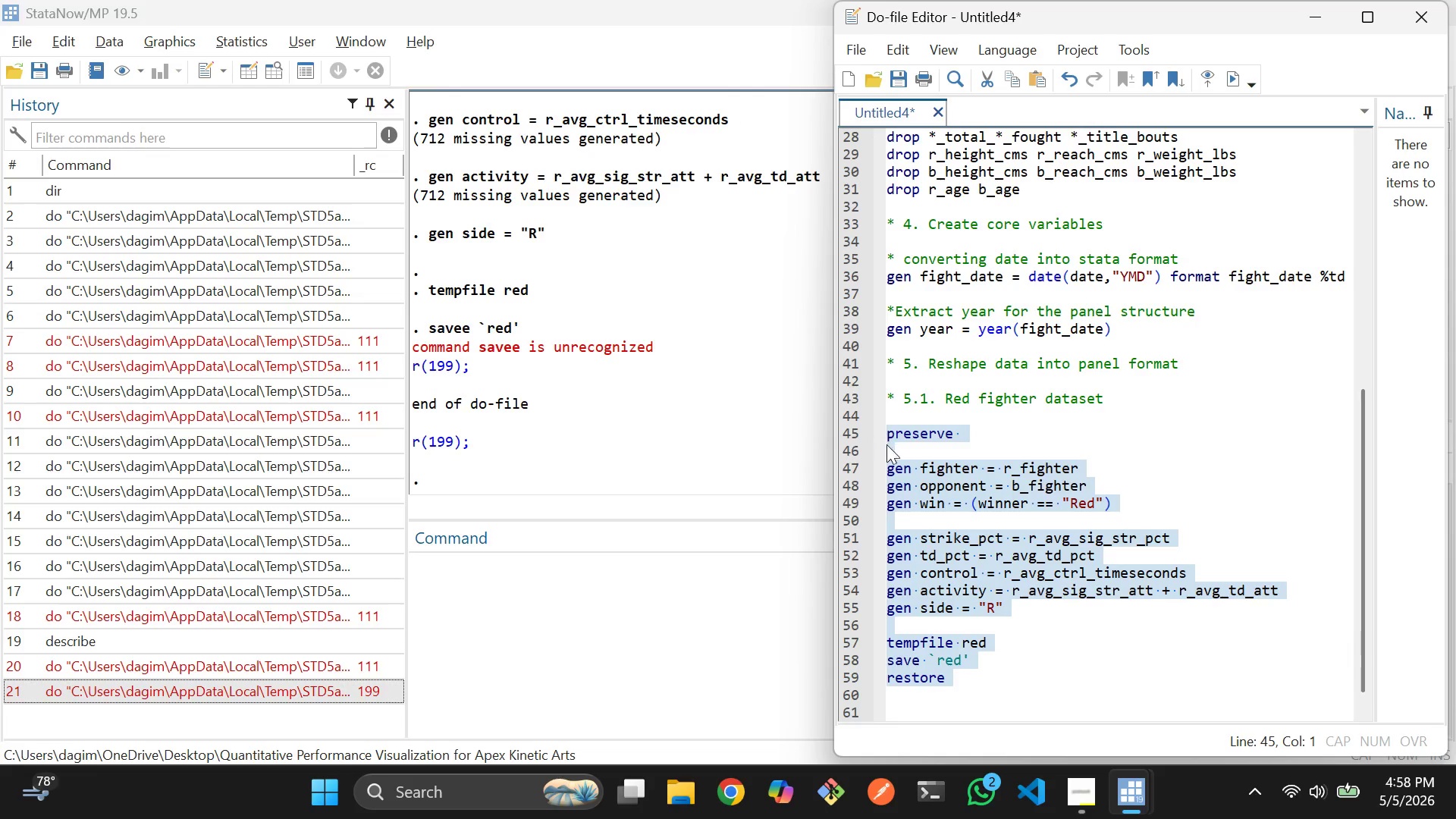 
key(Control+D)
 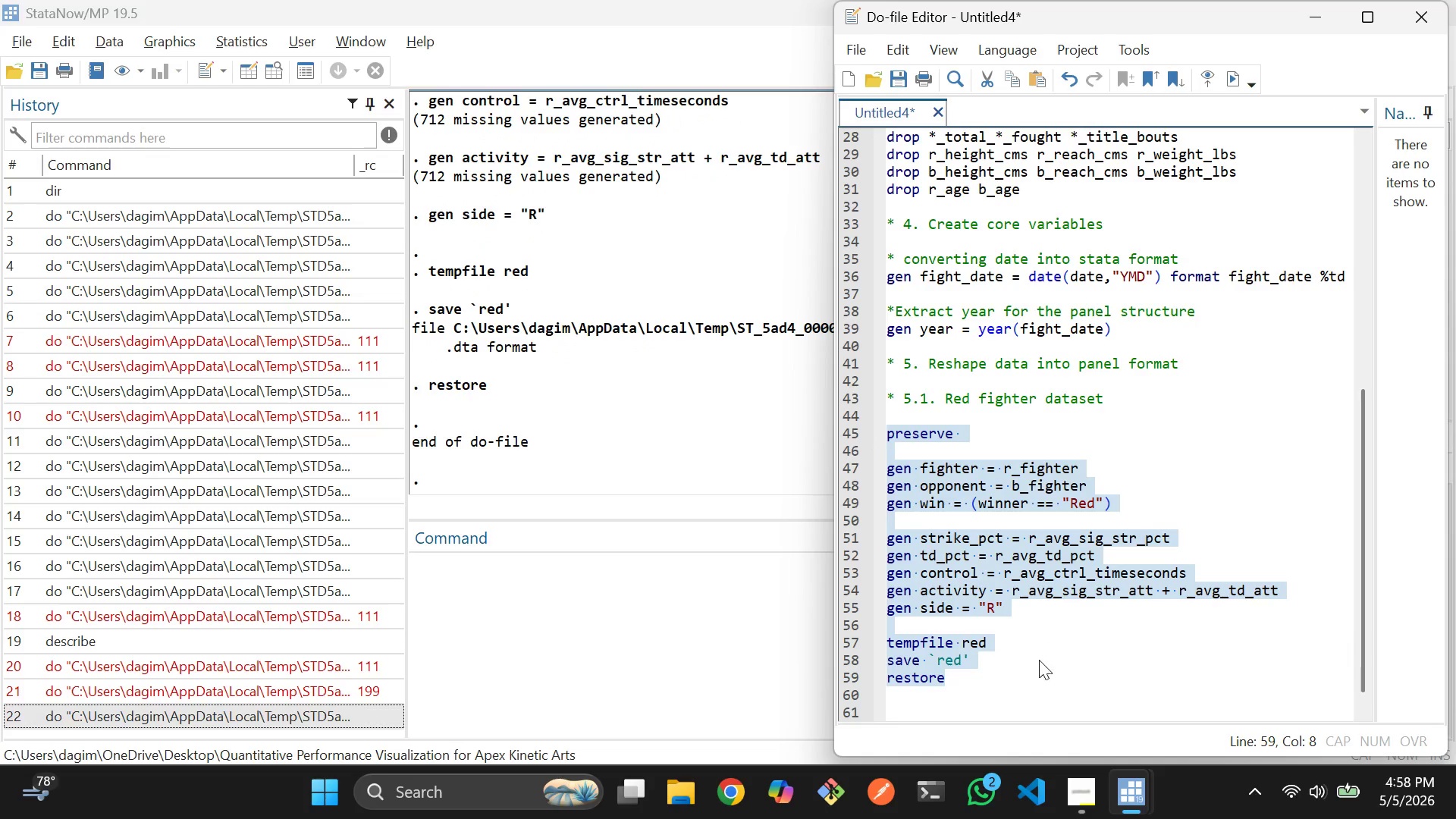 
left_click([1039, 681])
 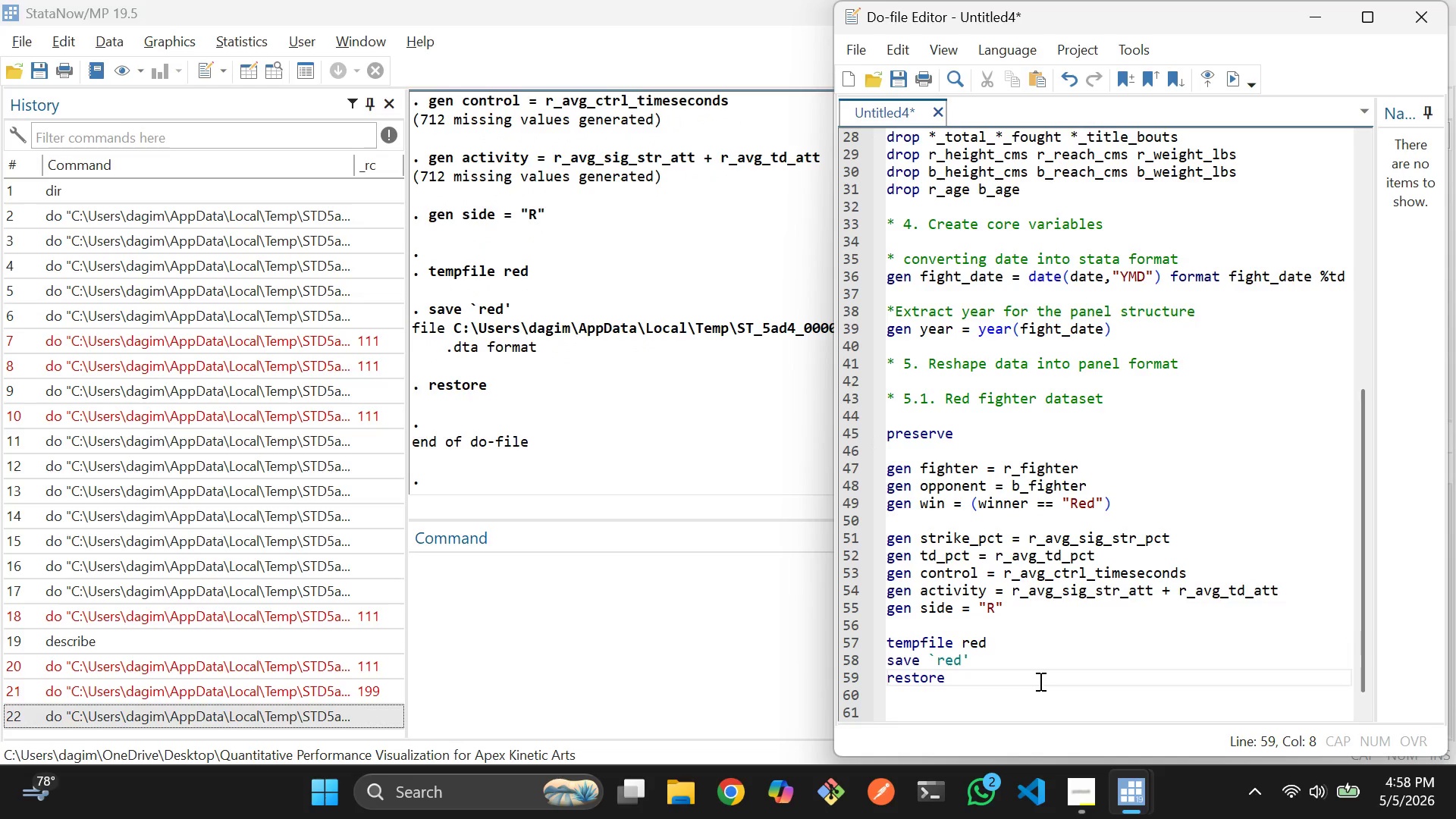 
key(Enter)
 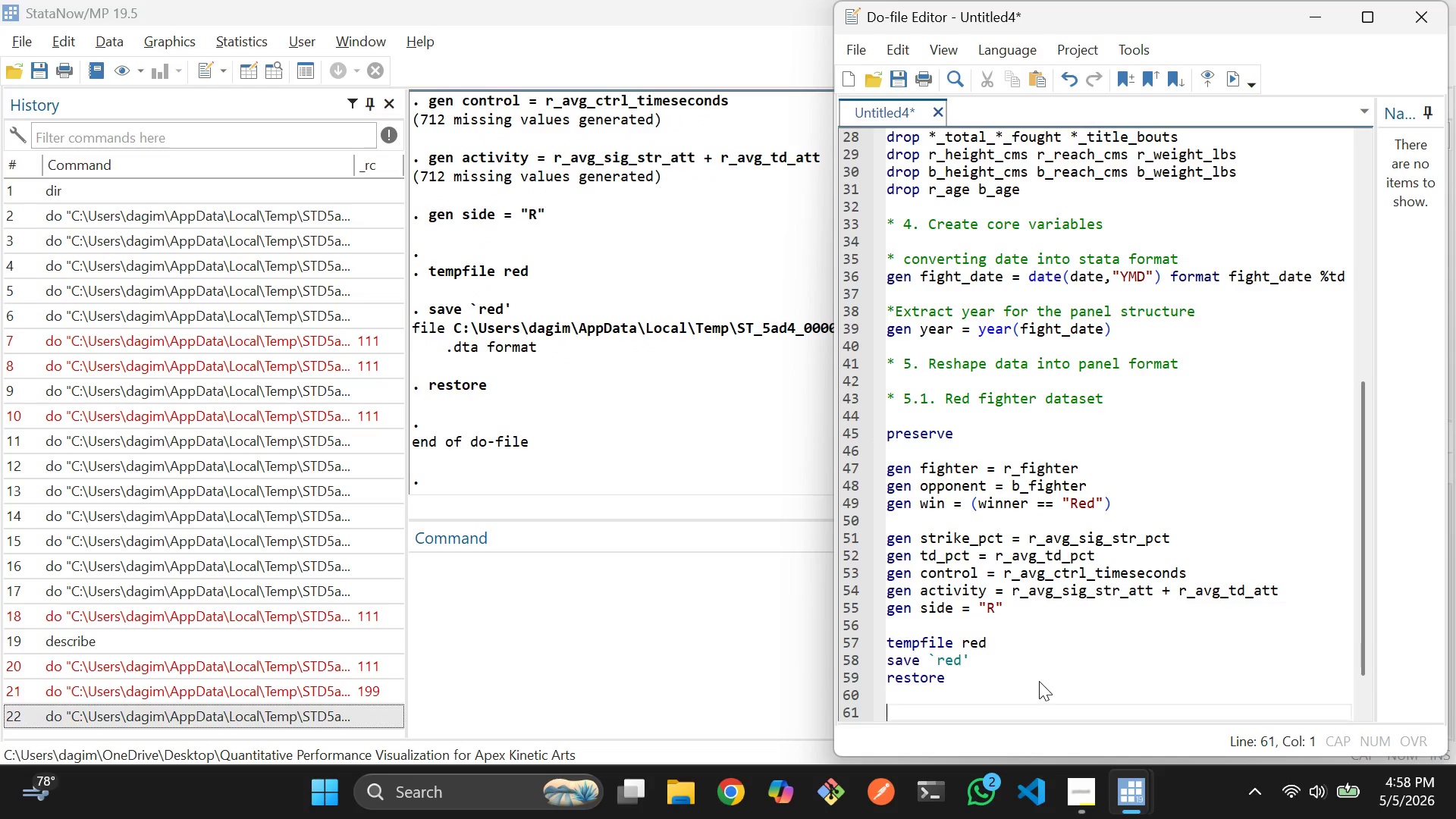 
key(Enter)
 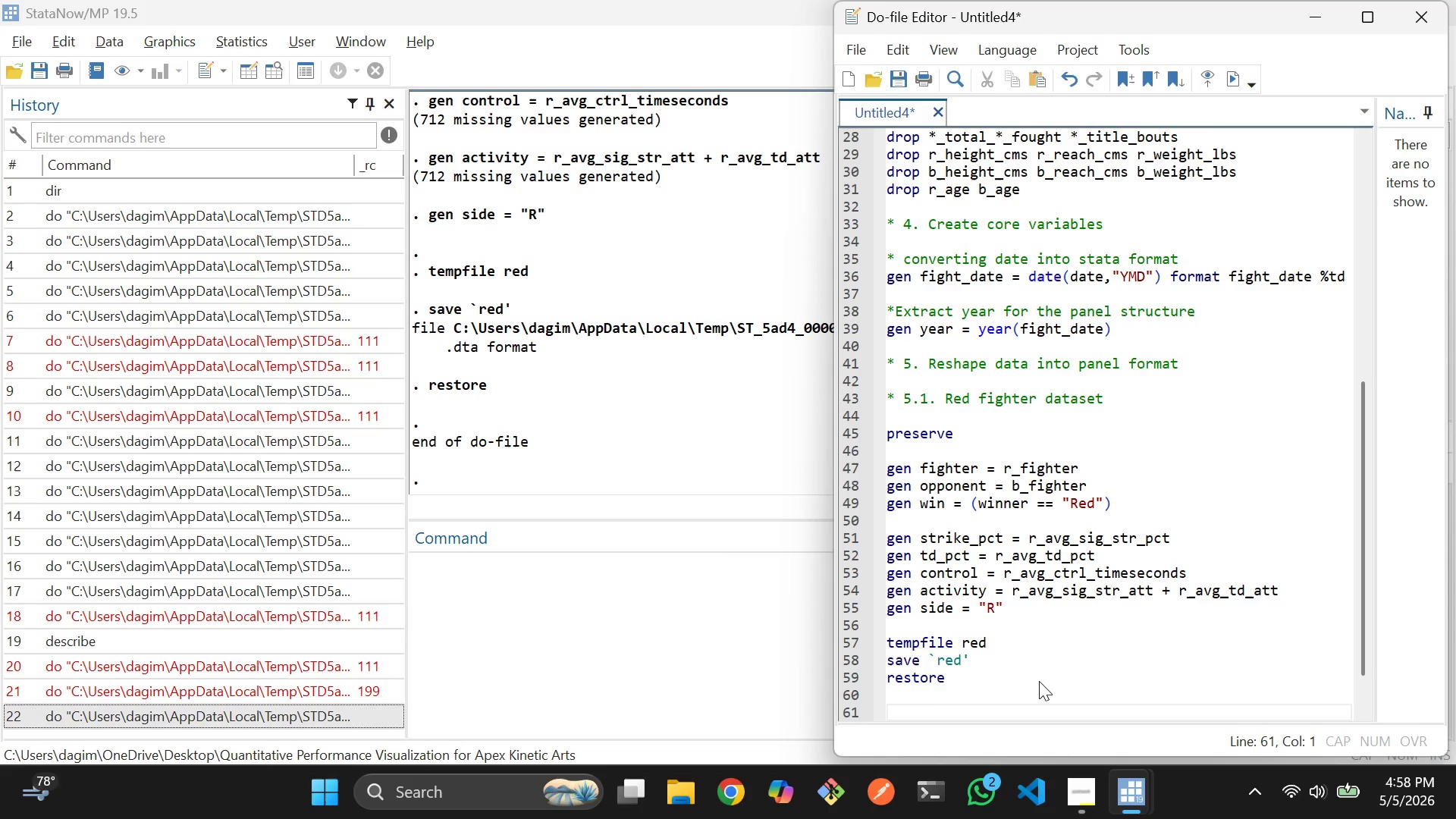 
type(* 5.2. Blue Figher)
key(Backspace)
key(Backspace)
type(ter dataset)
 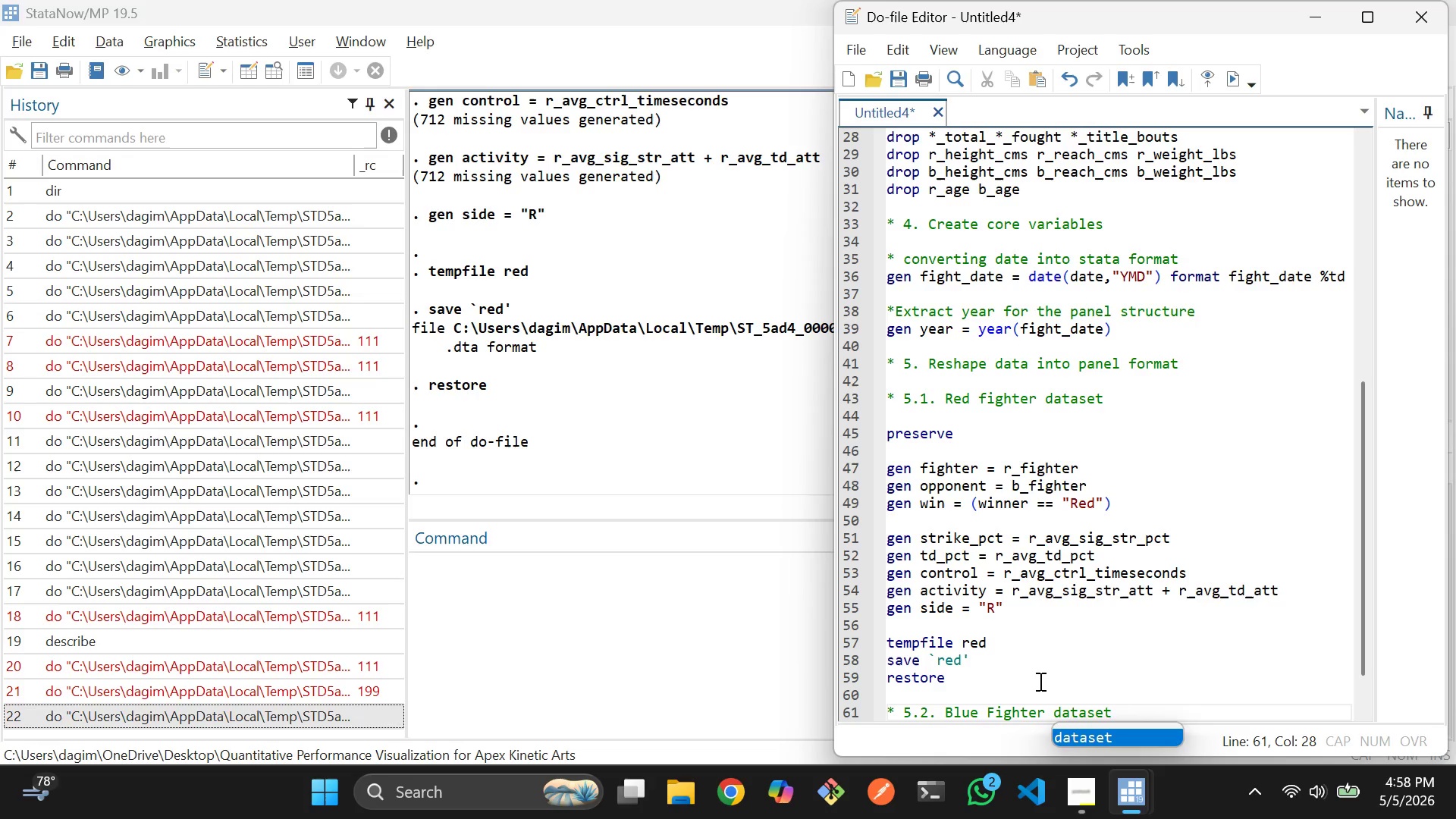 
key(Enter)
 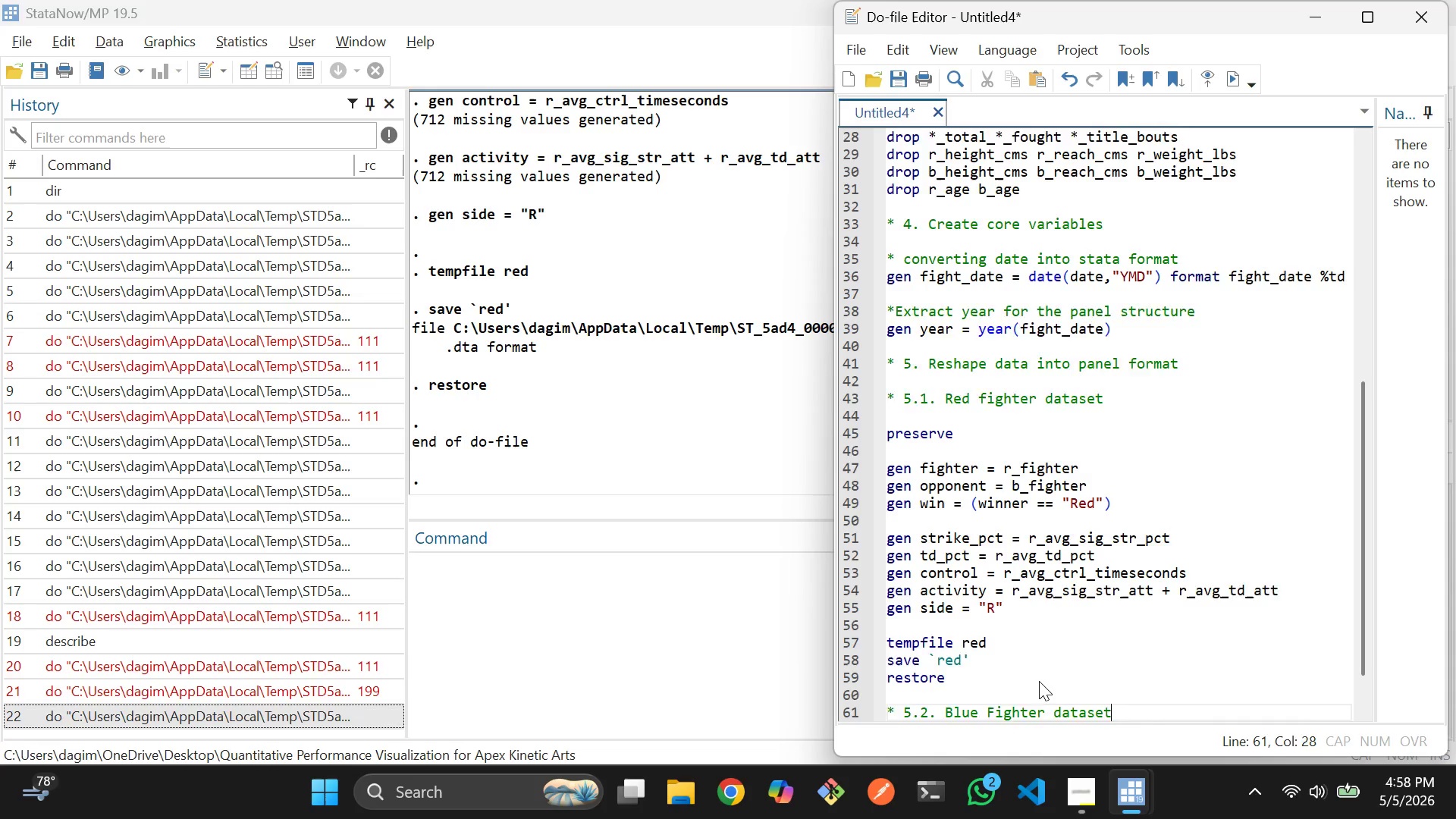 
key(Enter)
 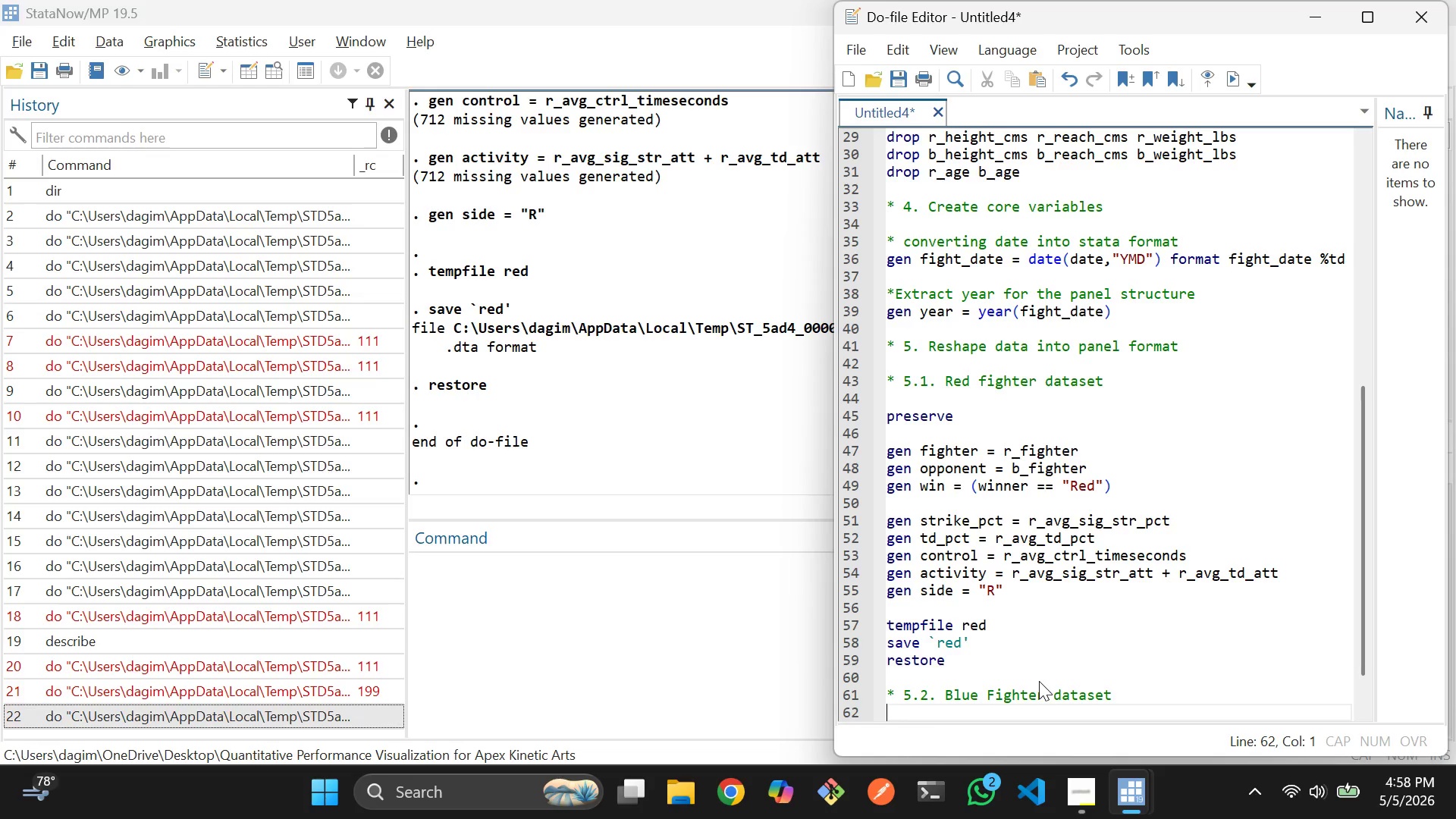 
wait(6.22)
 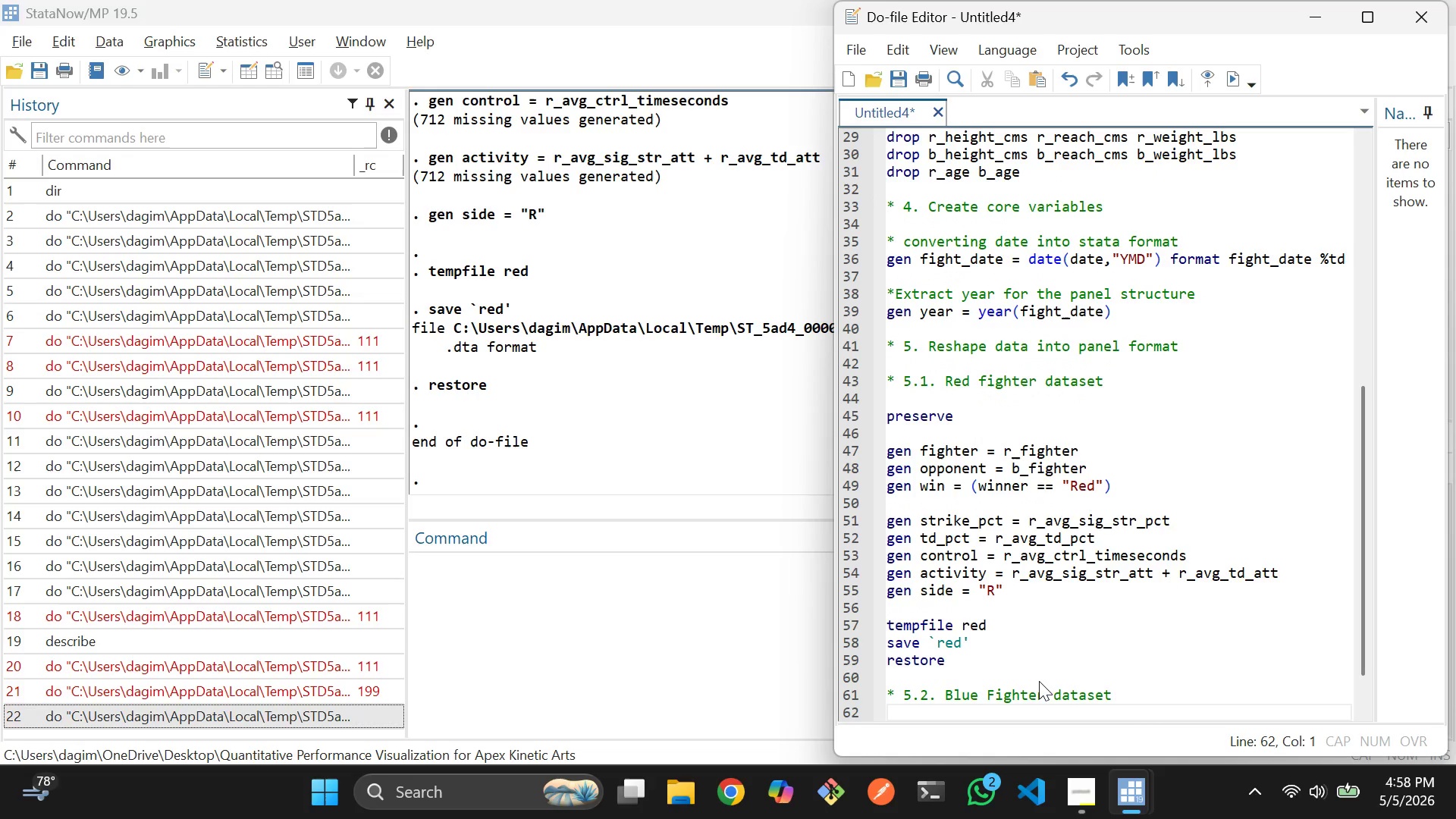 
key(Enter)
 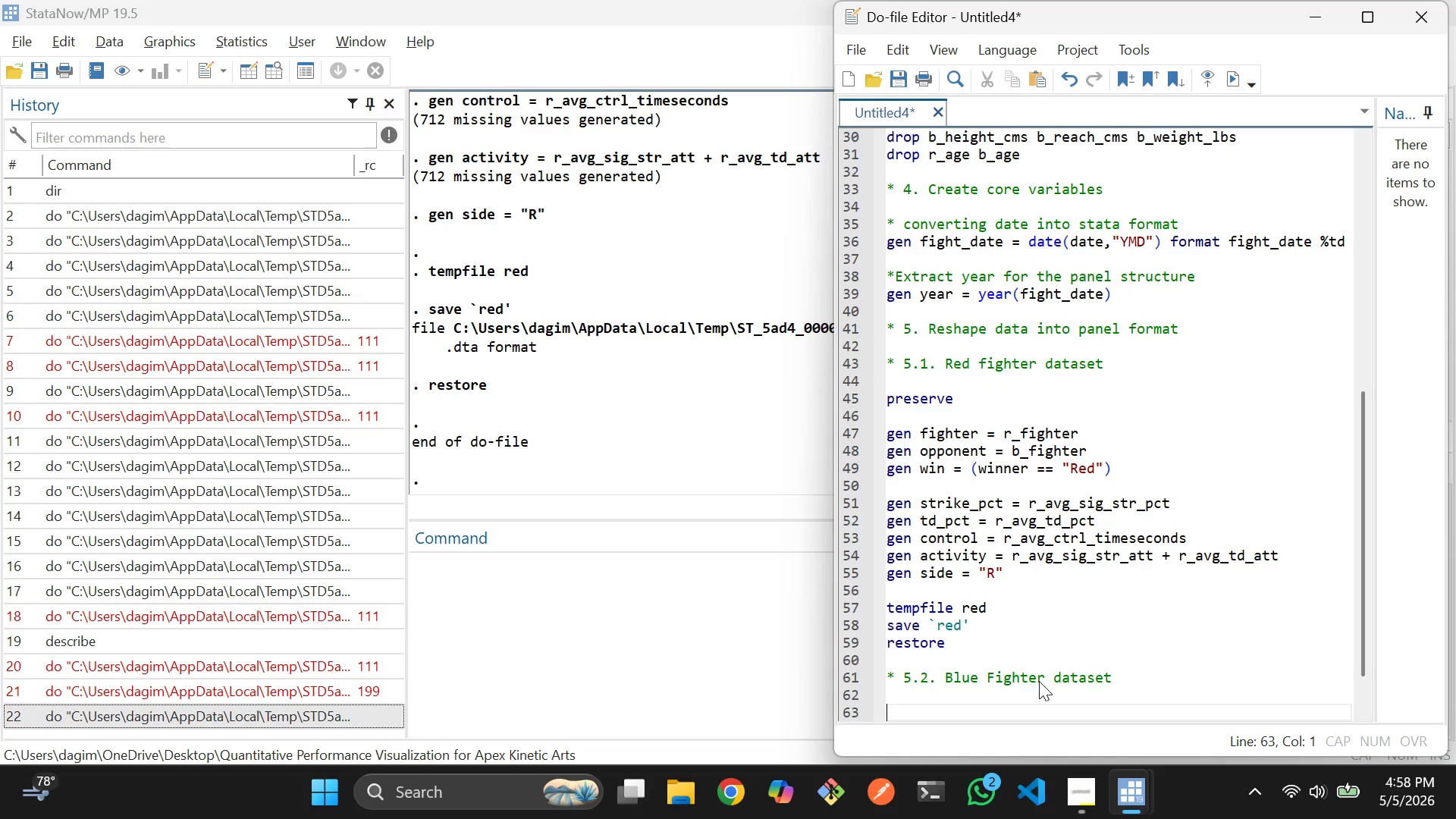 
type(preserve)
 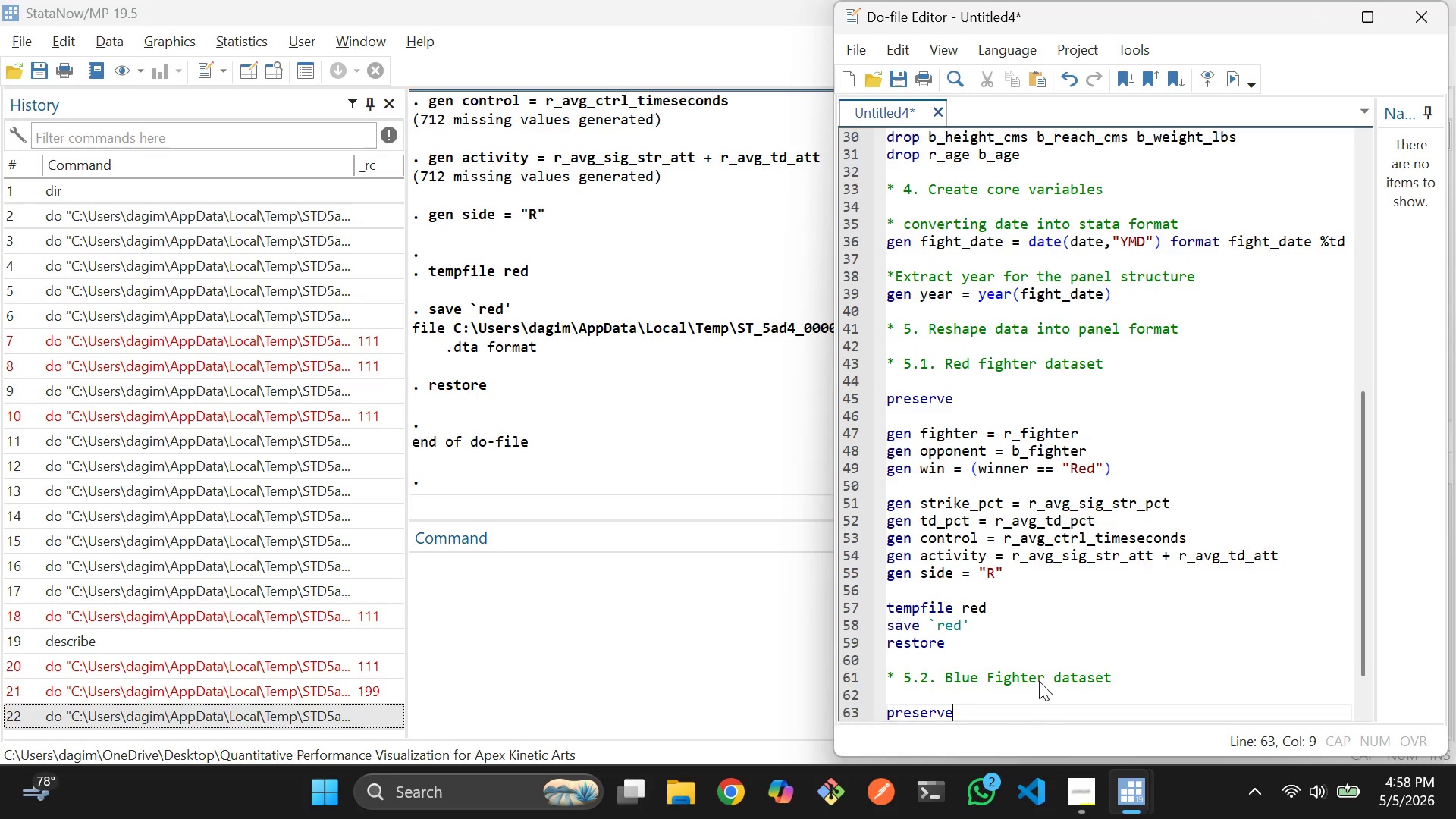 
key(Enter)
 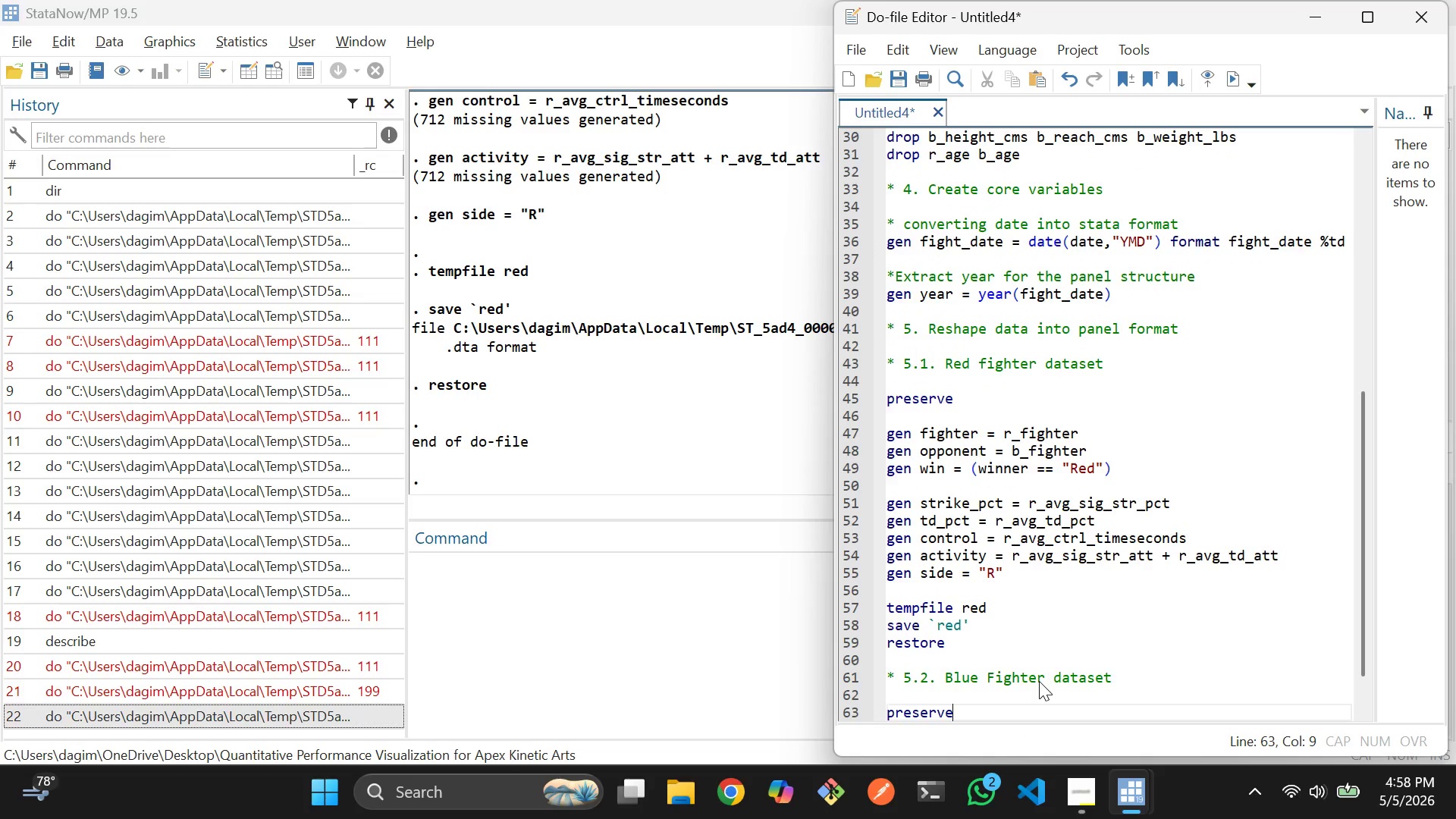 
key(Enter)
 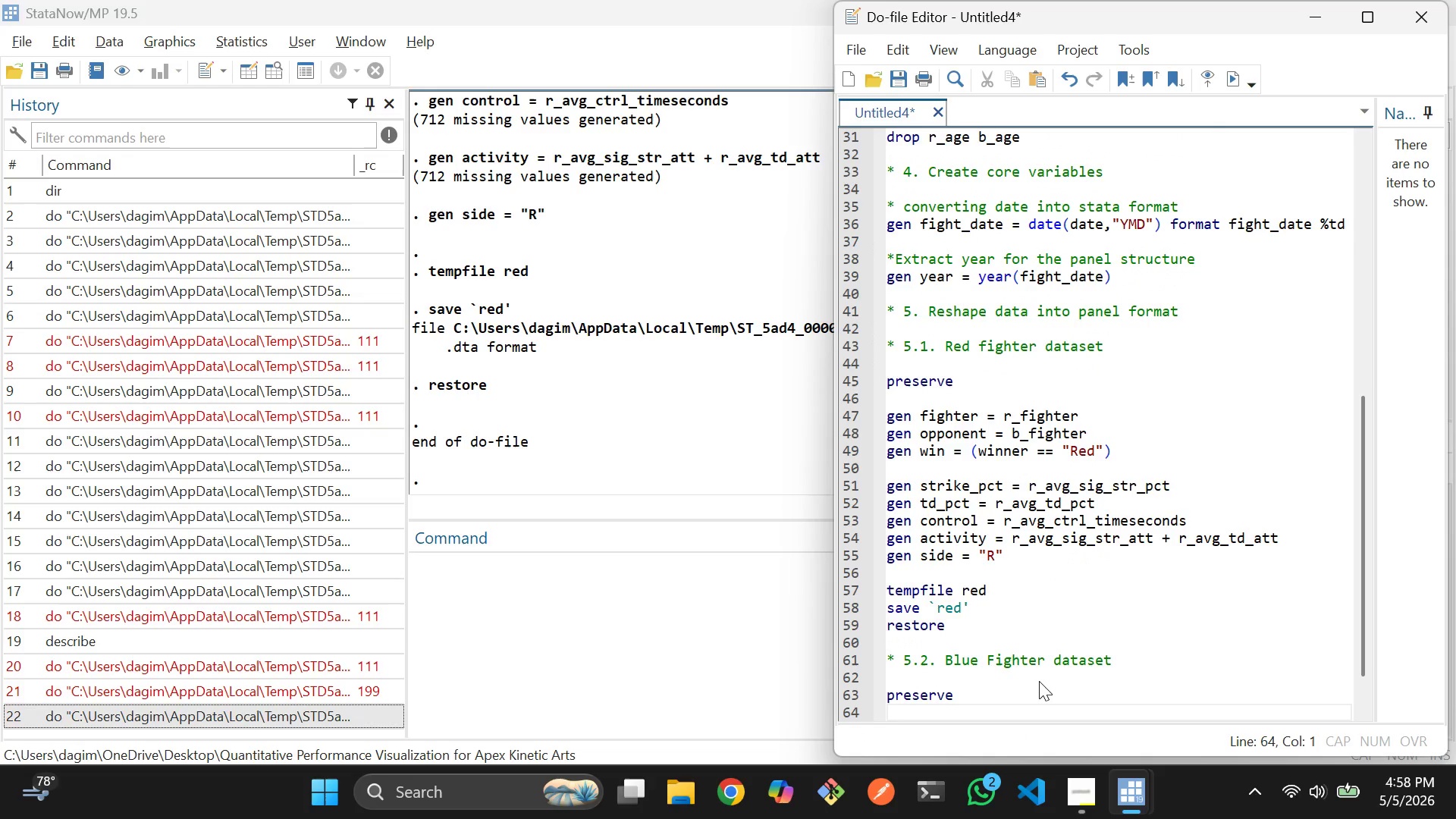 
type(gen fighter = b_fi)
 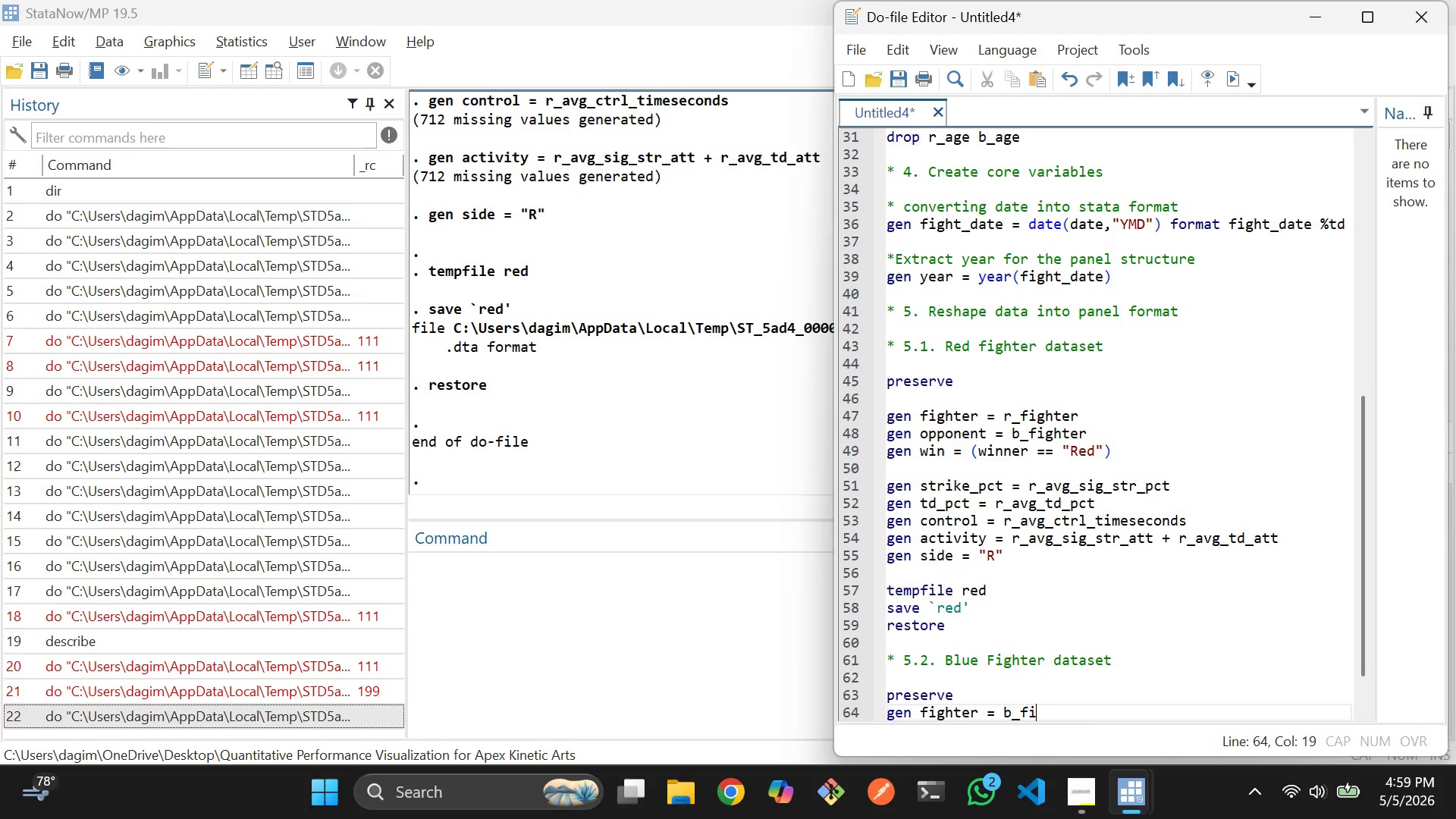 
key(Enter)
 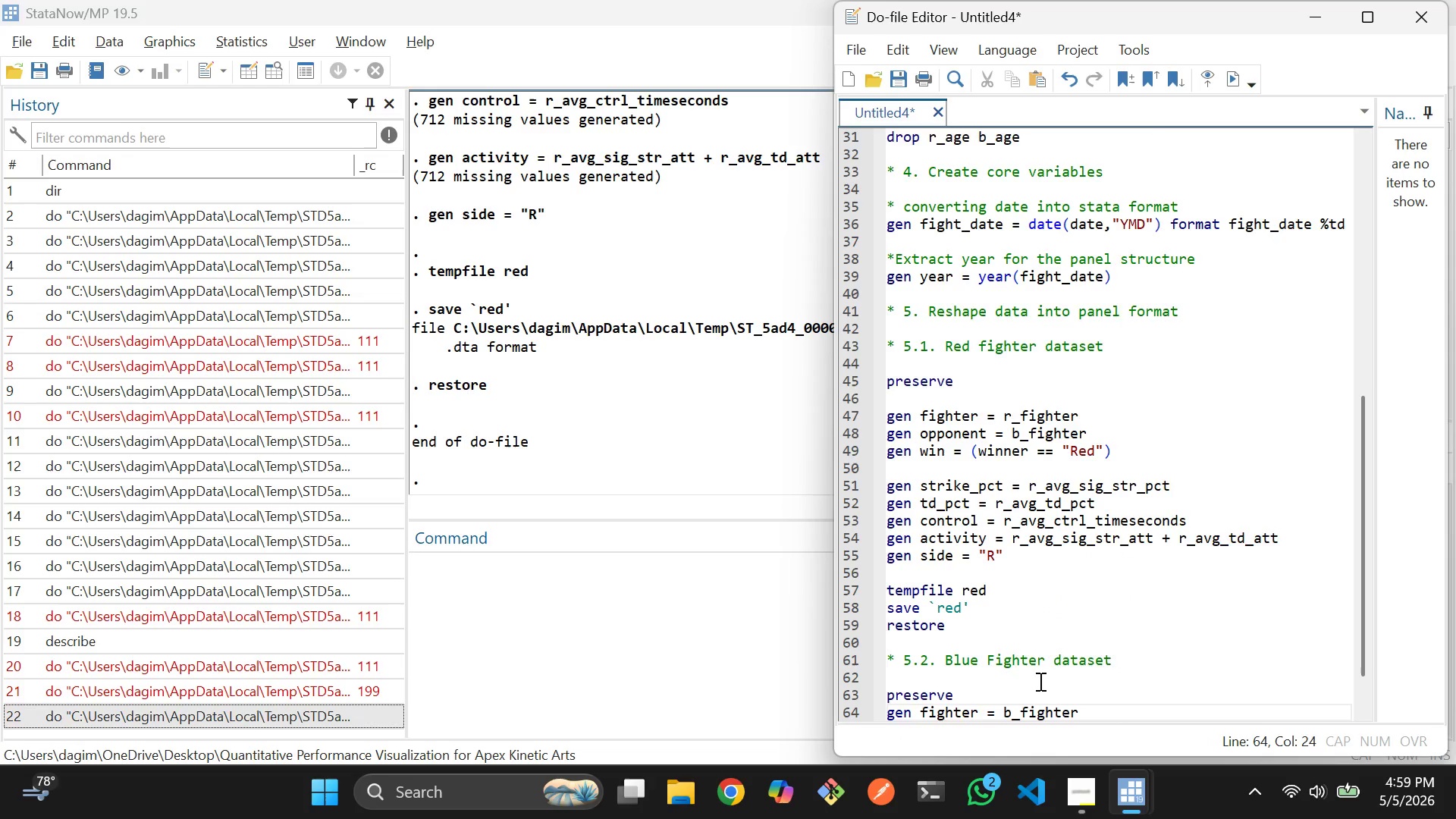 
key(Enter)
 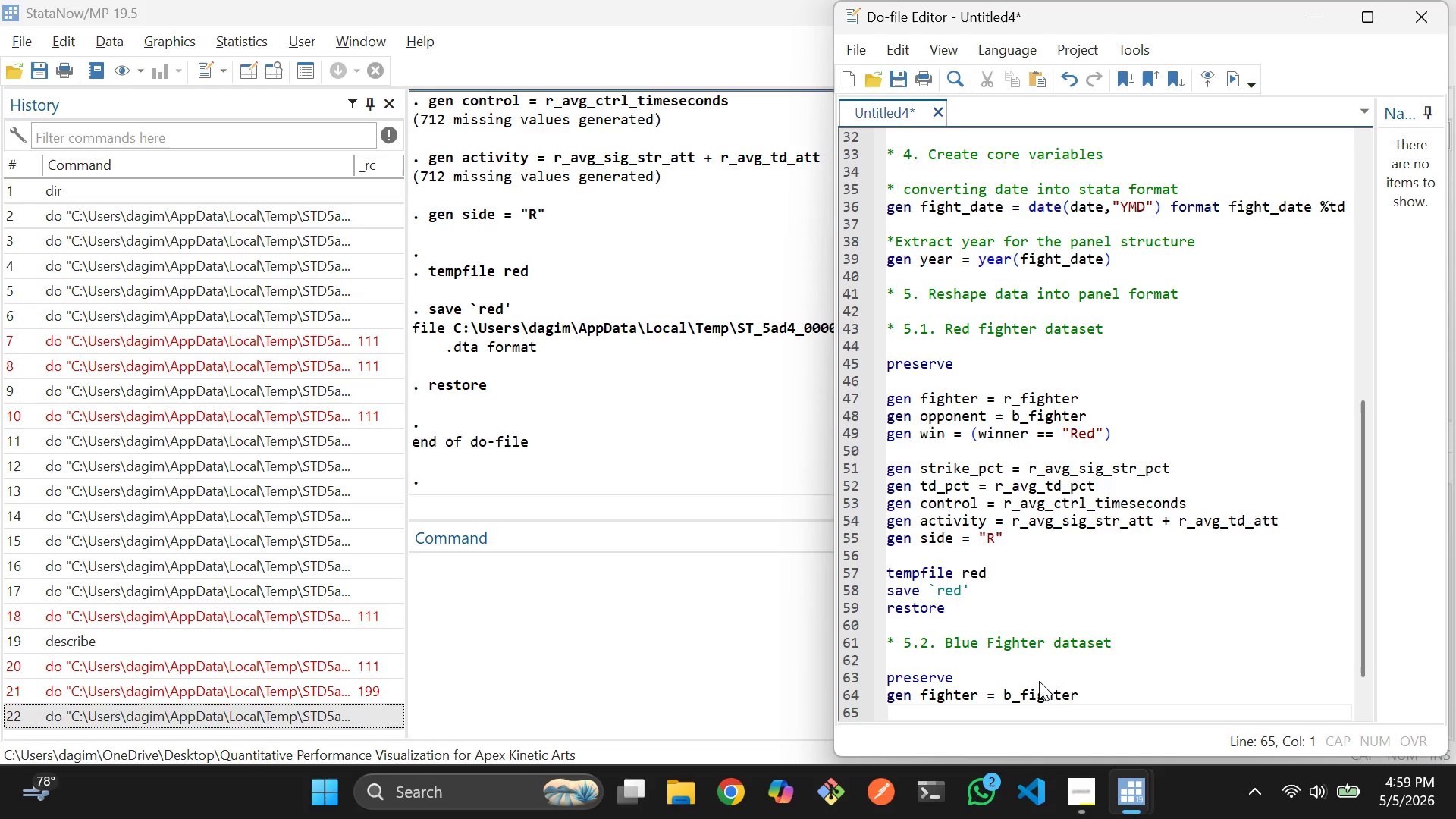 
wait(10.0)
 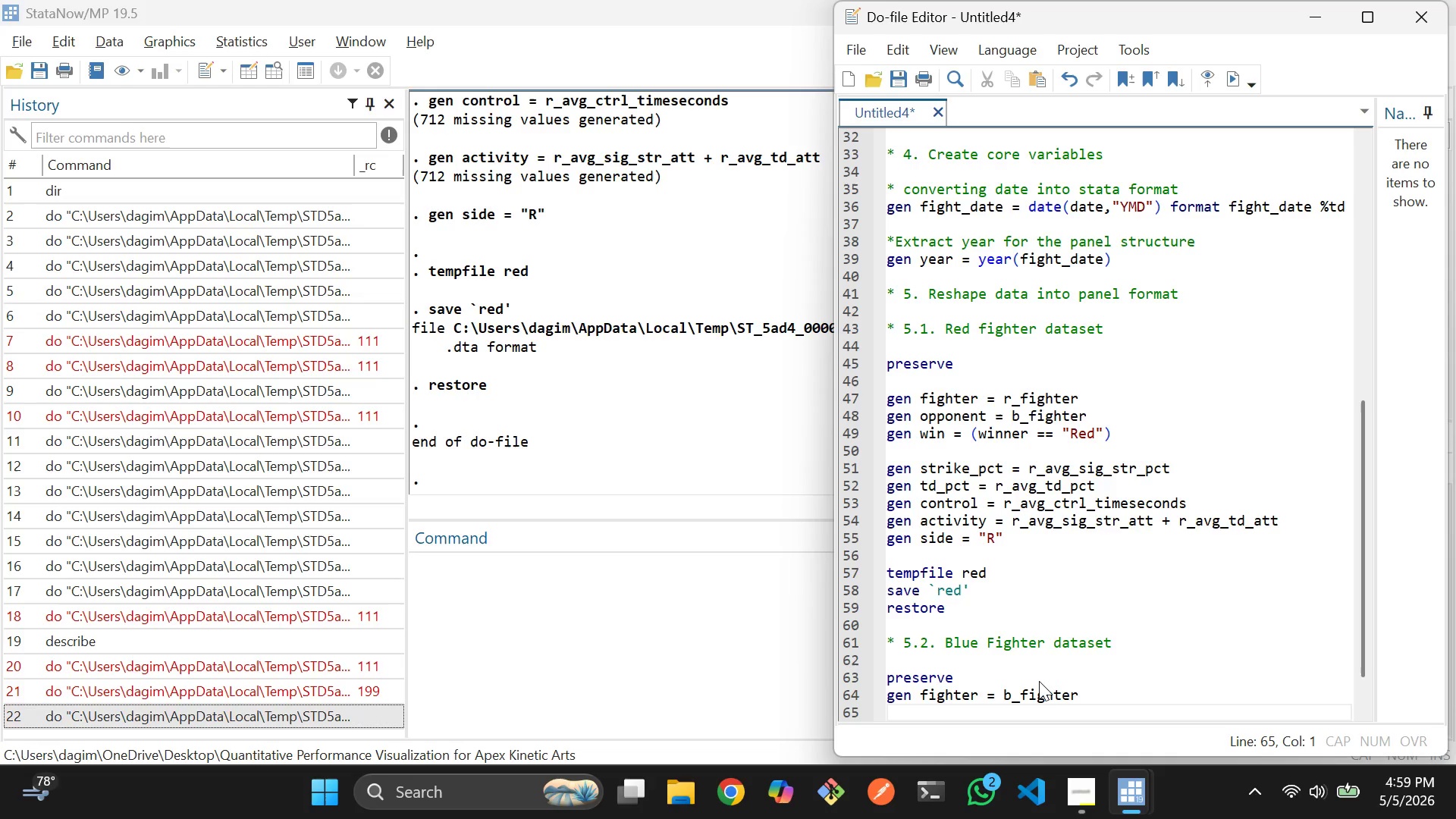 
left_click_drag(start_coordinate=[955, 603], to_coordinate=[886, 403])
 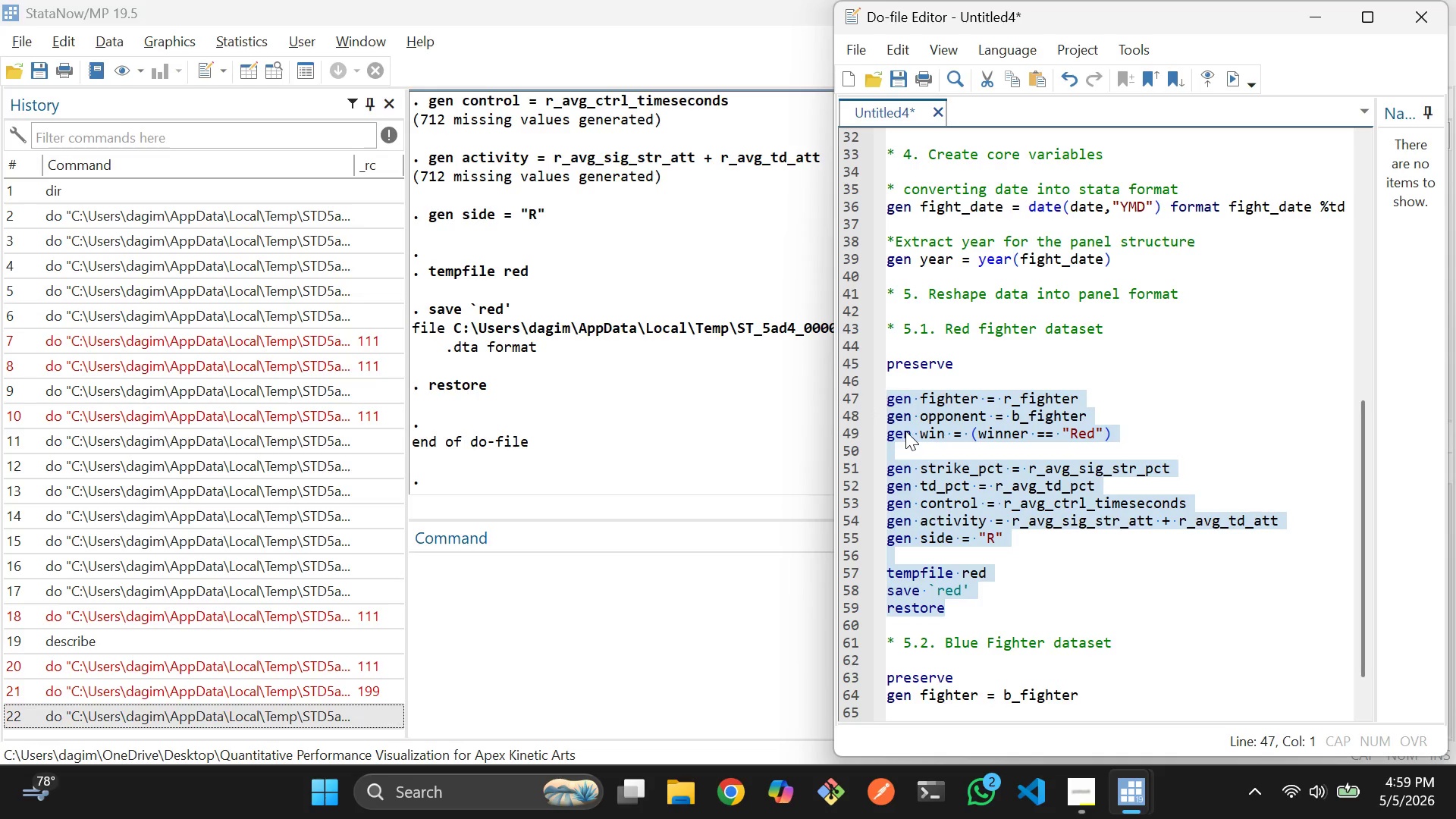 
left_click([902, 422])
 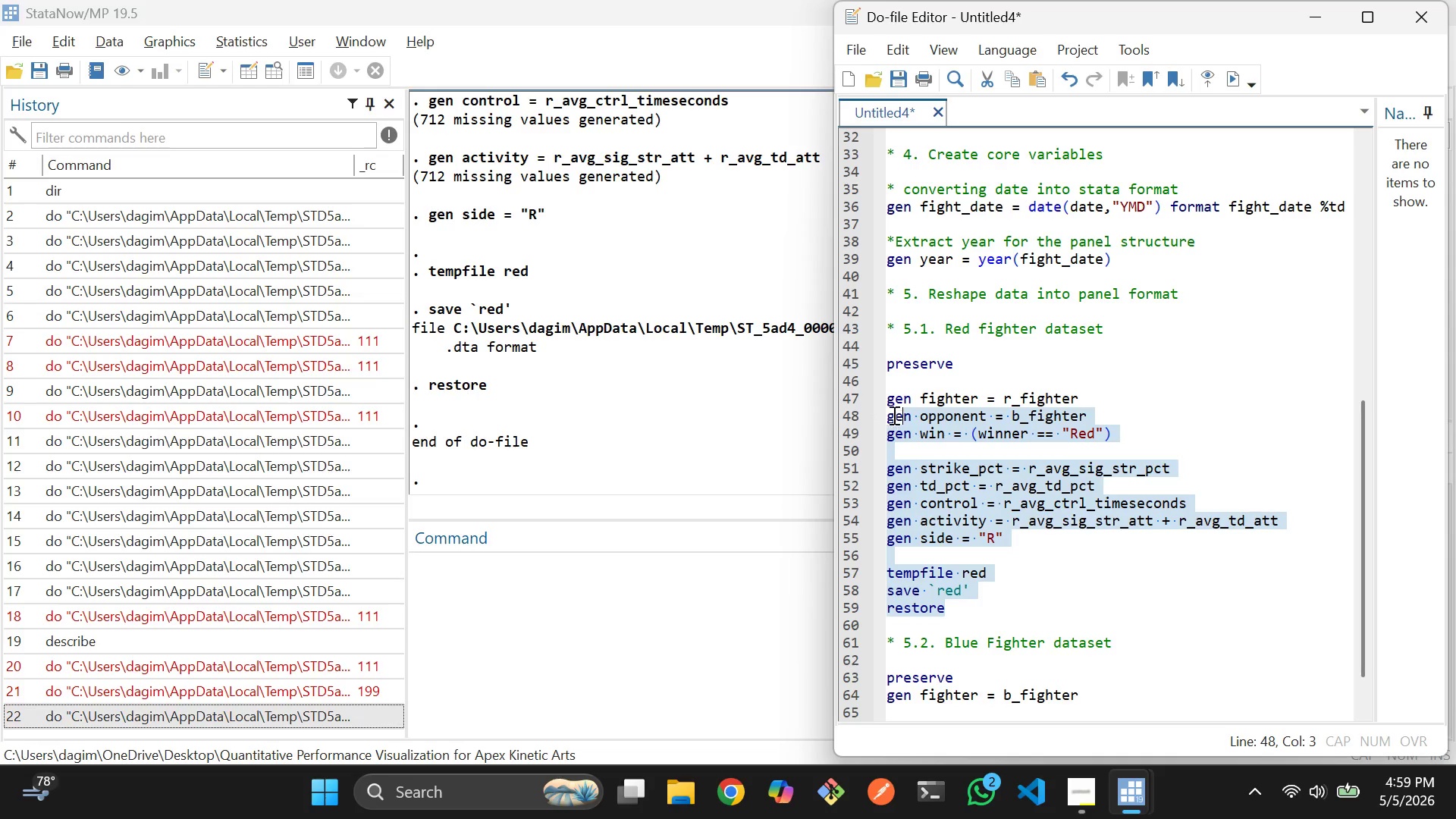 
left_click([892, 414])
 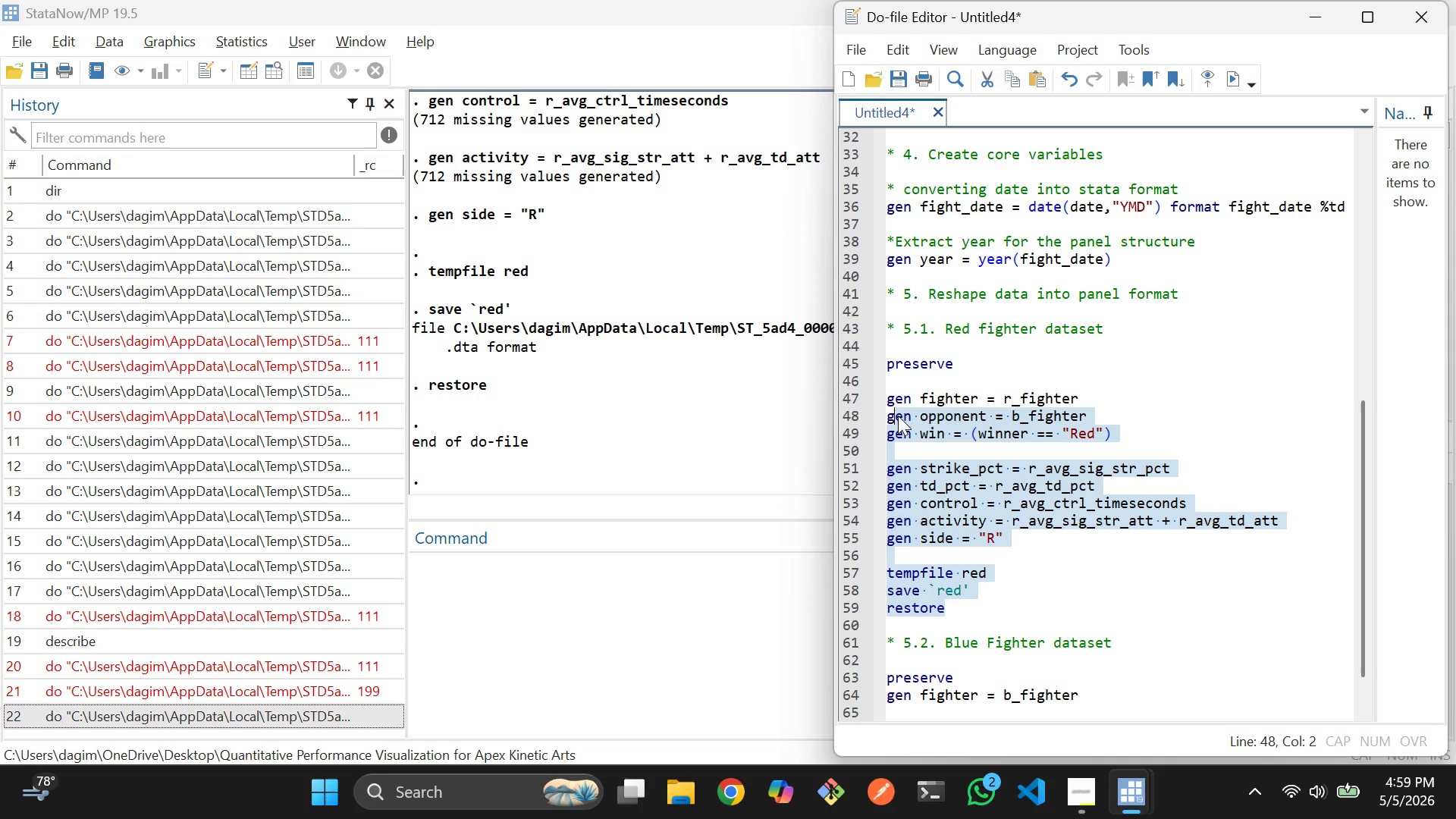 
key(Shift+ArrowLeft)
 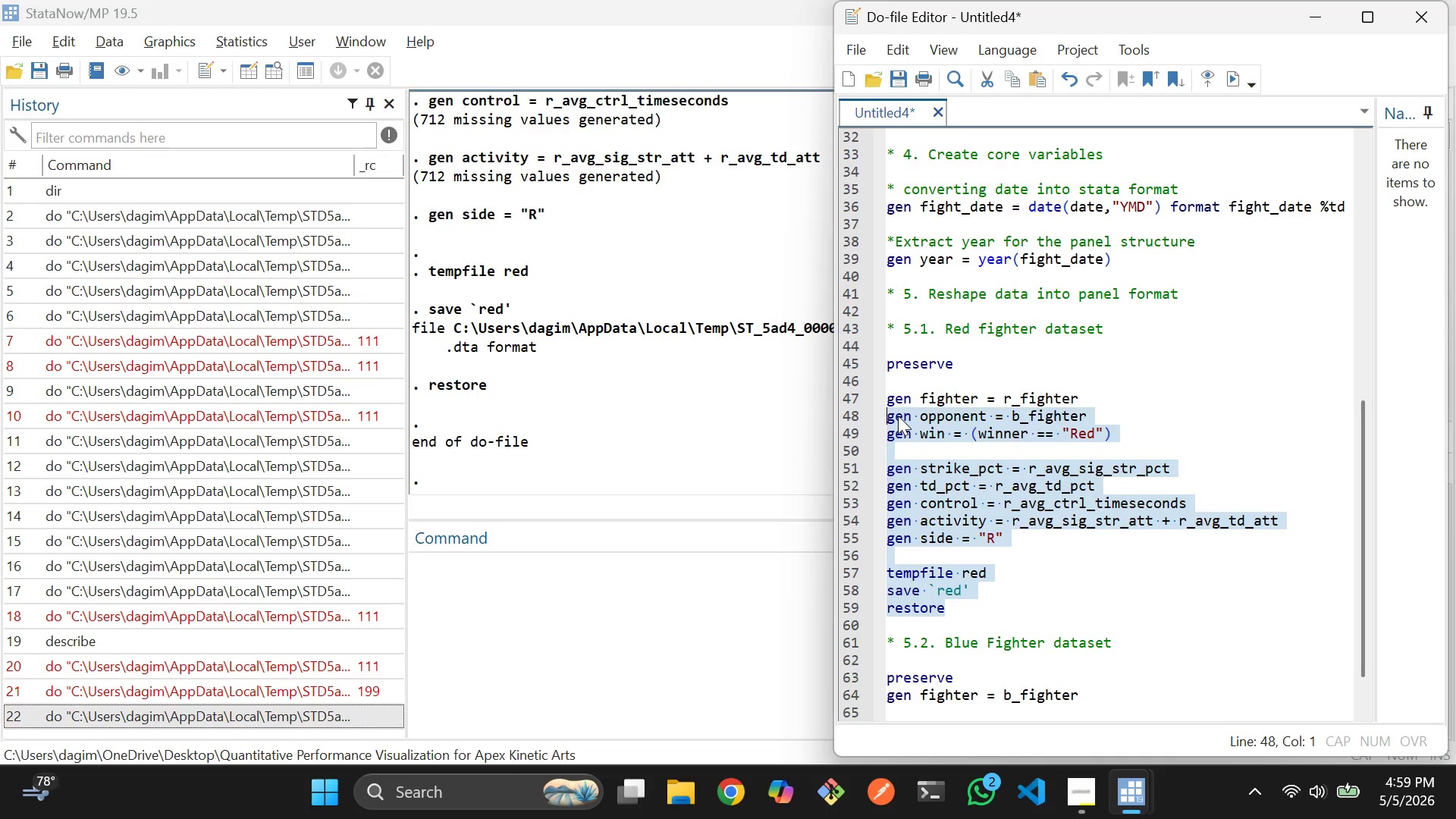 
key(Control+C)
 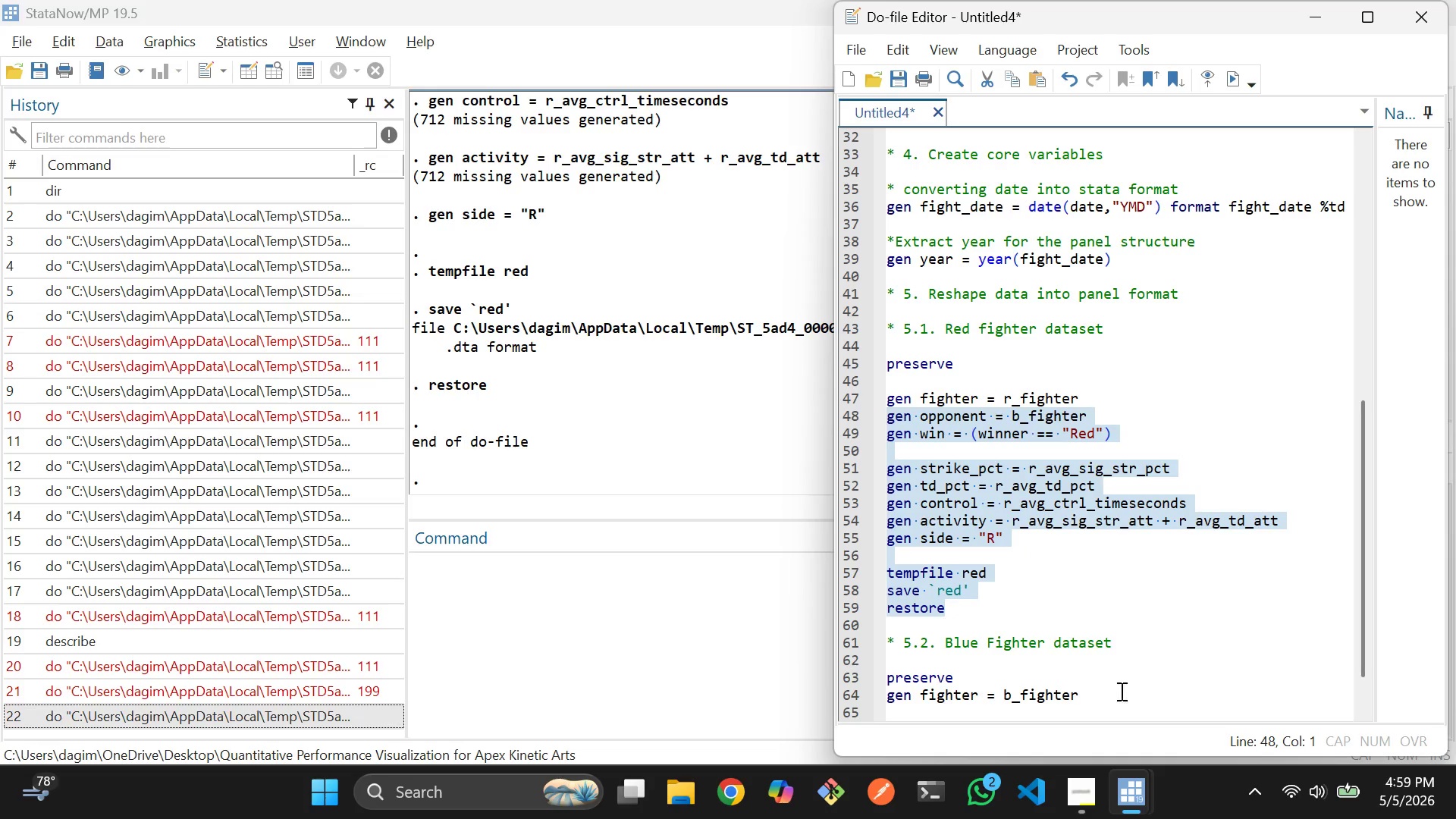 
left_click([1107, 697])
 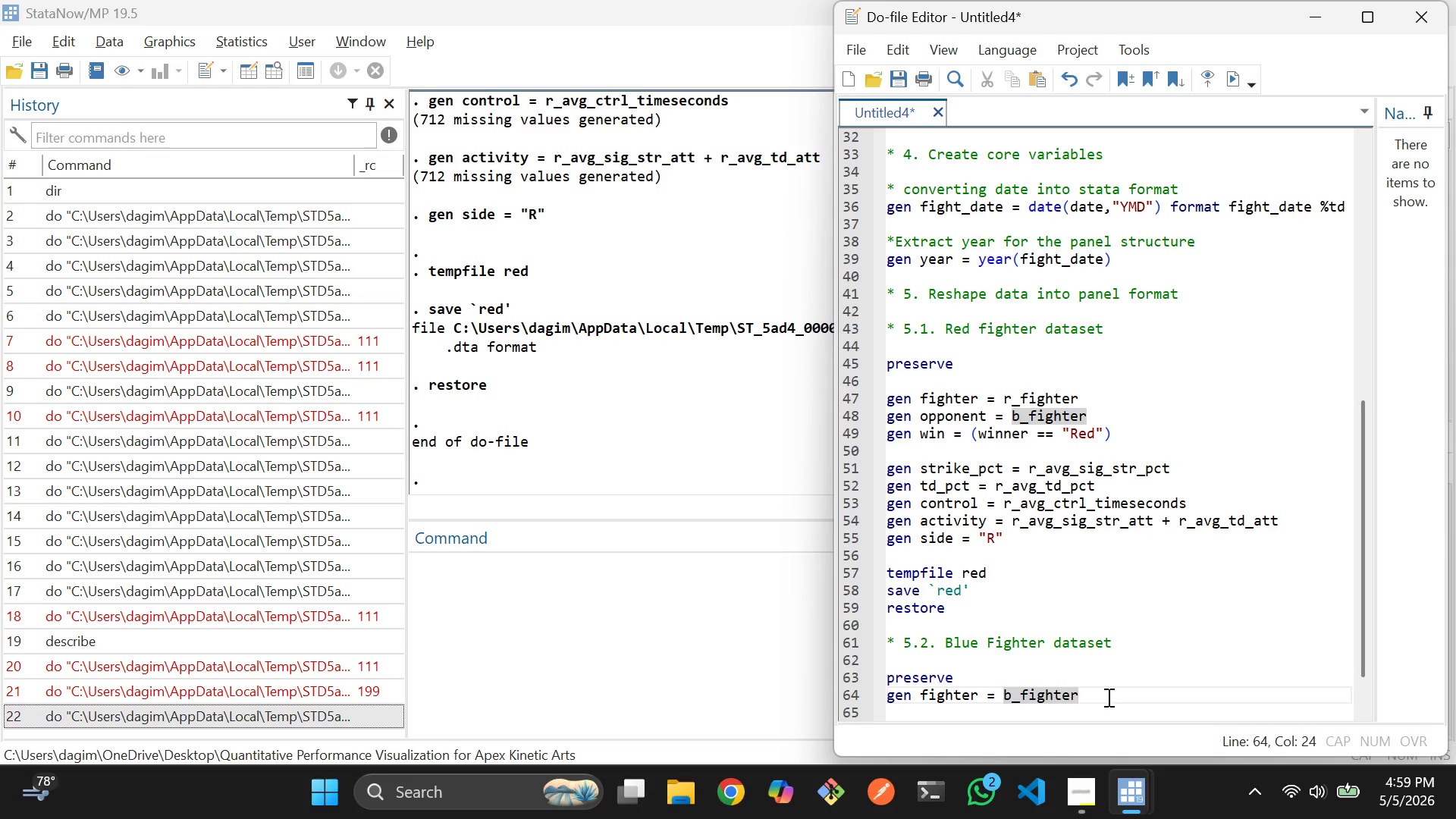 
key(Enter)
 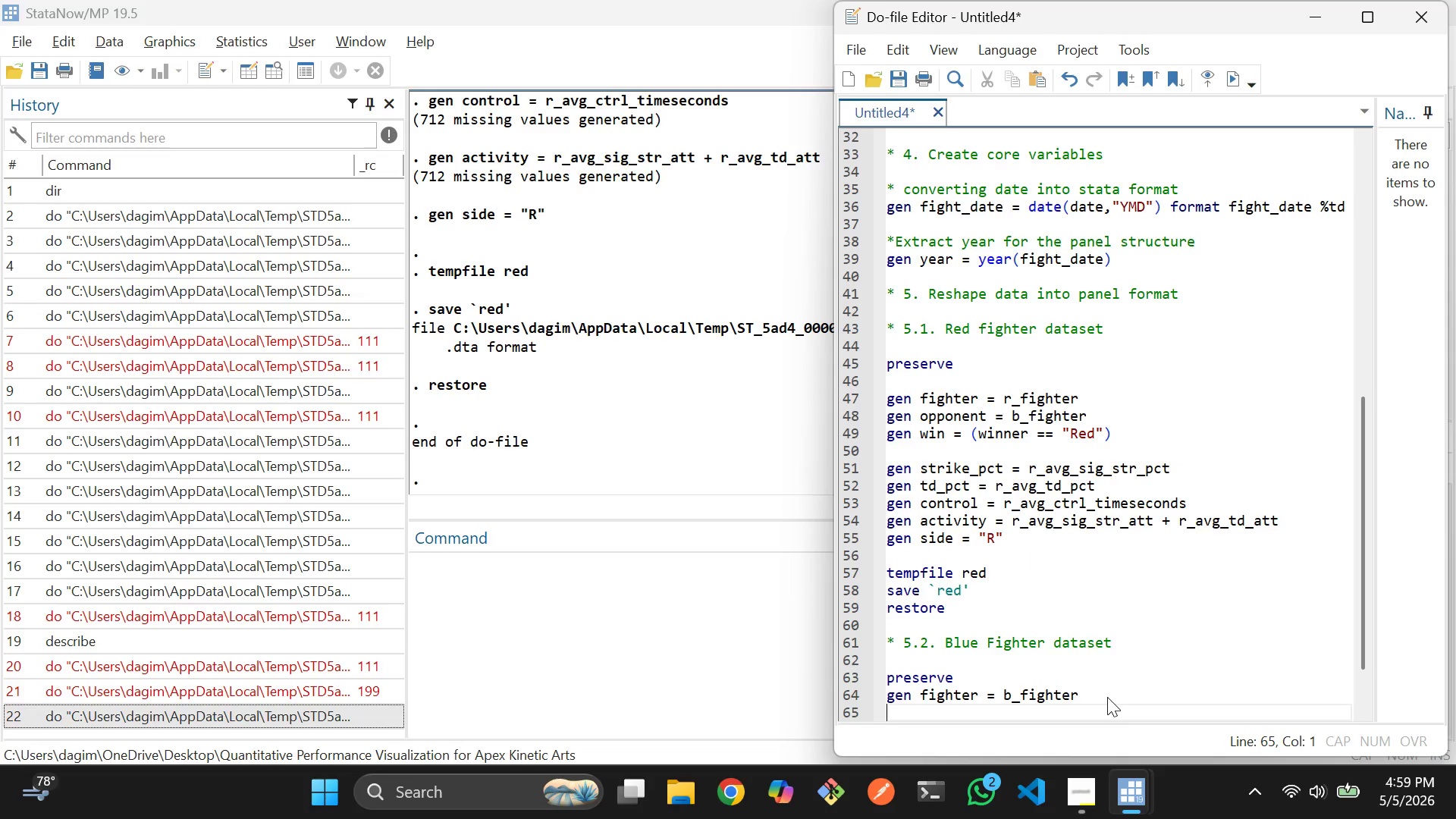 
key(Control+V)
 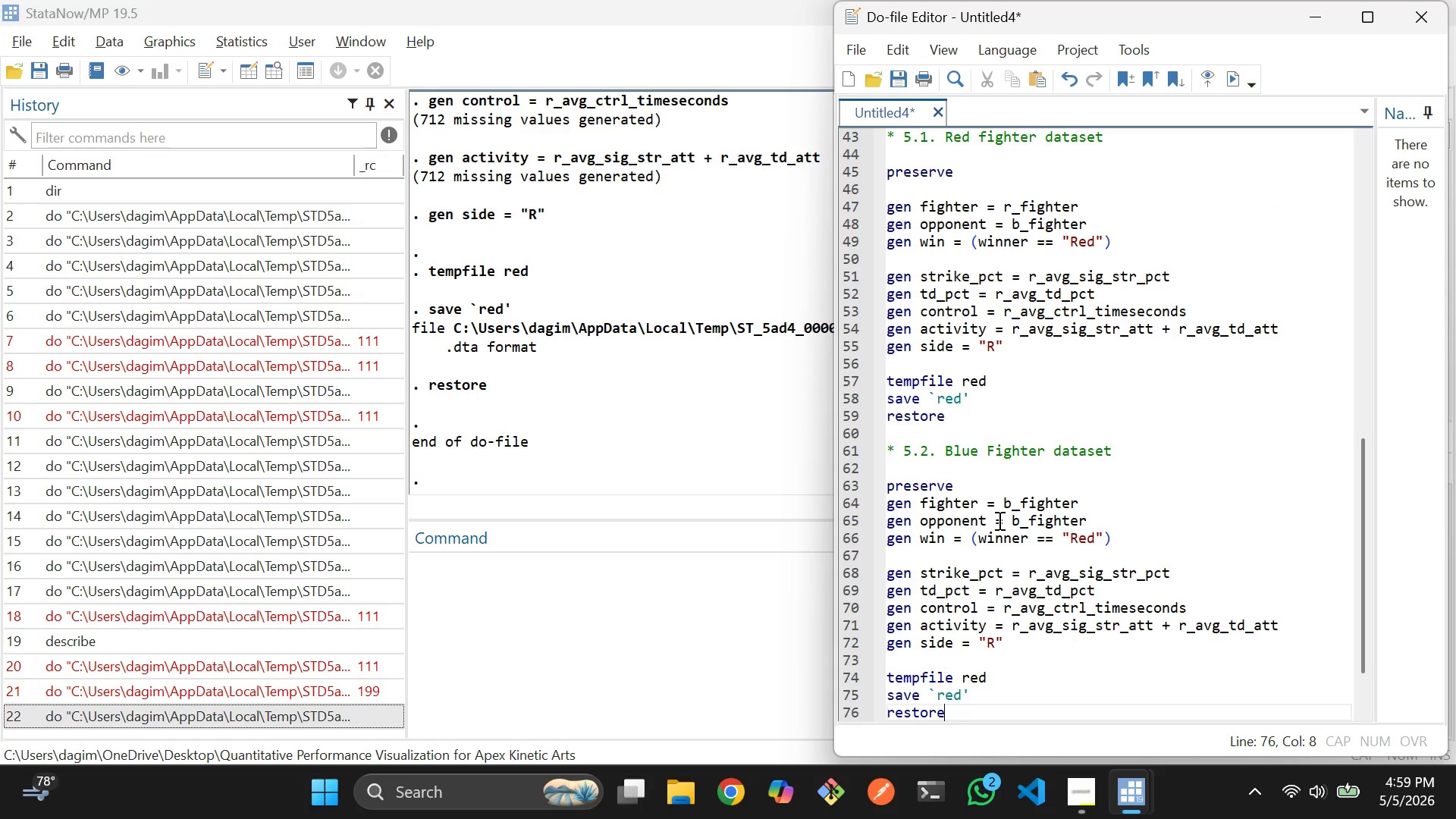 
left_click([1013, 518])
 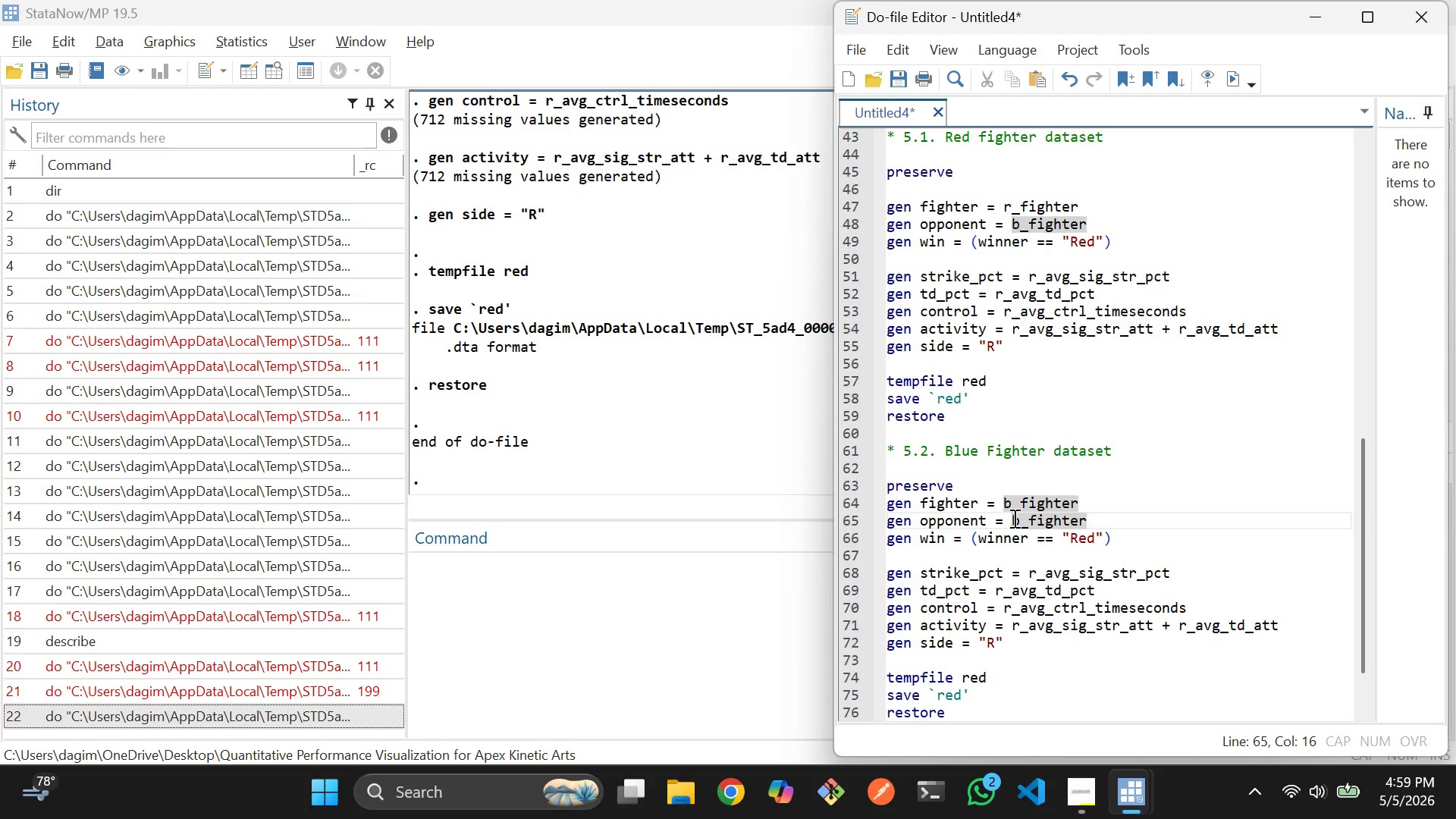 
key(ArrowRight)
 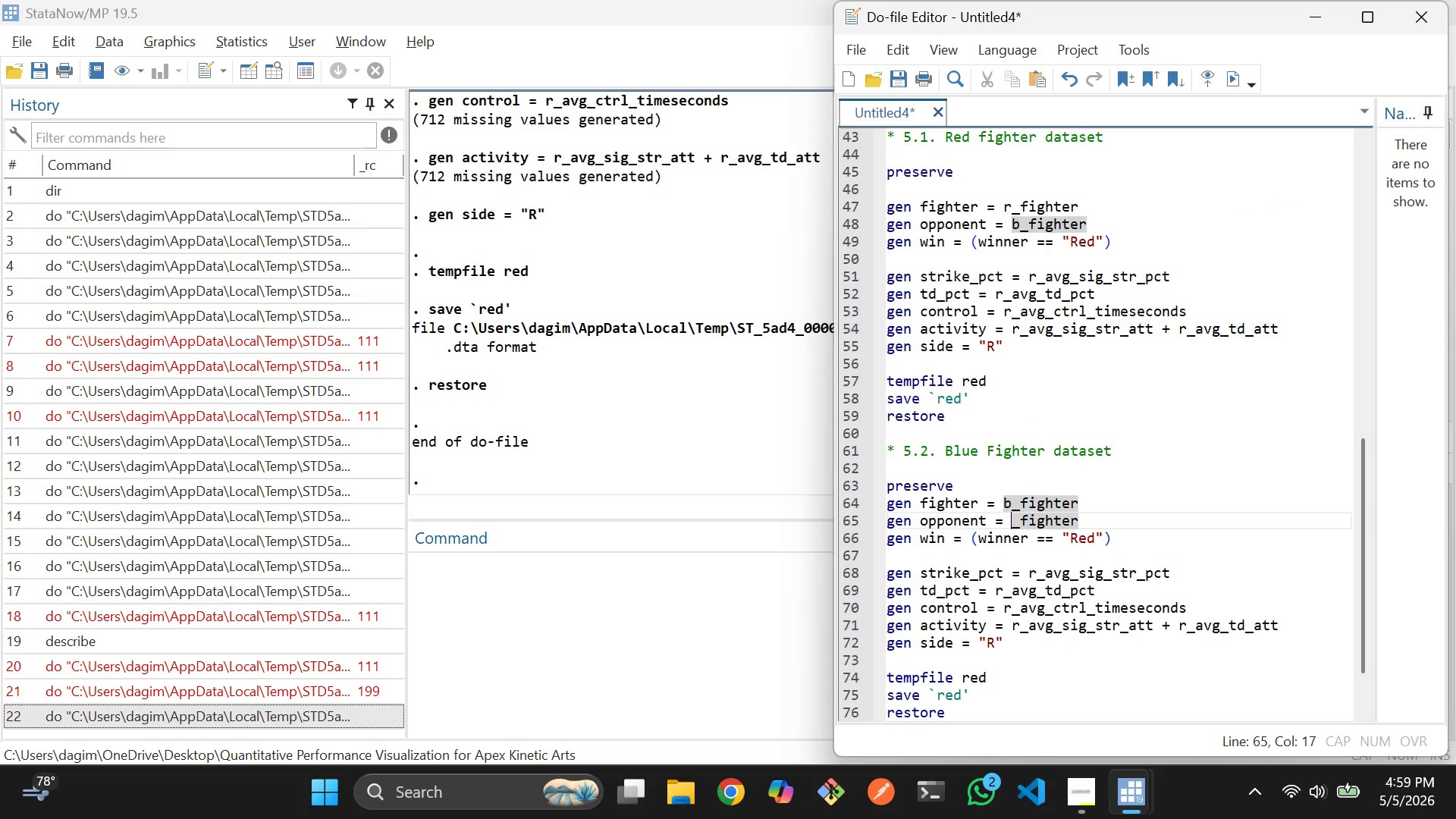 
key(Backspace)
 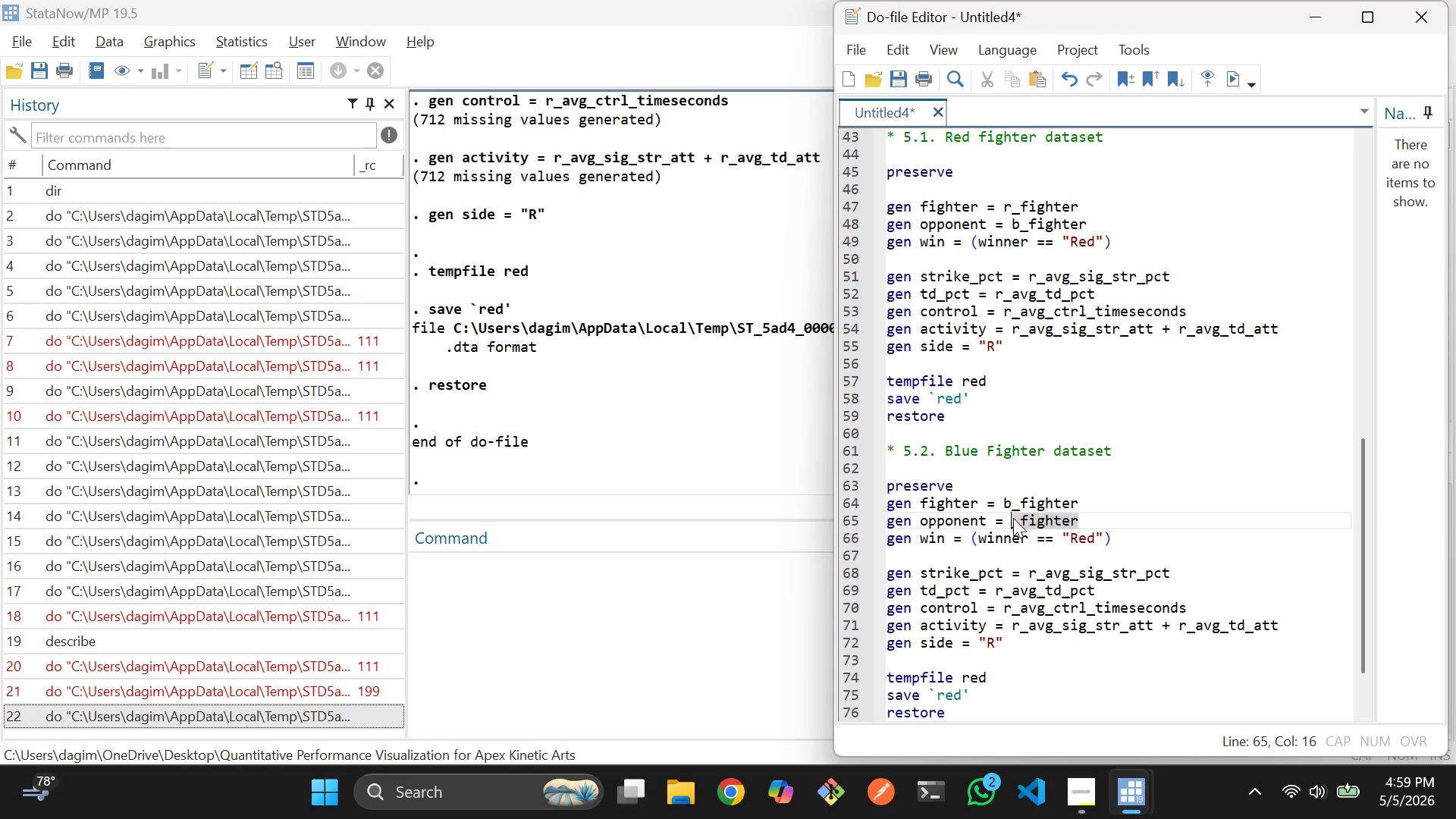 
key(R)
 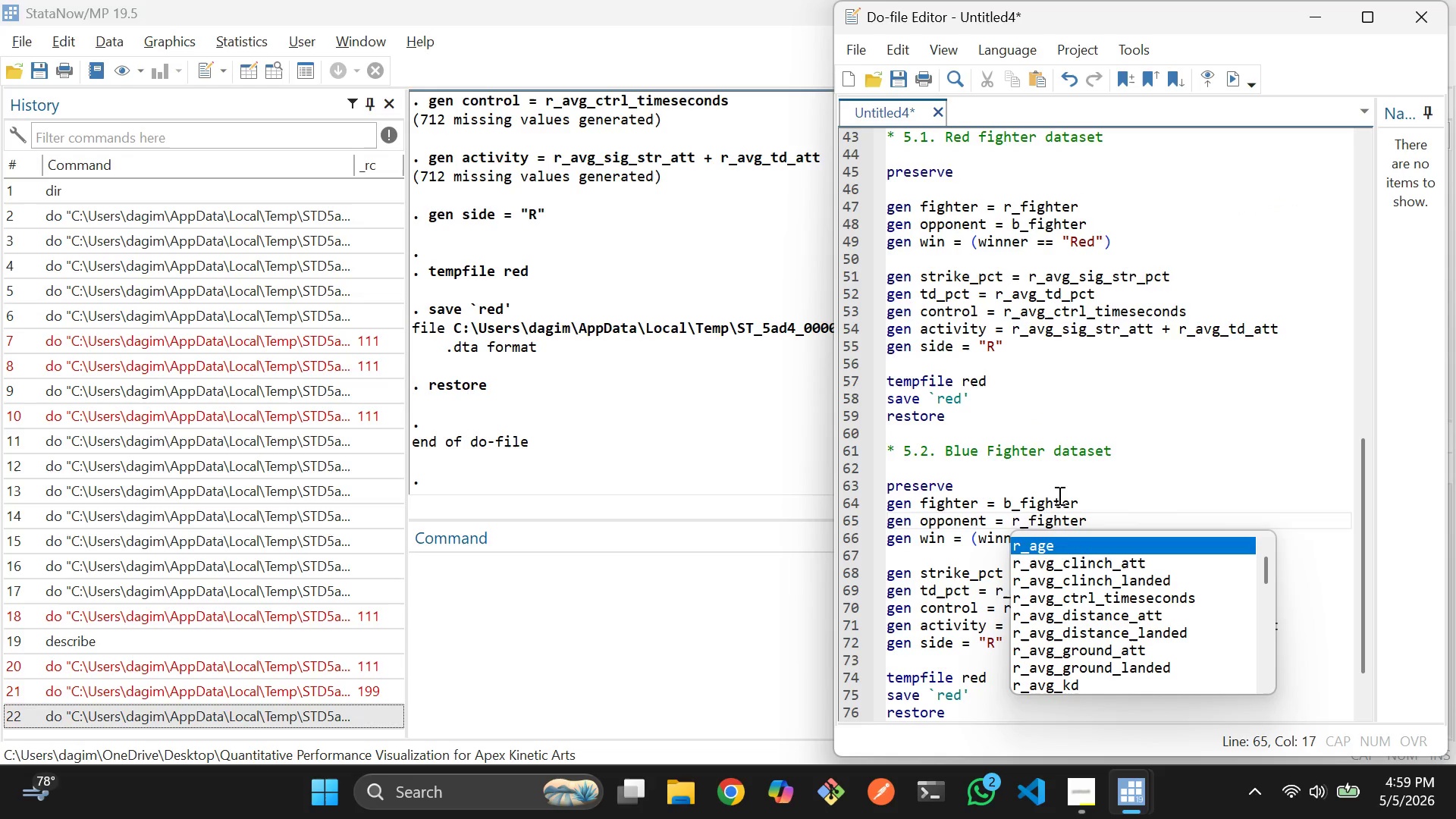 
left_click([1084, 490])
 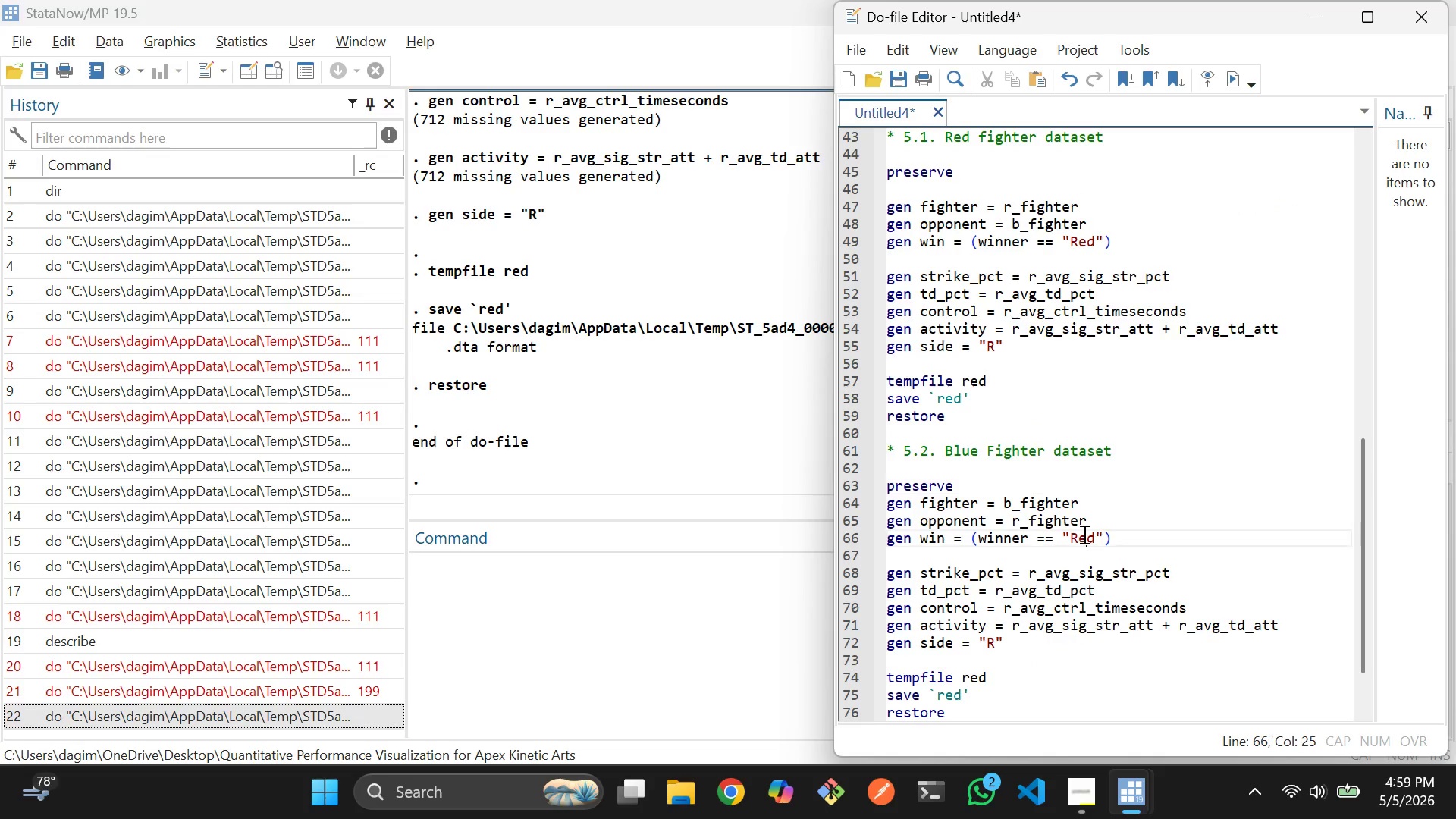 
double_click([1083, 534])
 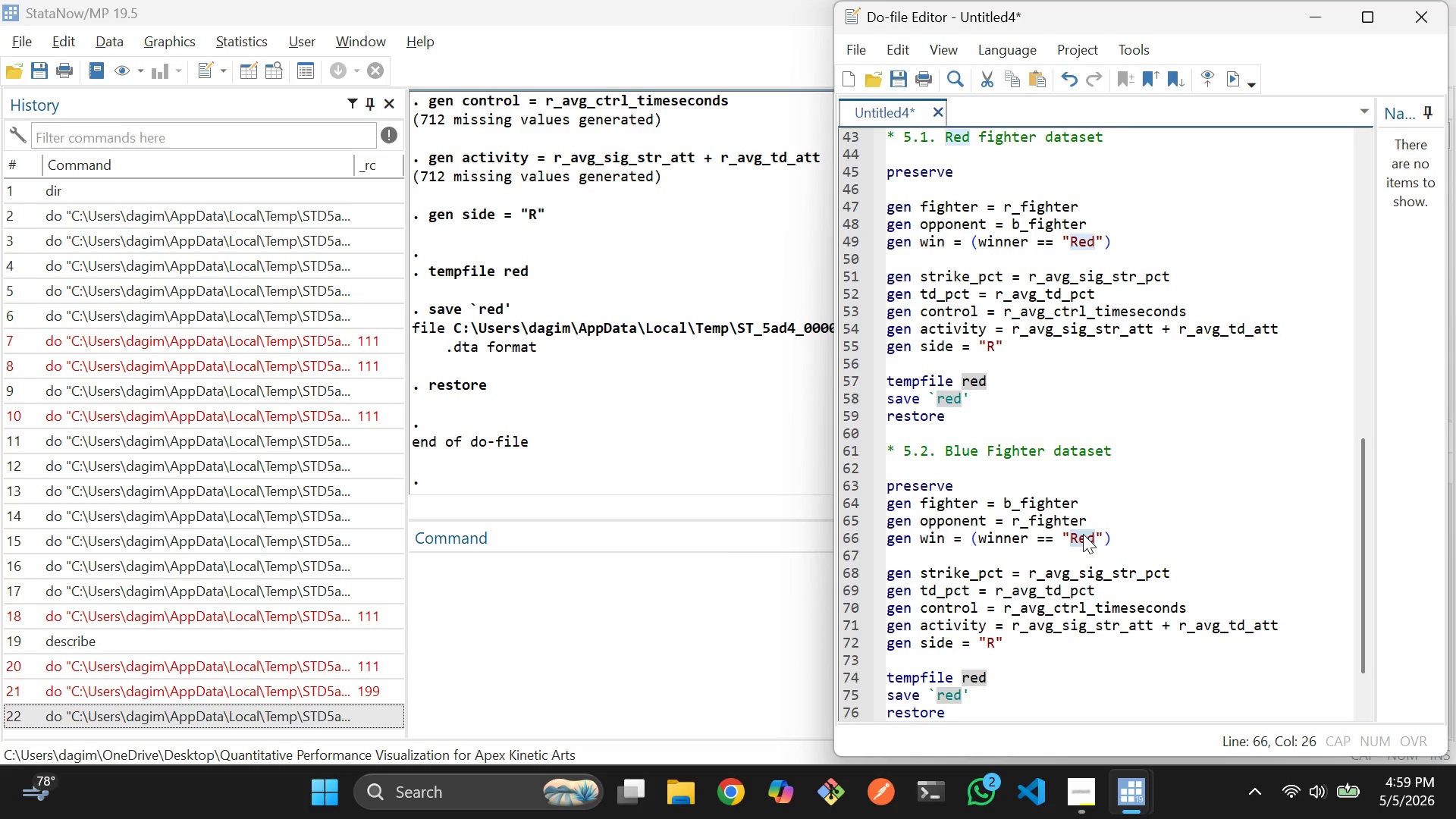 
key(Backspace)
type(Blue)
 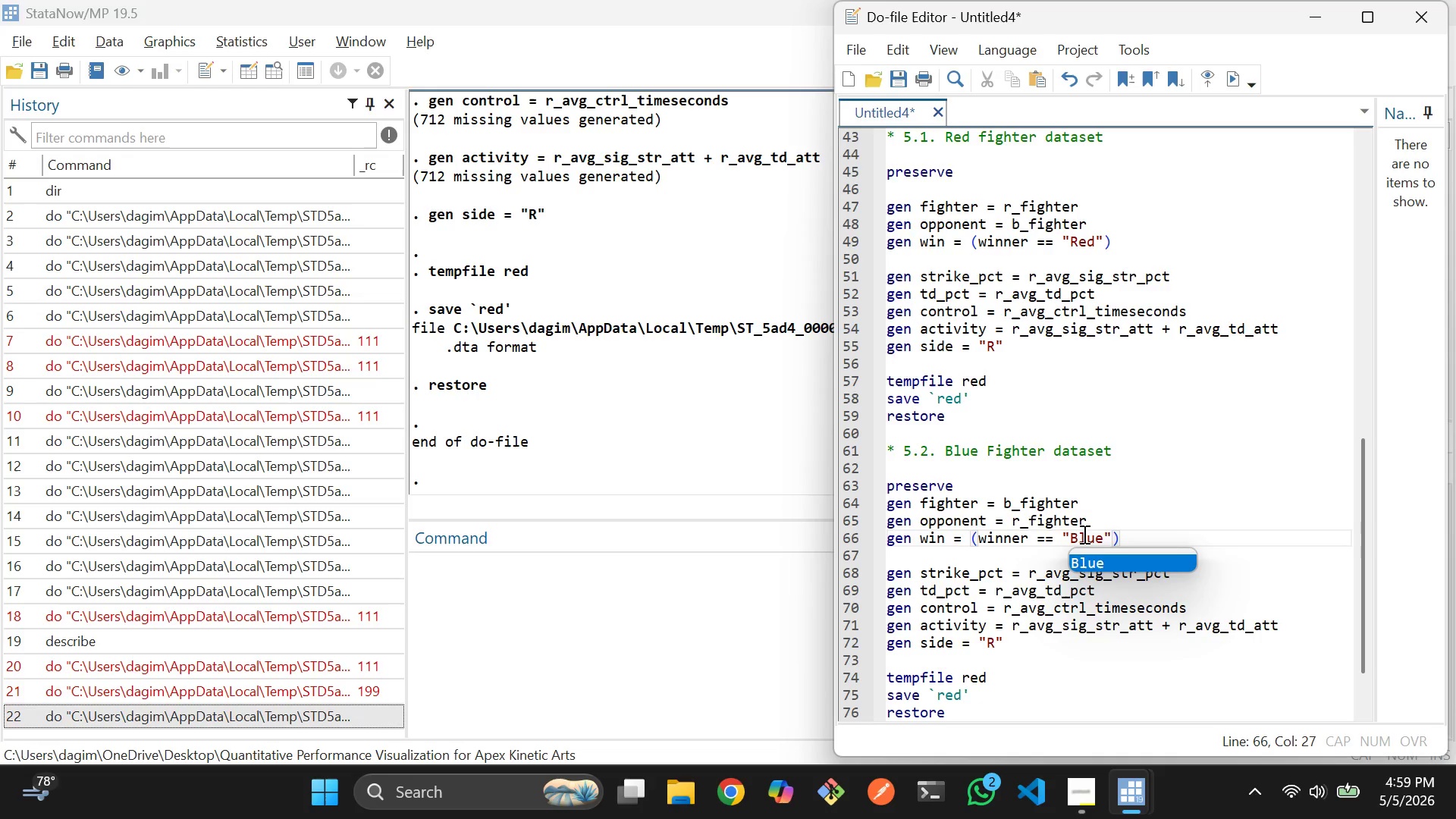 
left_click([1075, 515])
 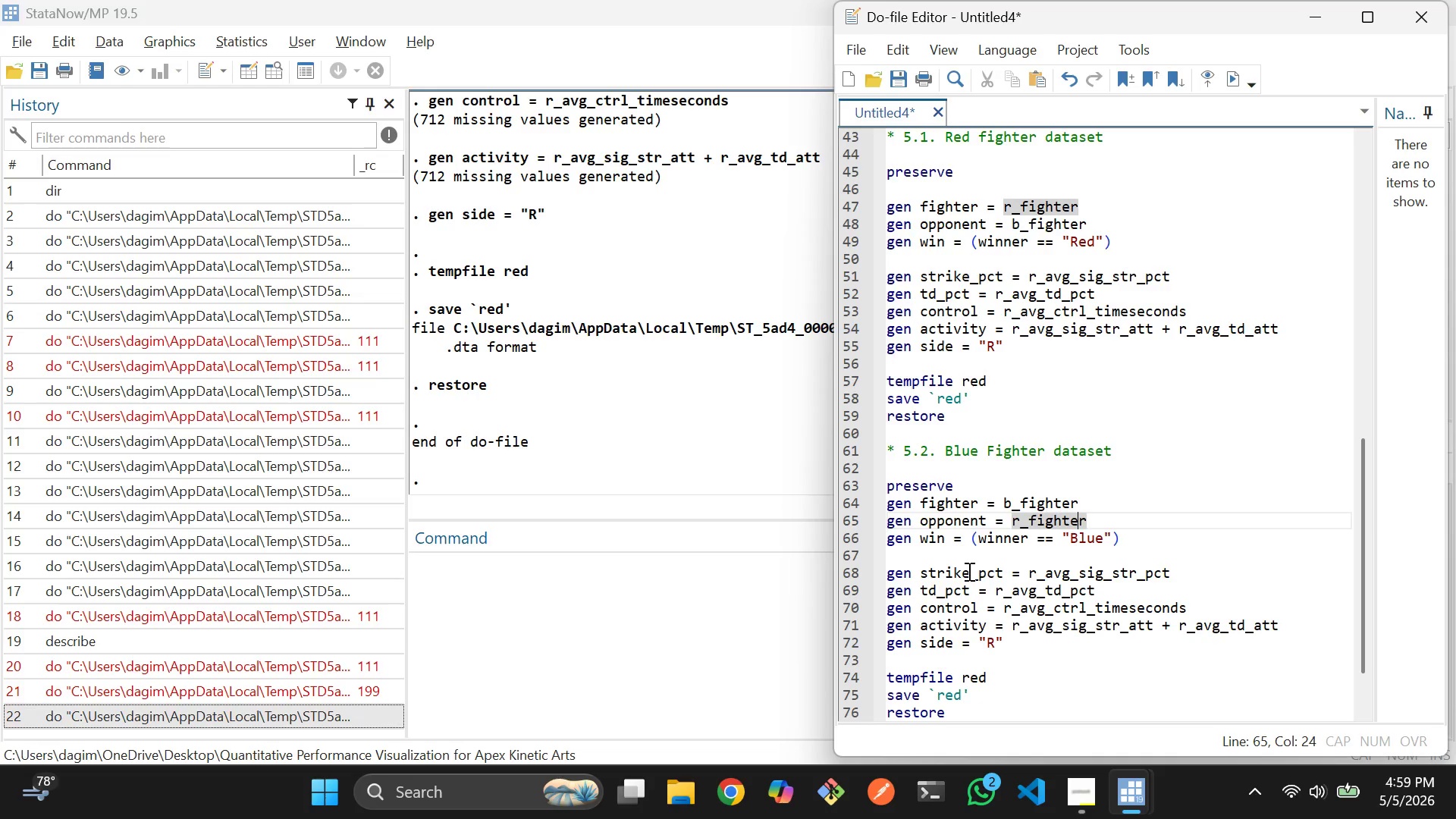 
left_click([947, 548])
 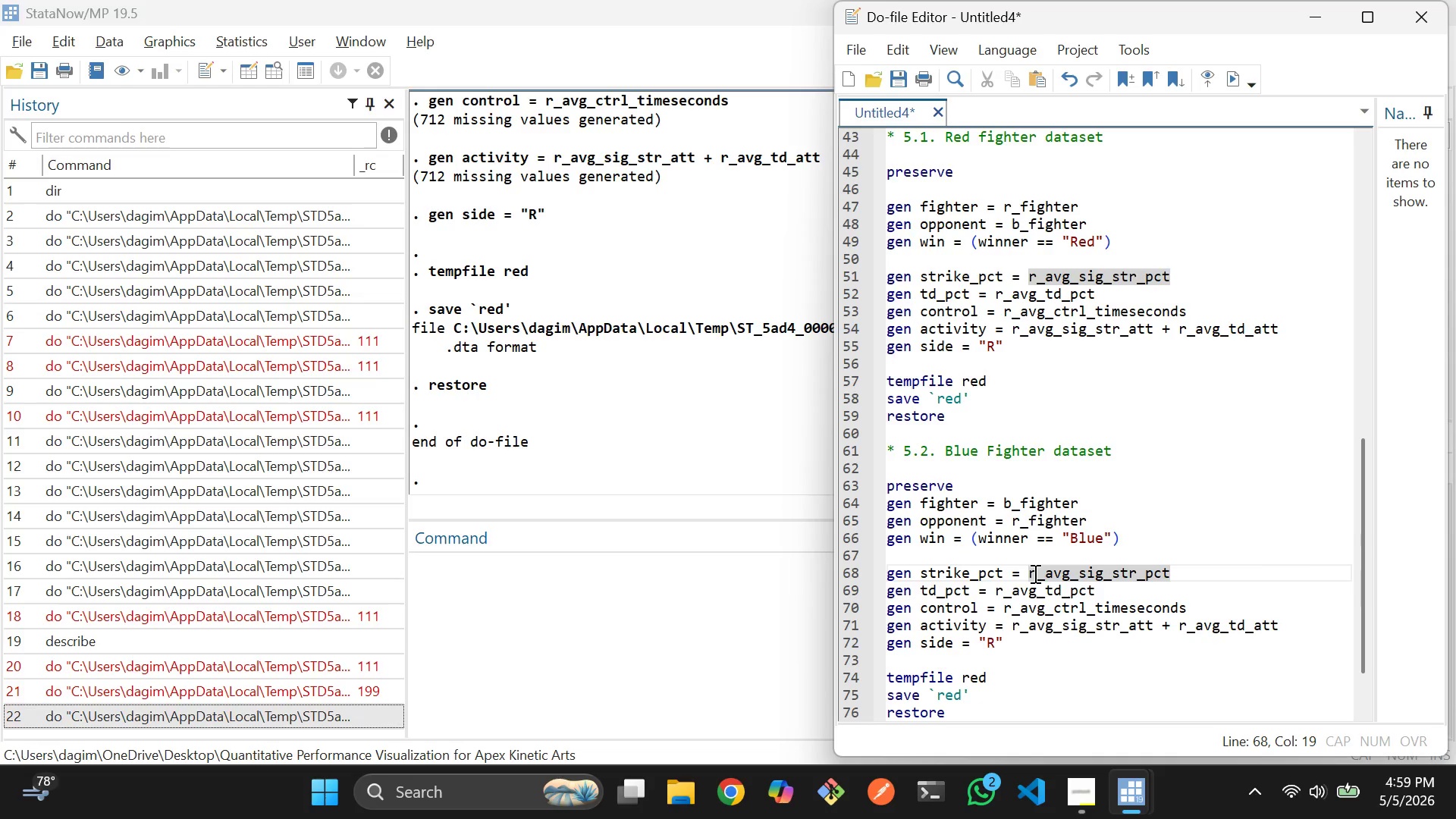 
key(Backspace)
 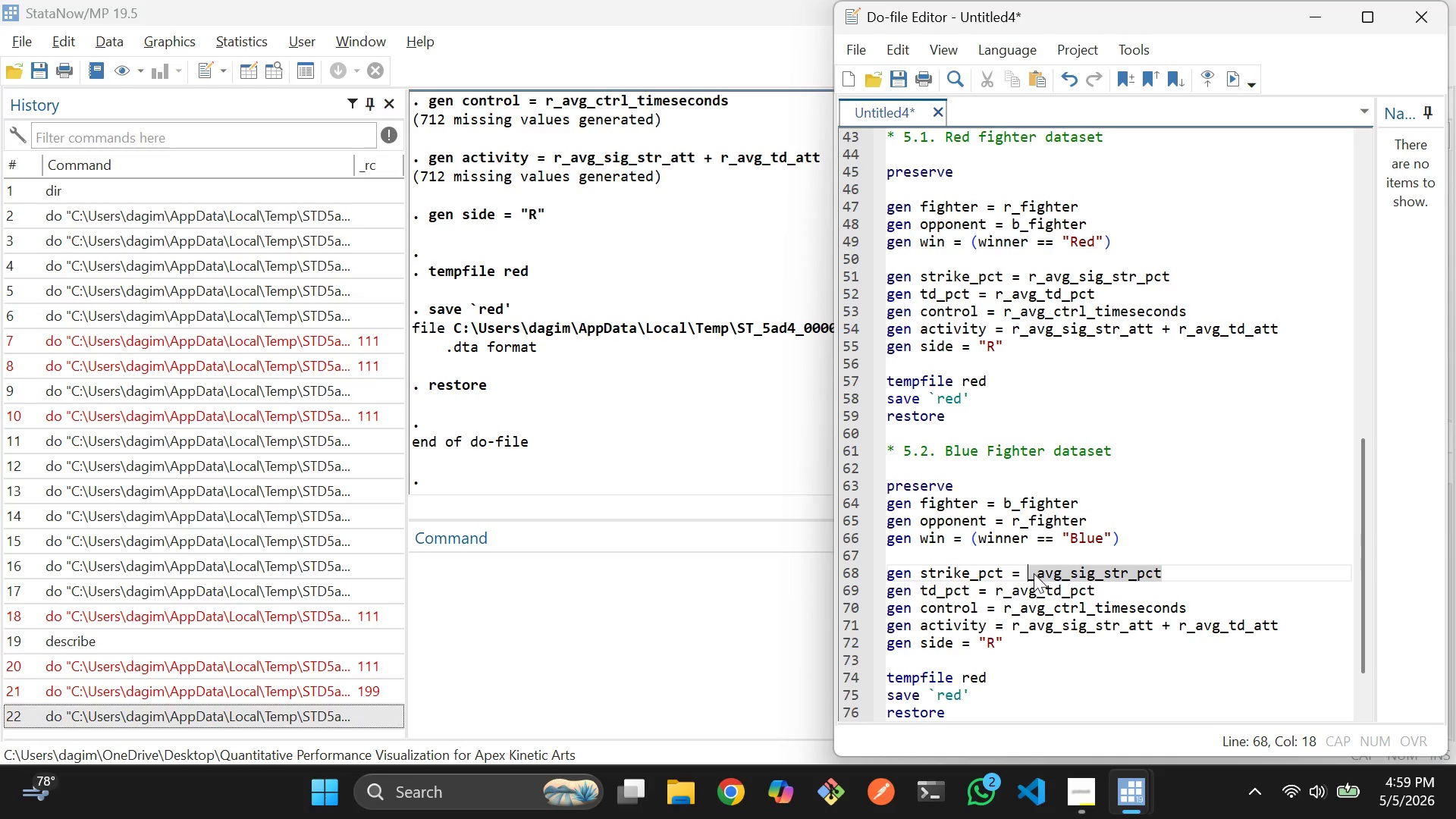 
key(B)
 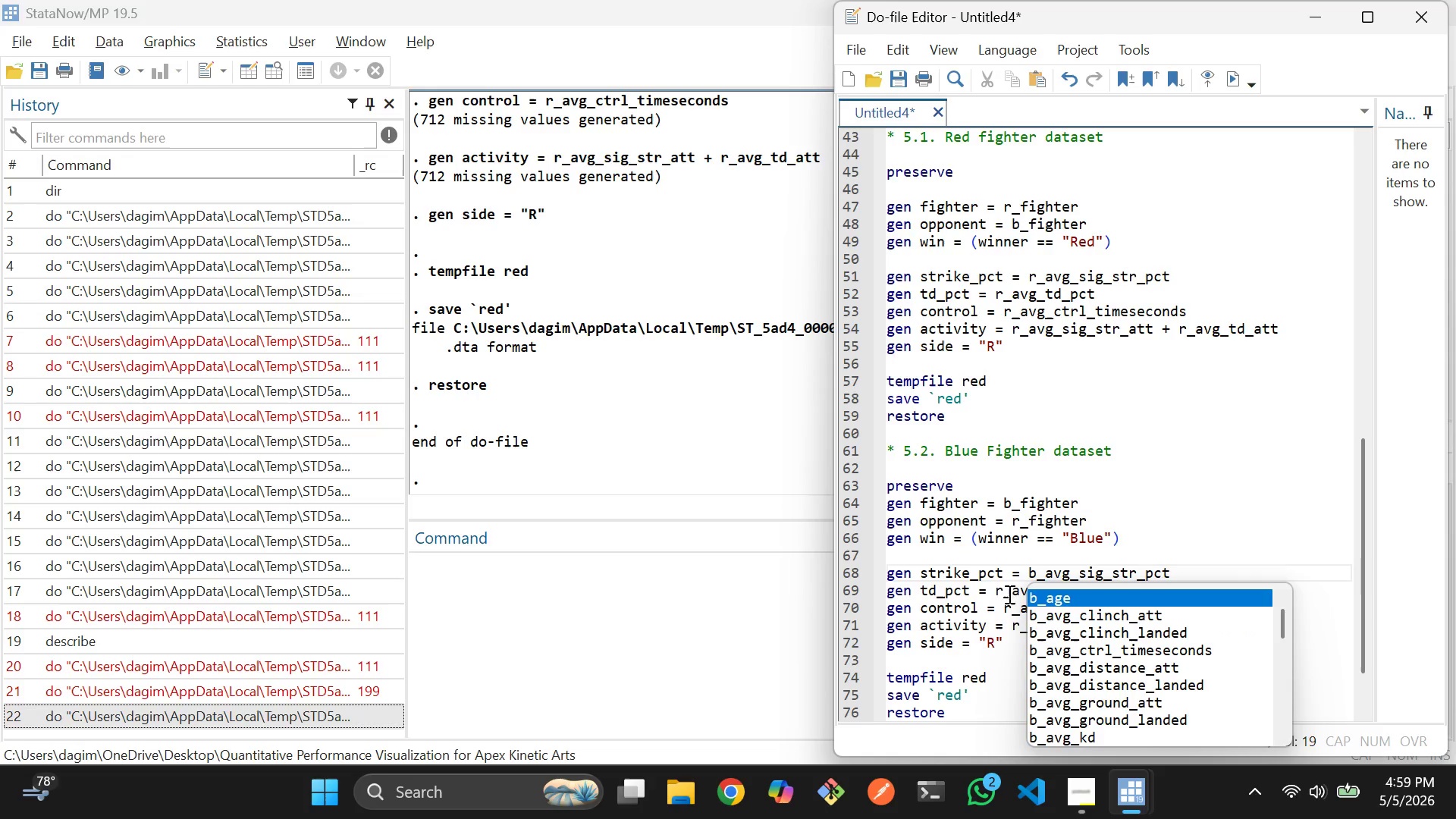 
left_click([1000, 594])
 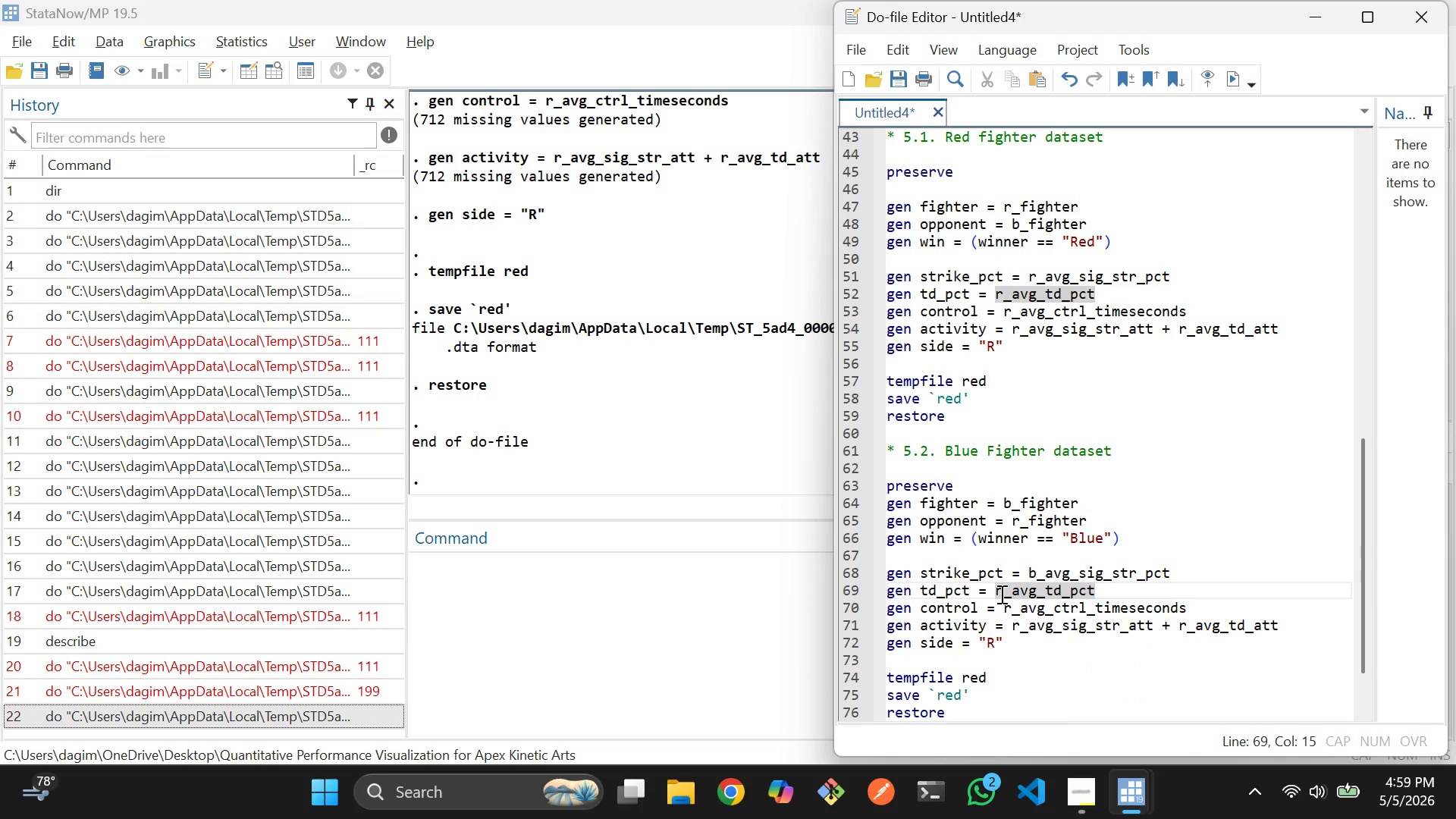 
key(Backspace)
 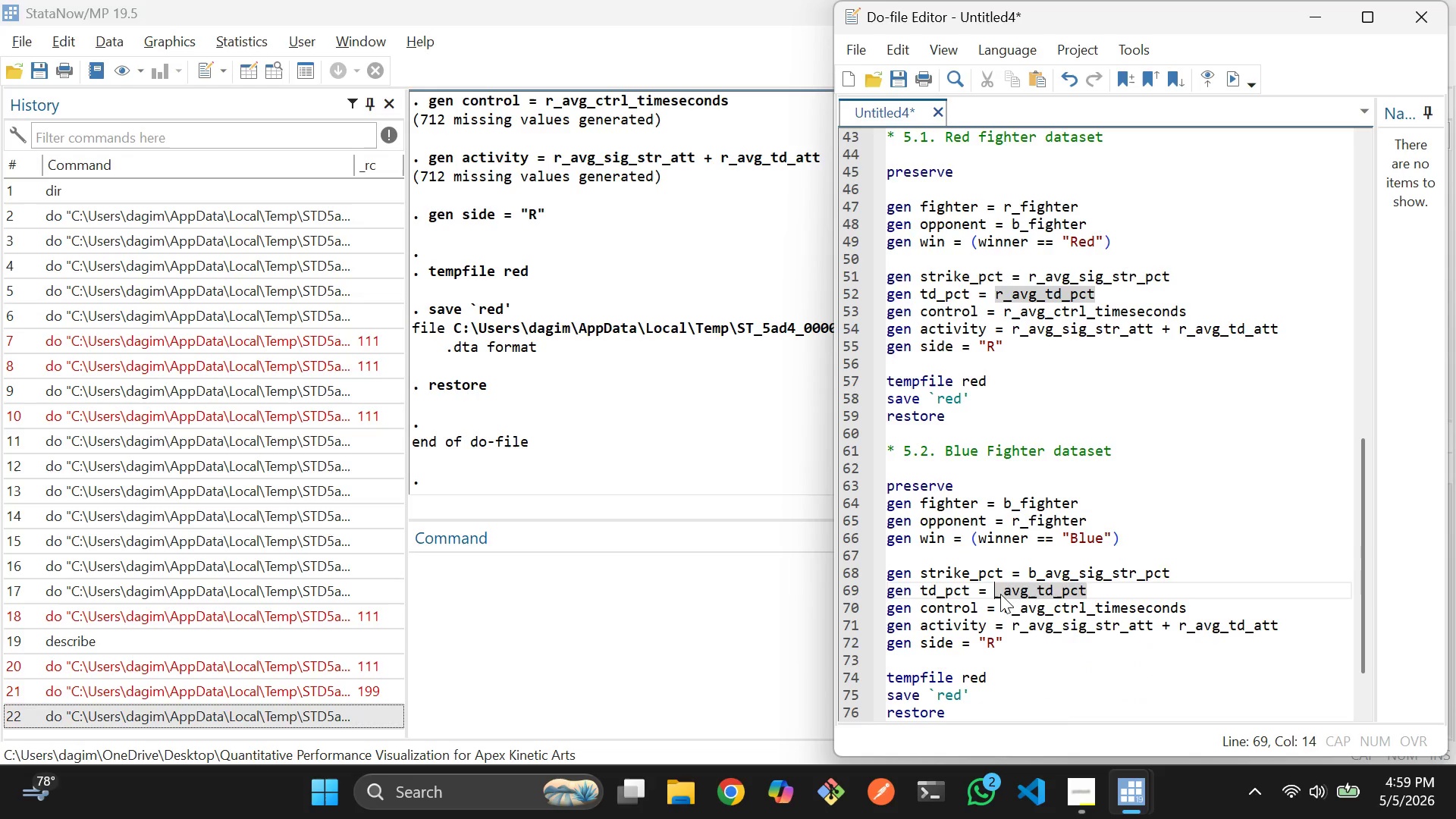 
key(B)
 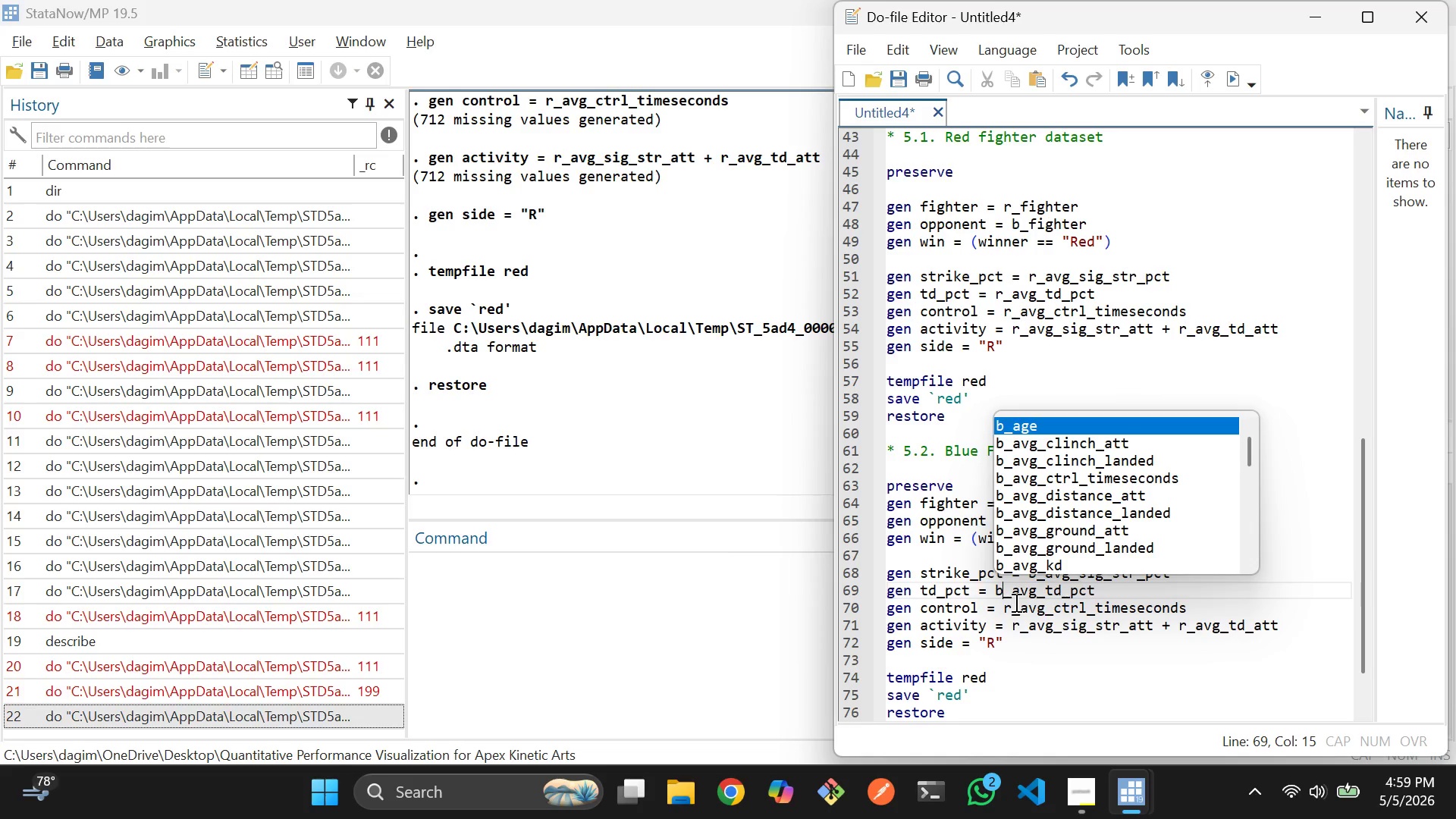 
left_click([1010, 607])
 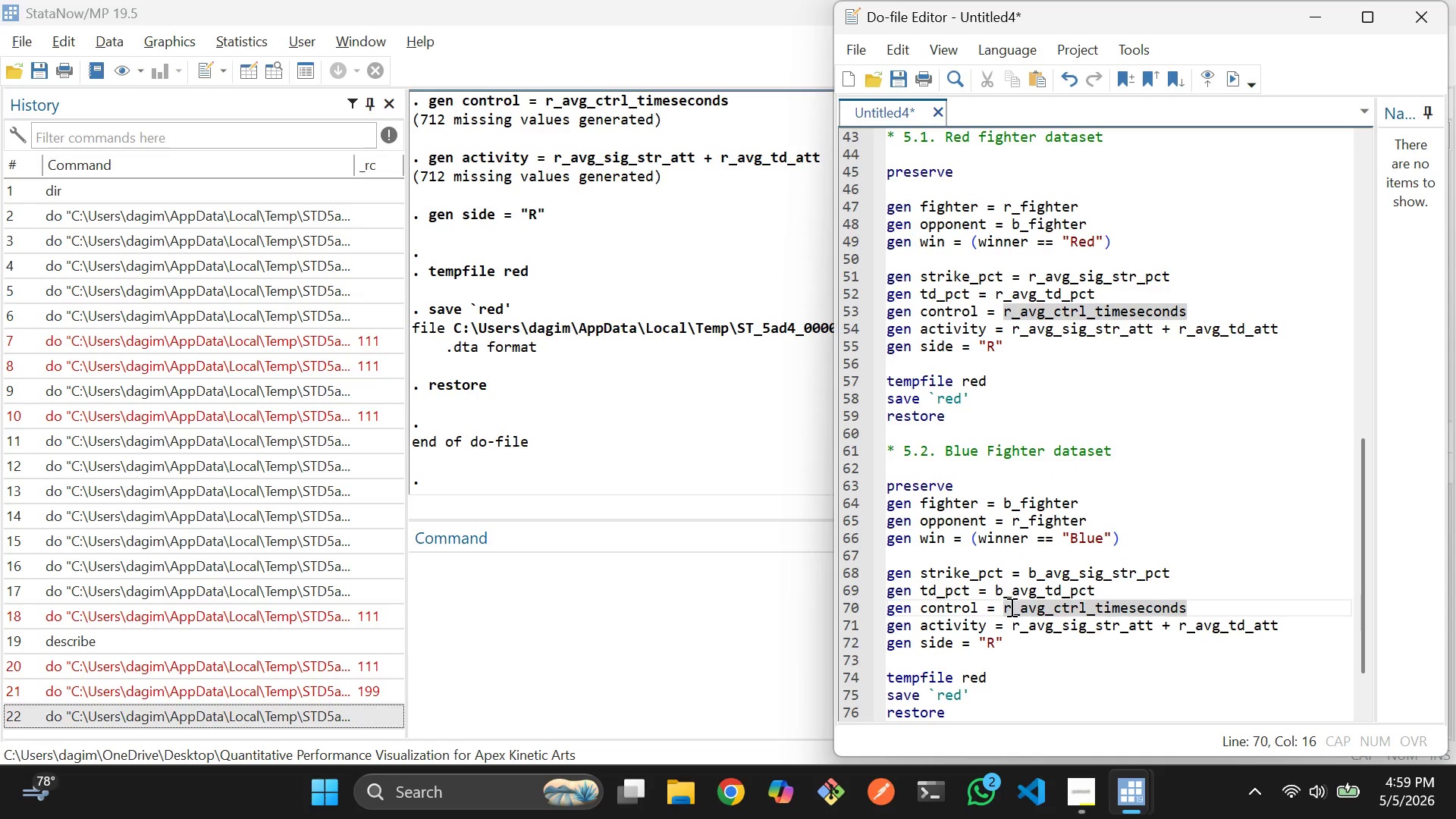 
key(Backspace)
 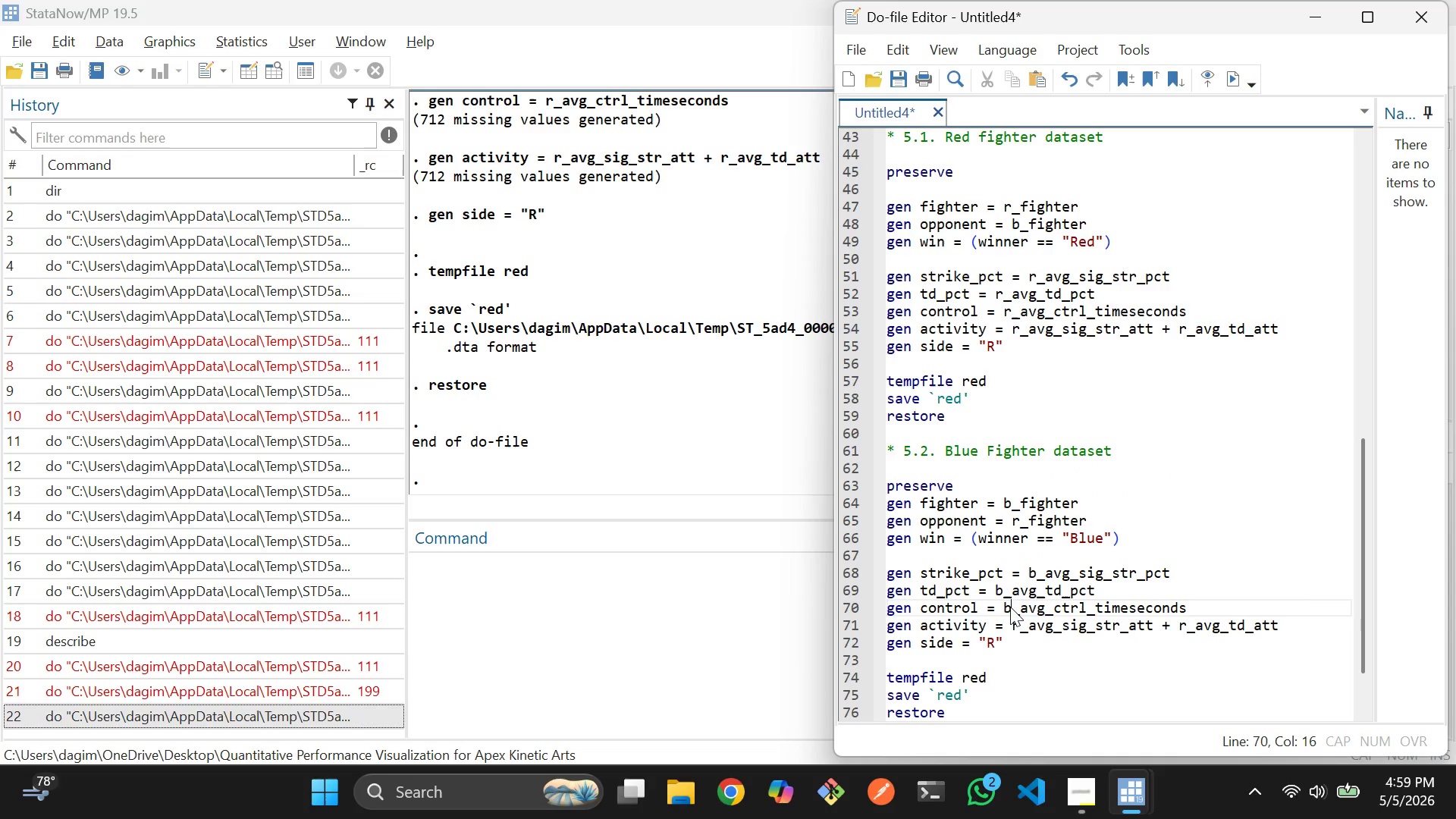 
key(B)
 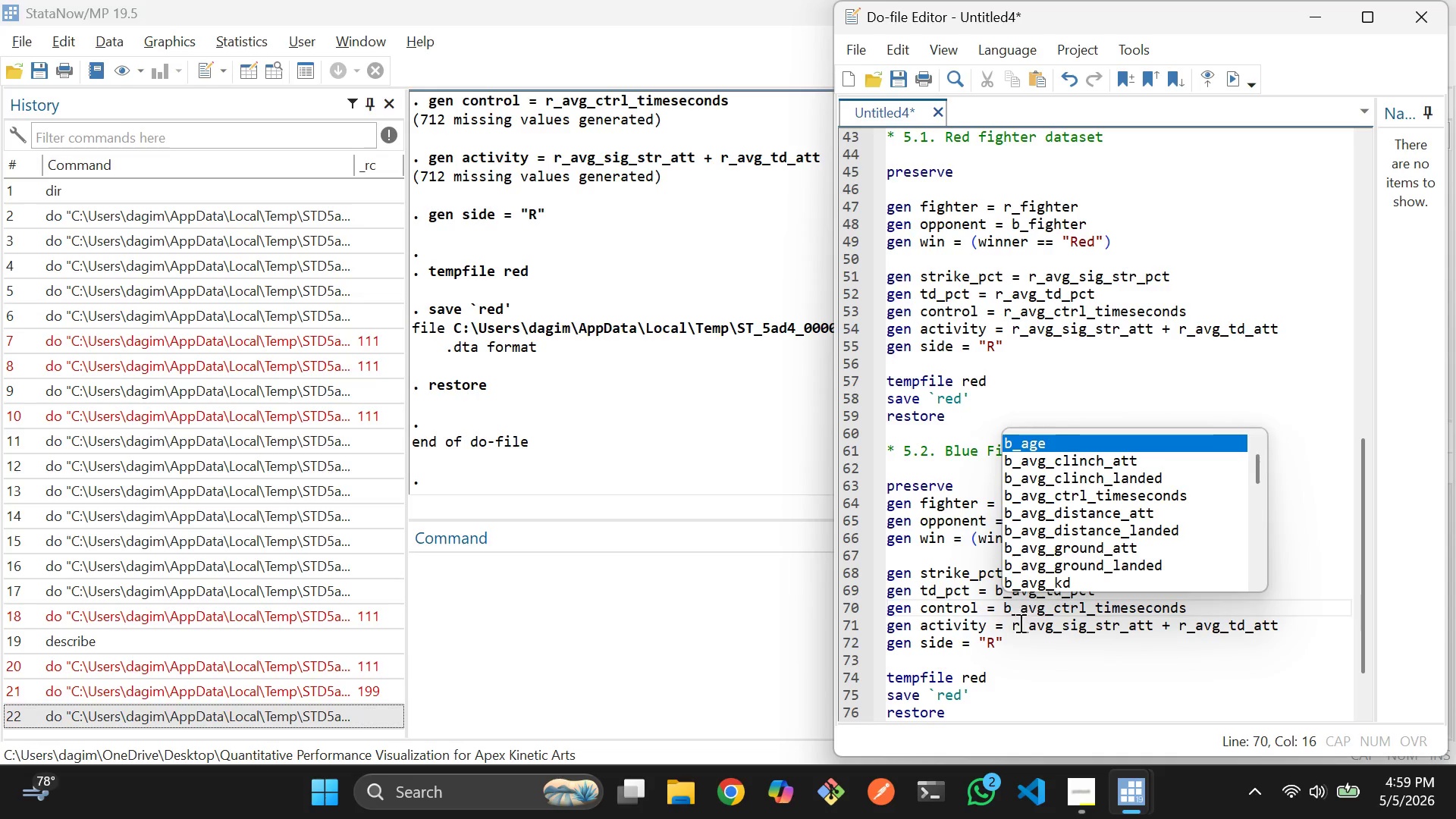 
left_click([1015, 627])
 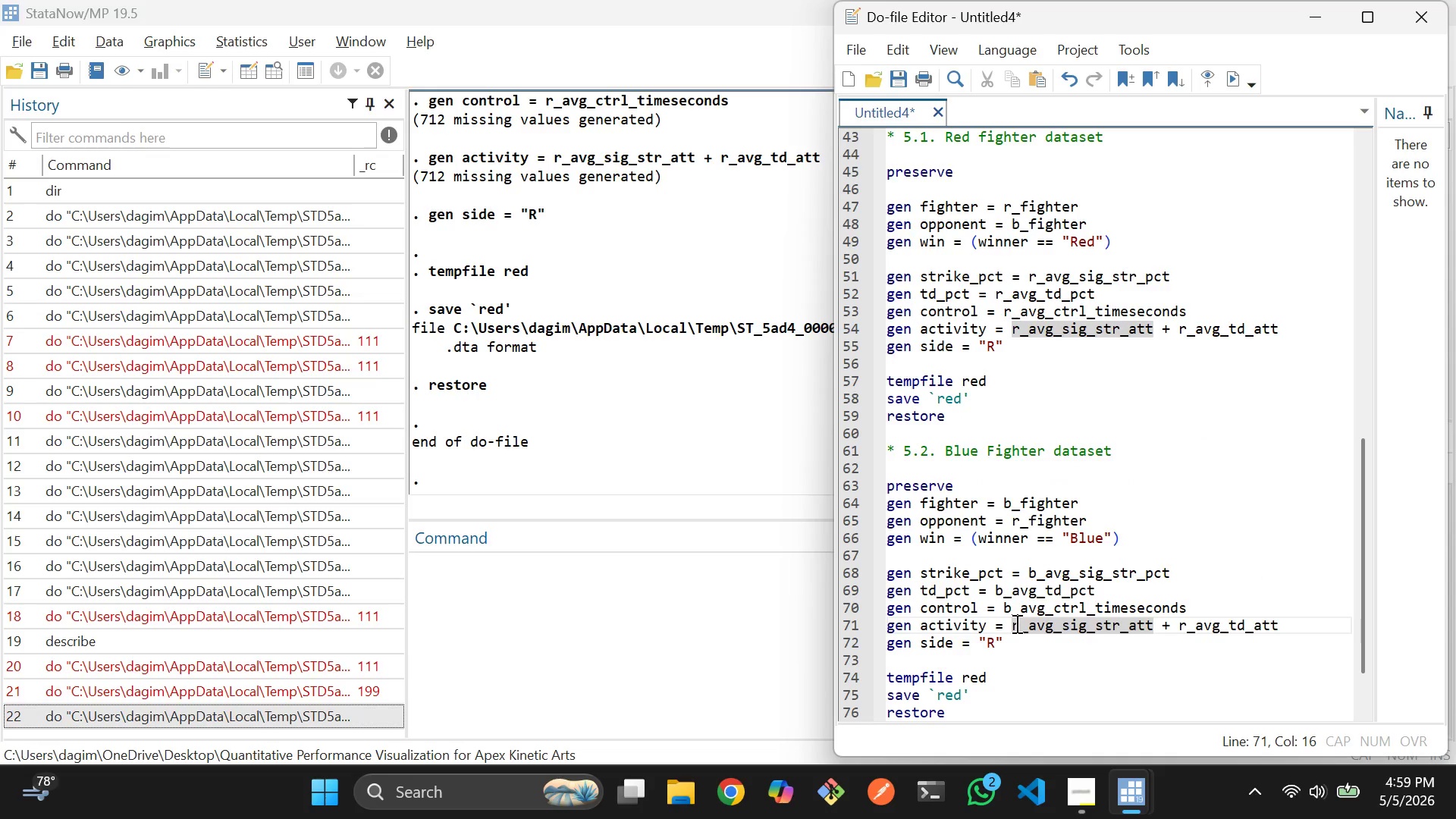 
key(ArrowRight)
 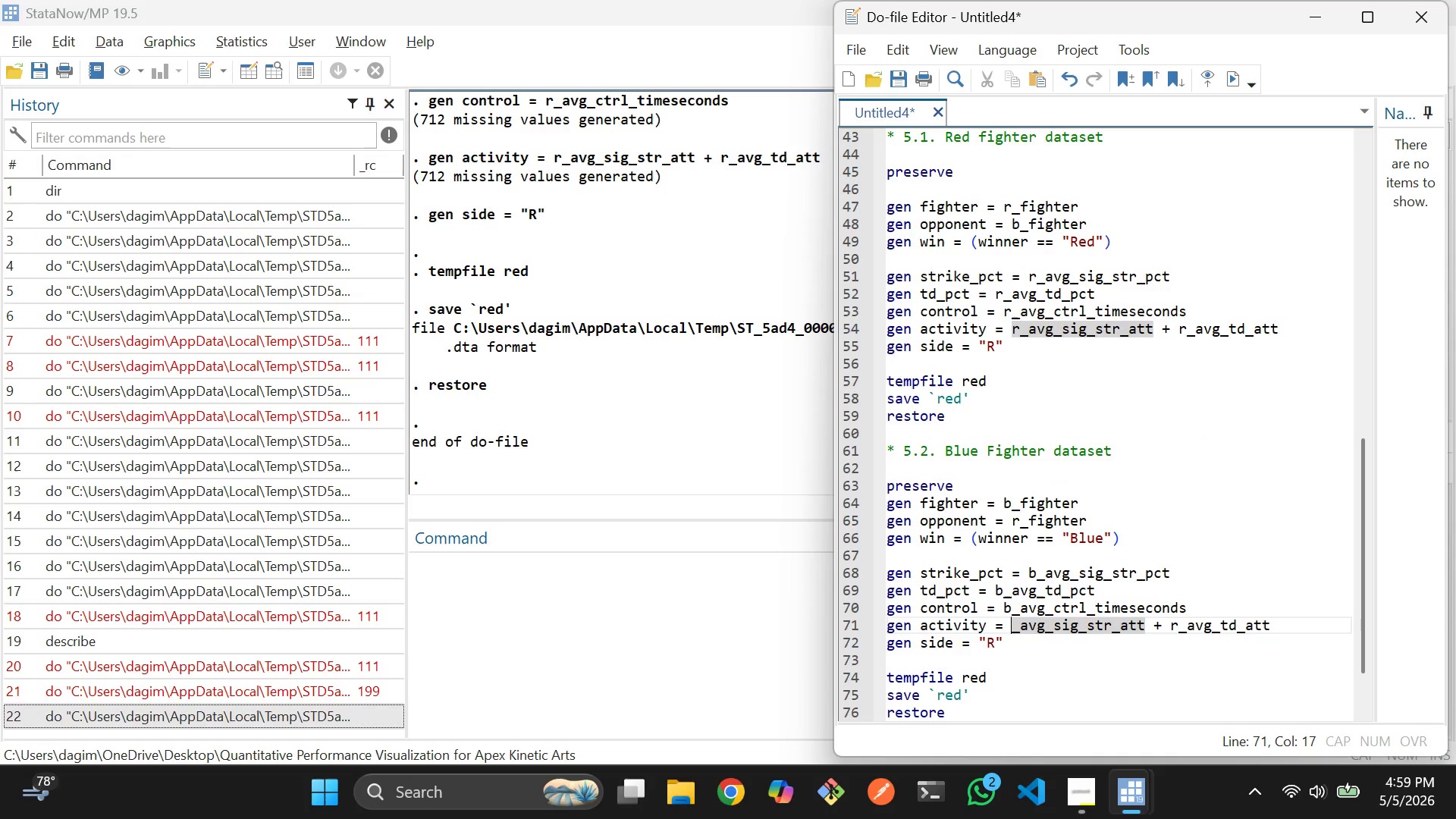 
key(Backspace)
 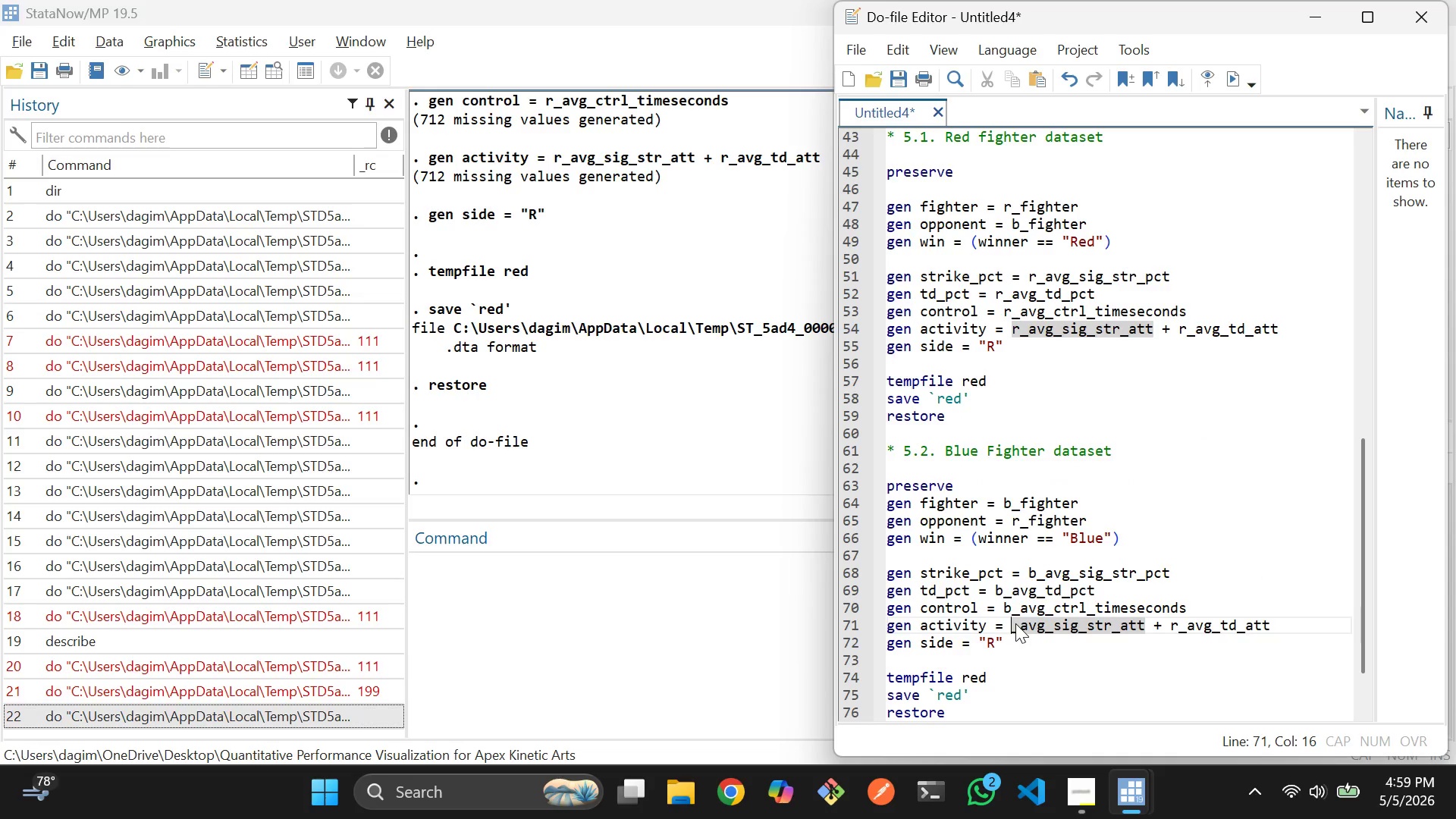 
key(B)
 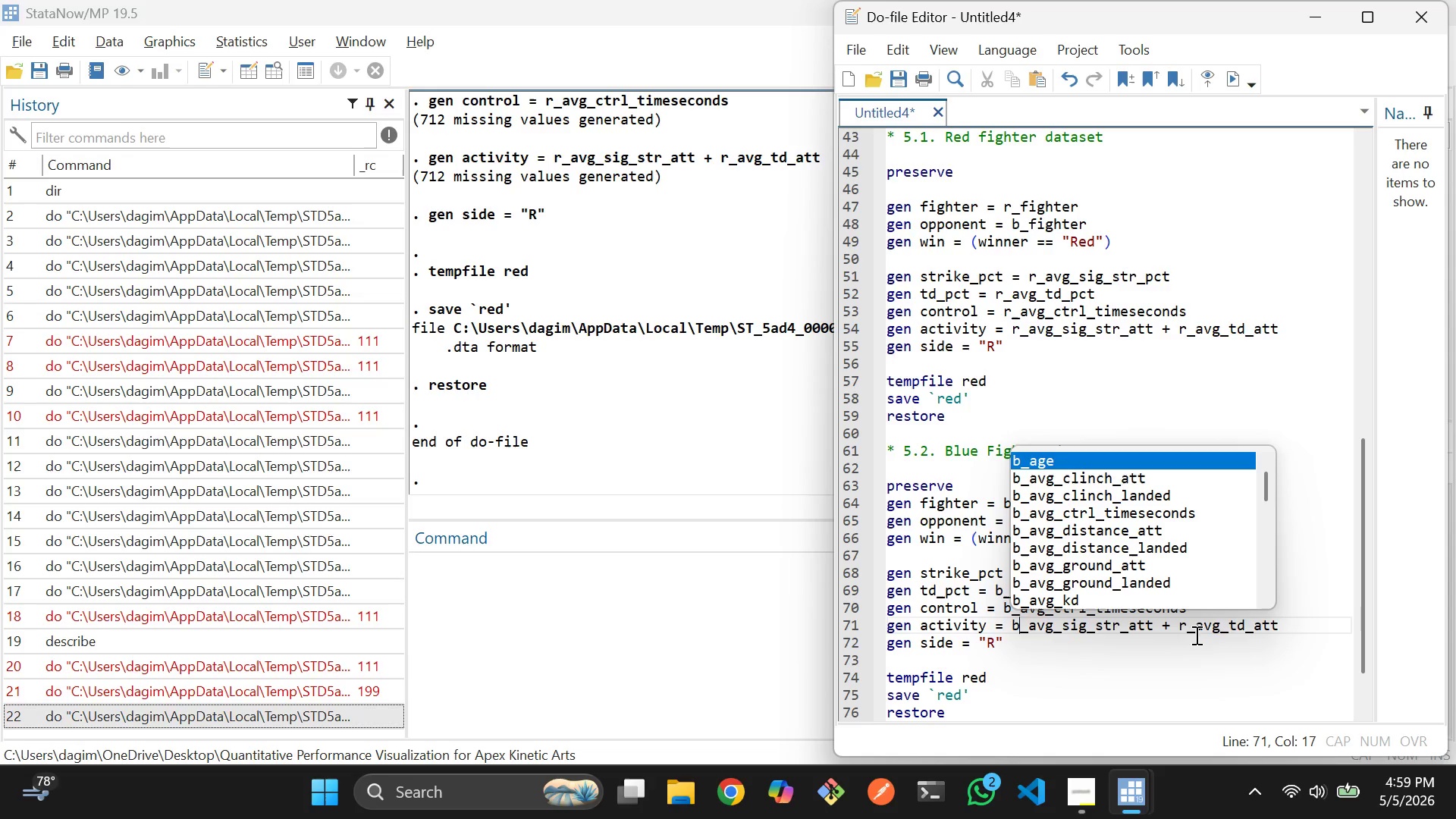 
left_click([1190, 629])
 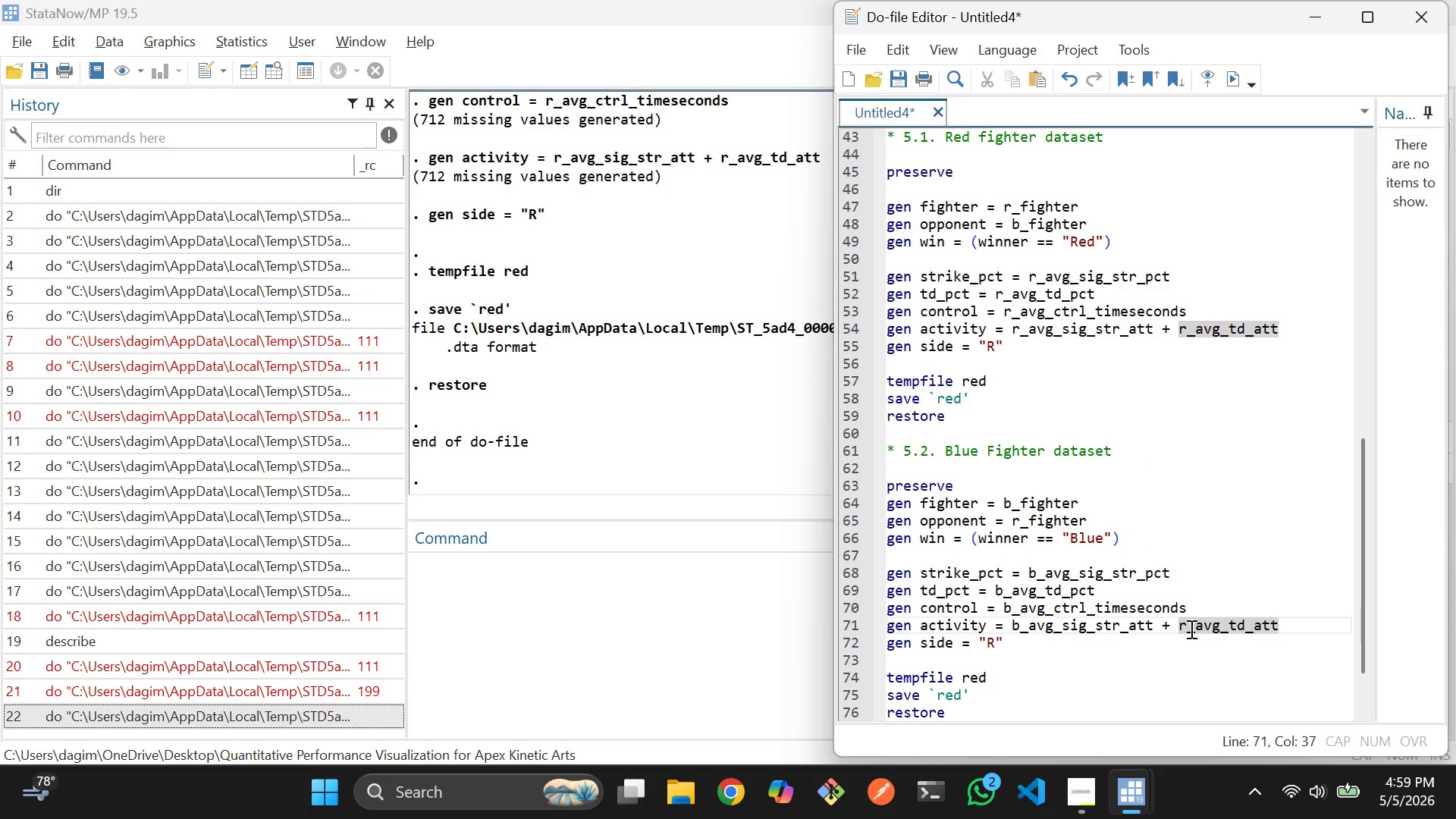 
key(ArrowLeft)
 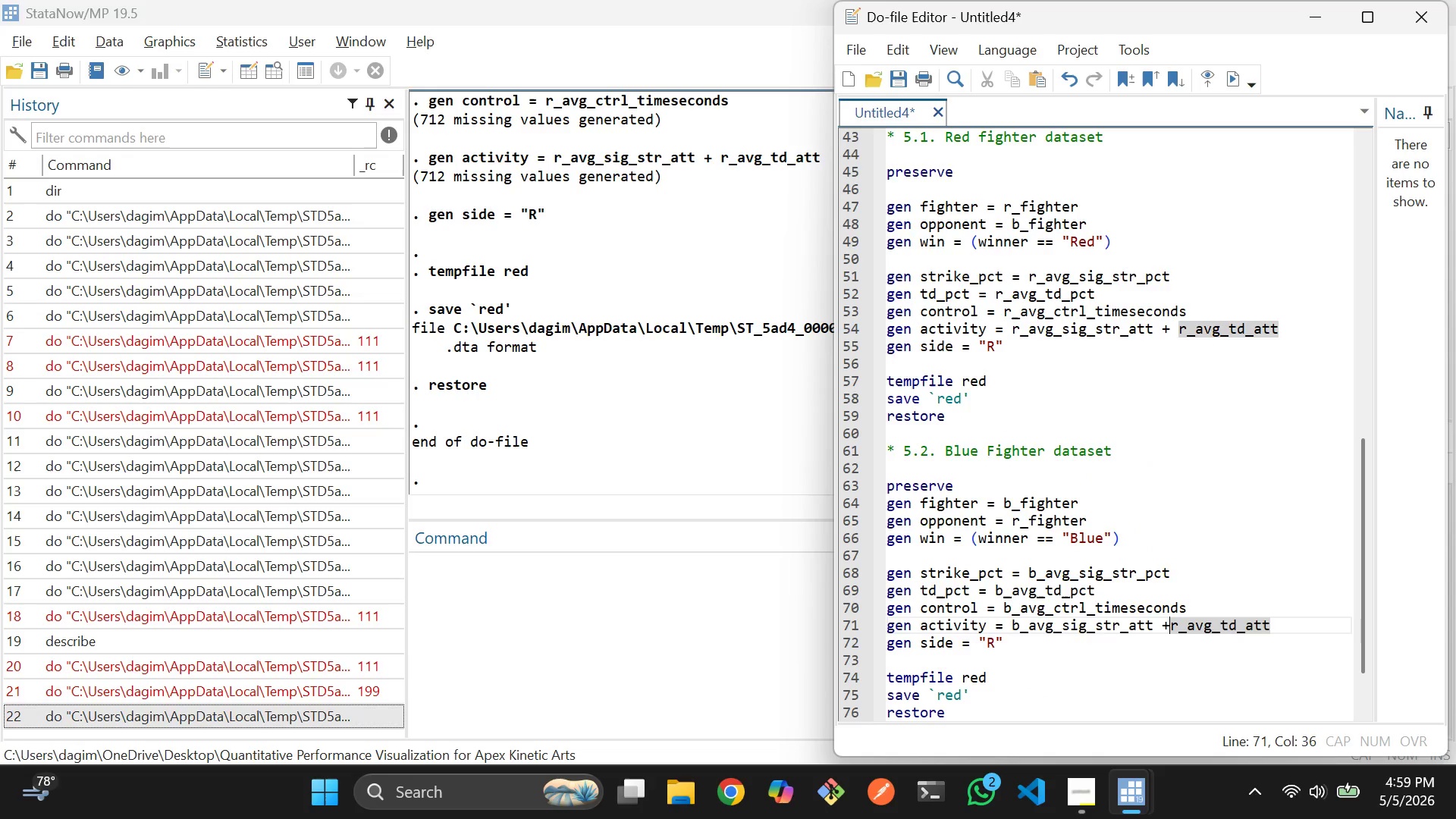 
key(Backspace)
 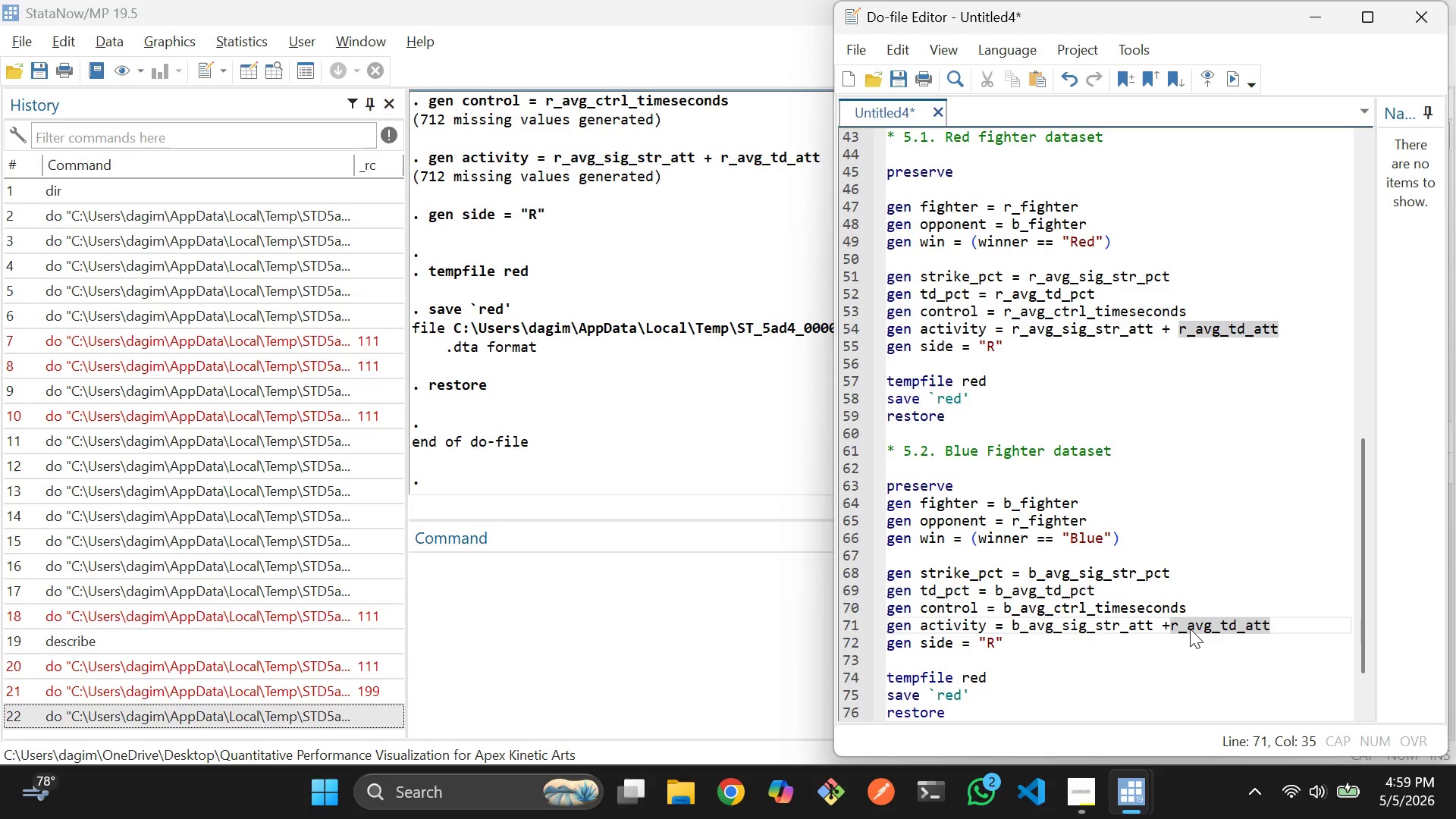 
key(ArrowRight)
 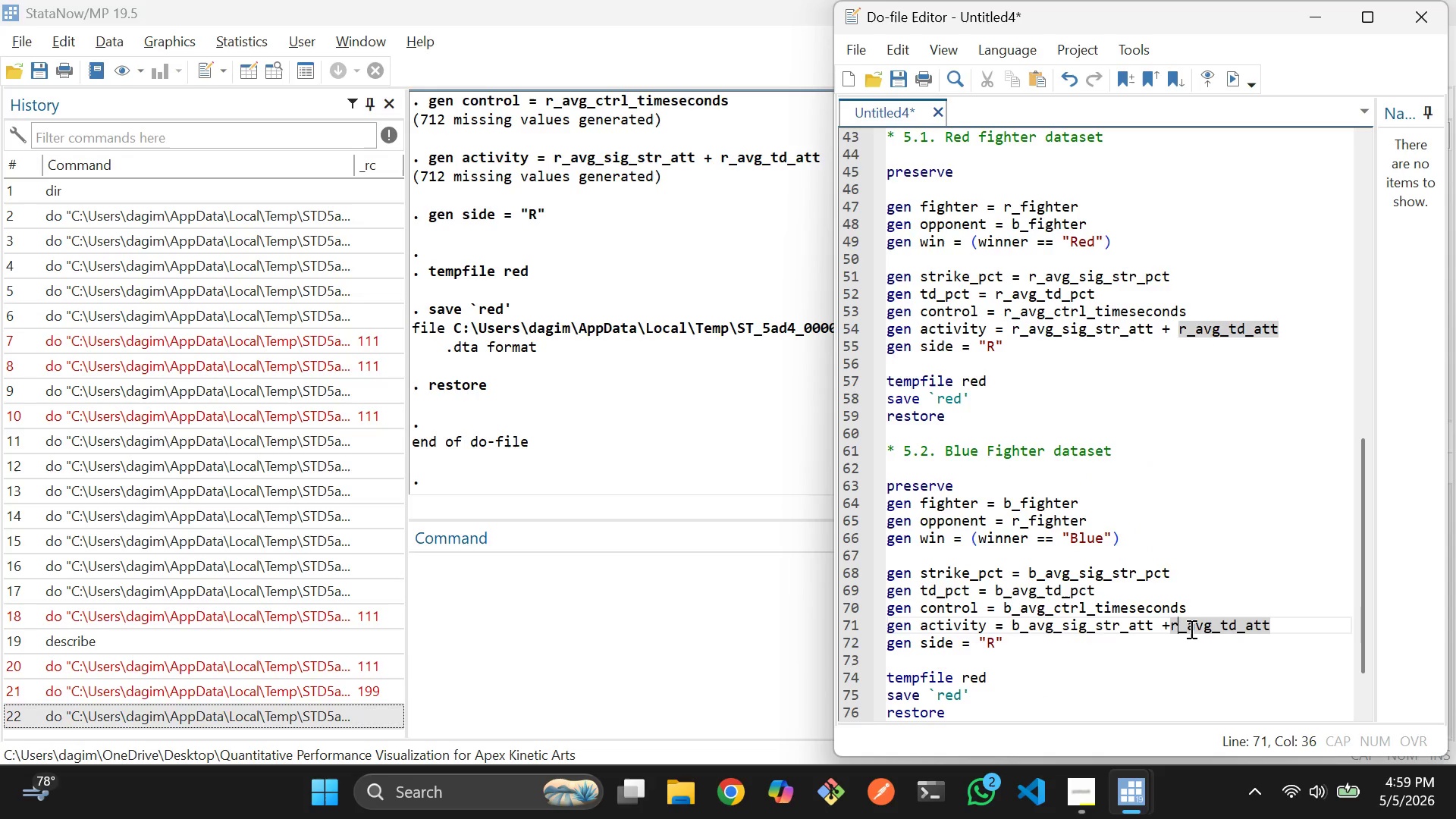 
key(Backspace)
 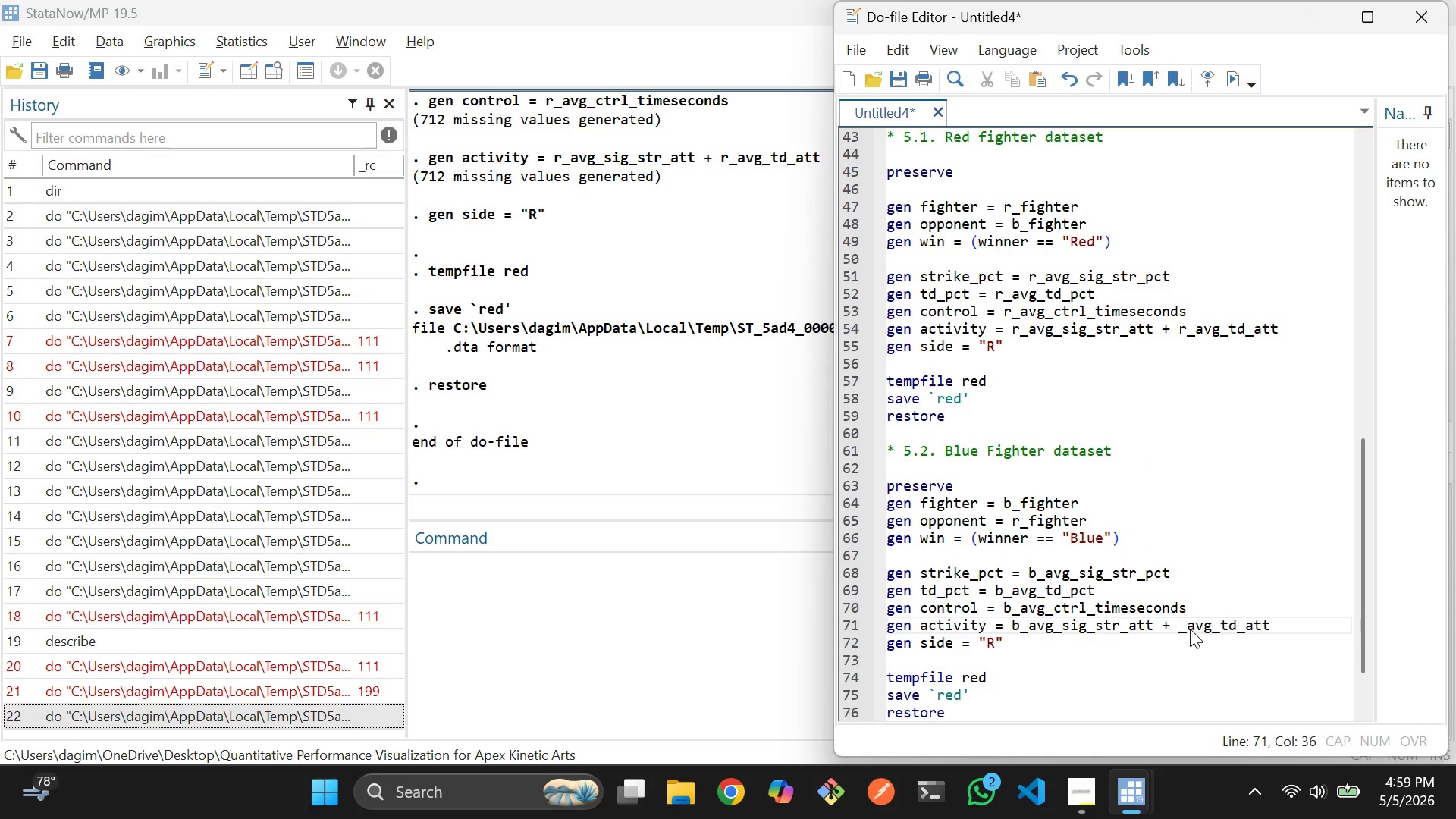 
key(Space)
 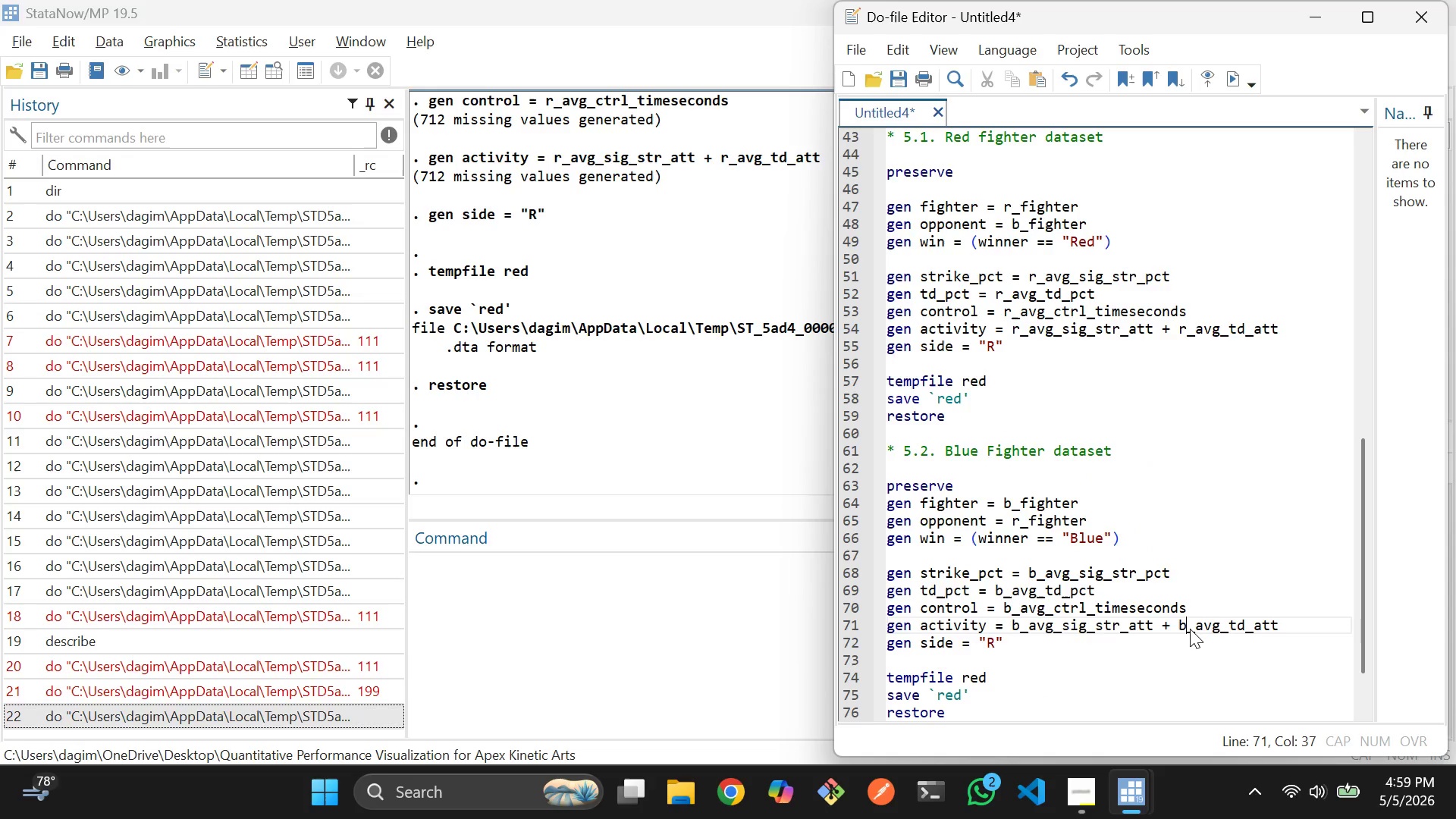 
key(B)
 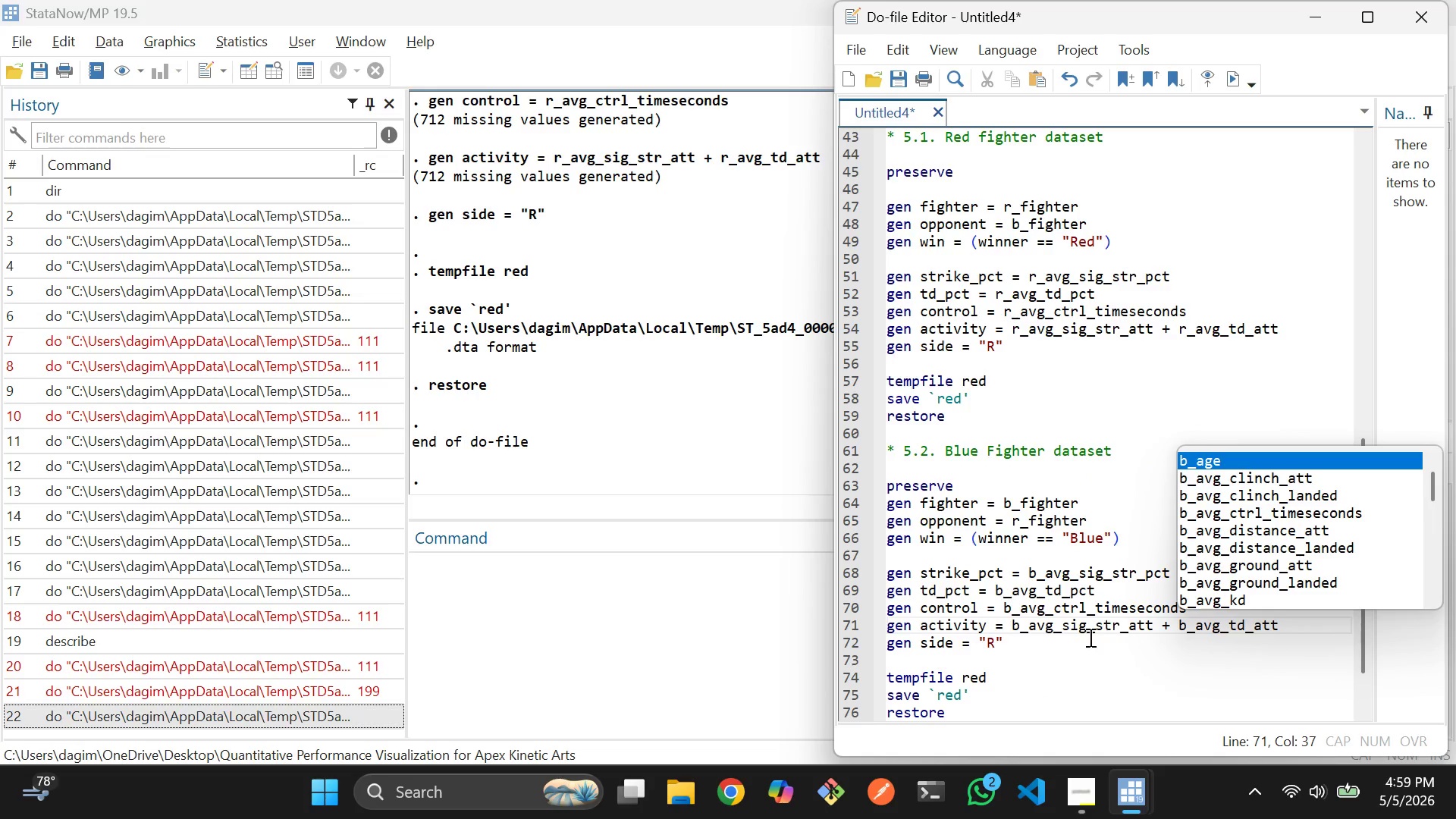 
left_click([1077, 651])
 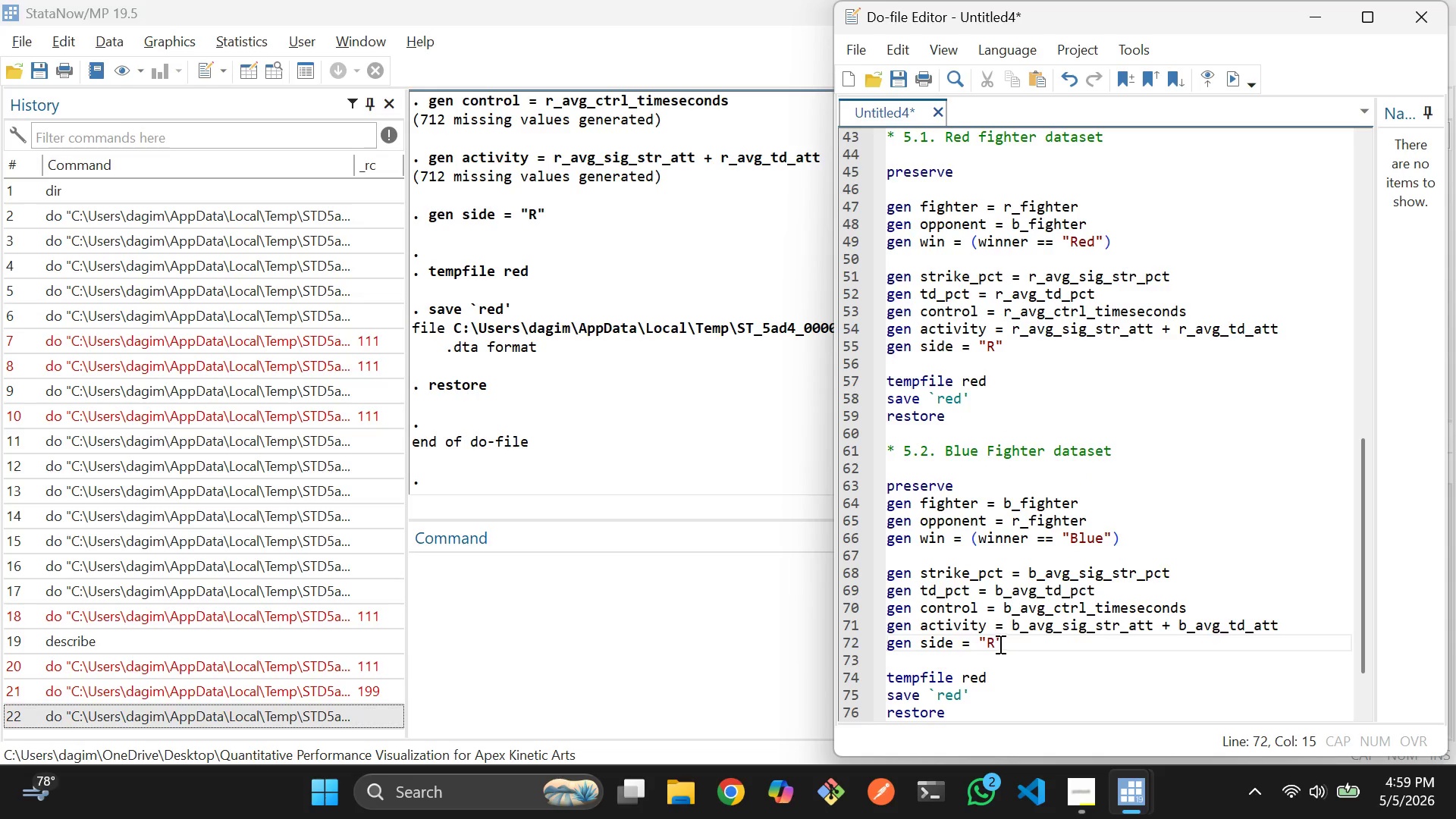 
left_click([993, 640])
 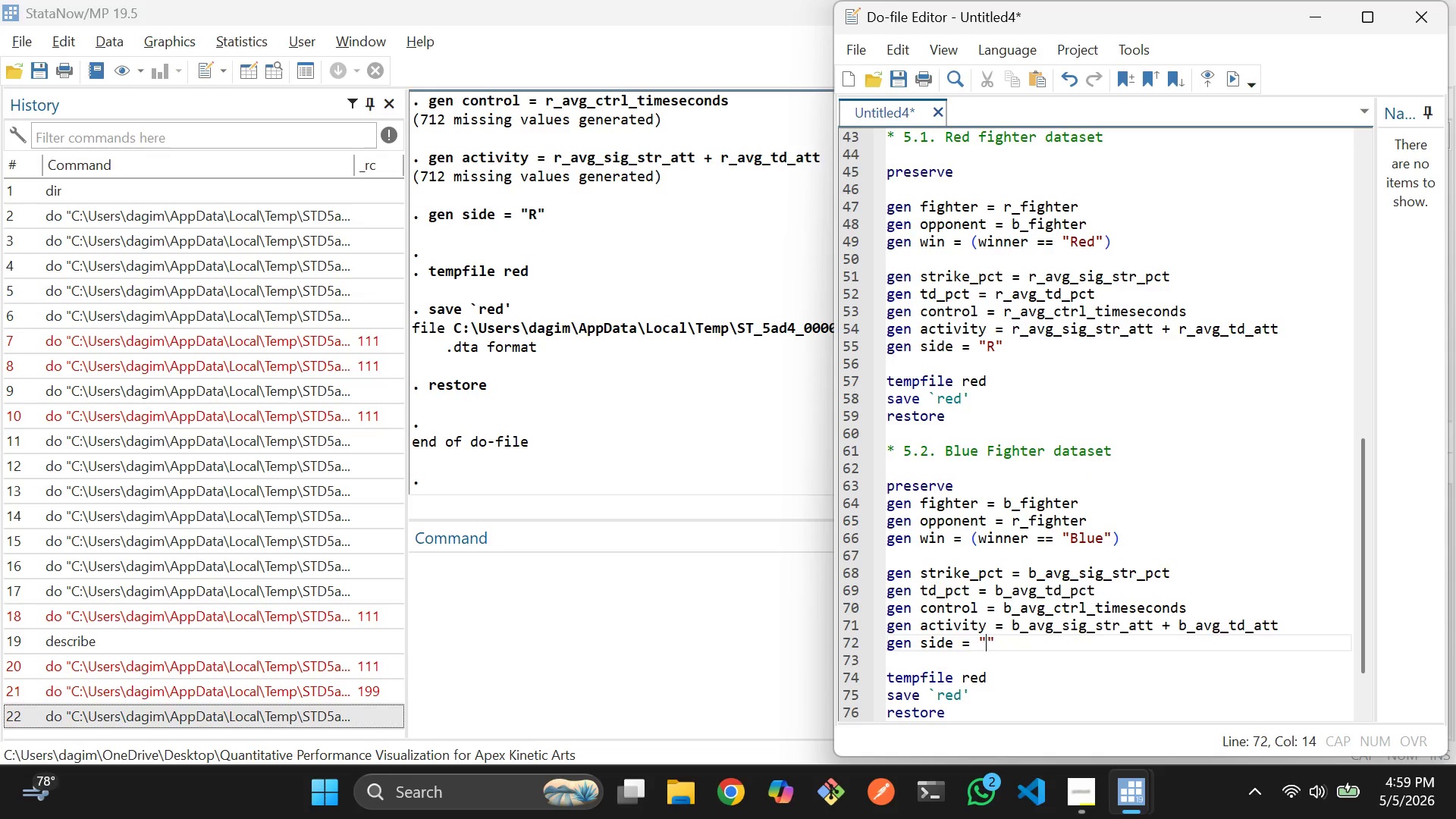 
key(Backspace)
 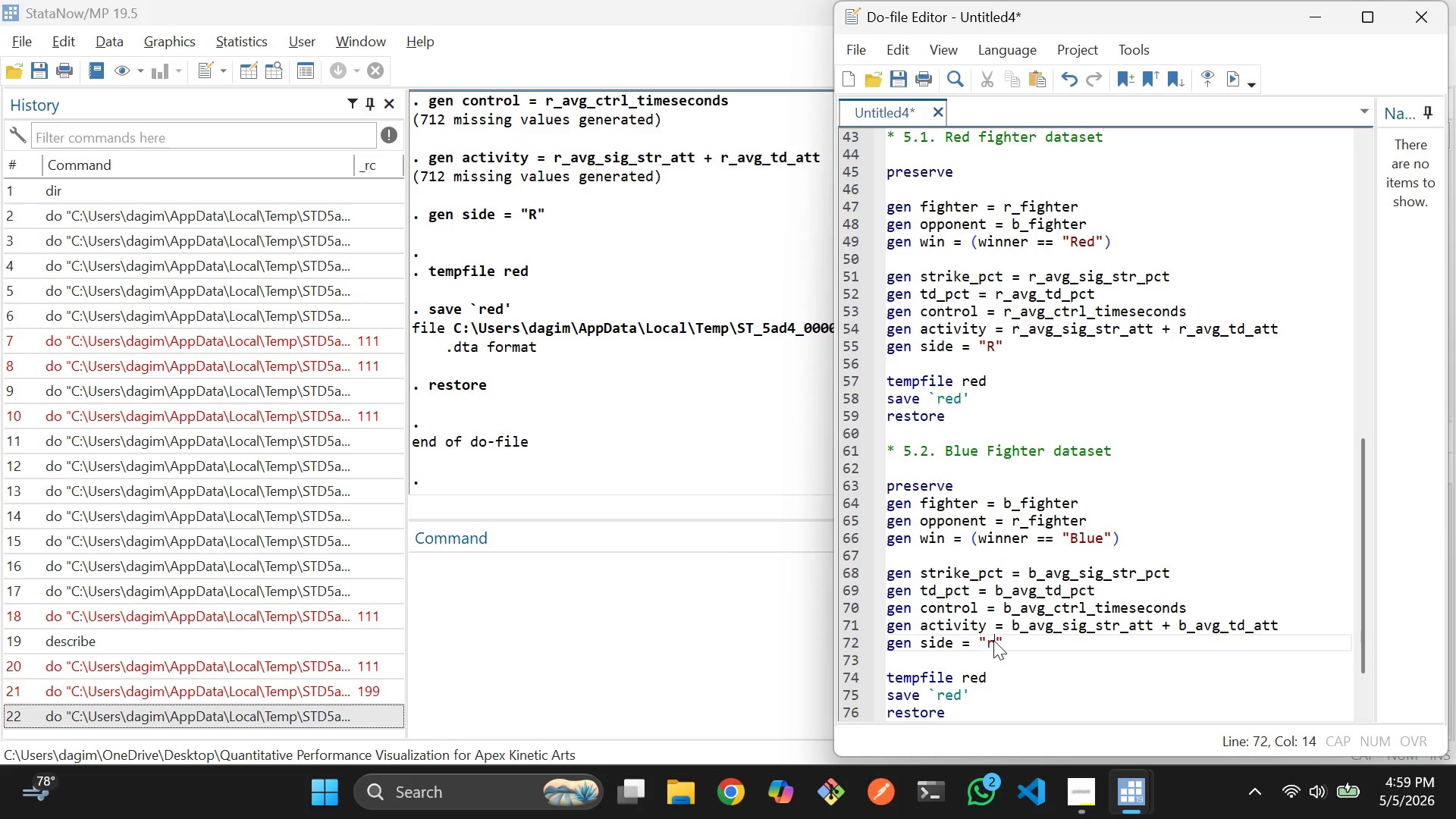 
key(R)
 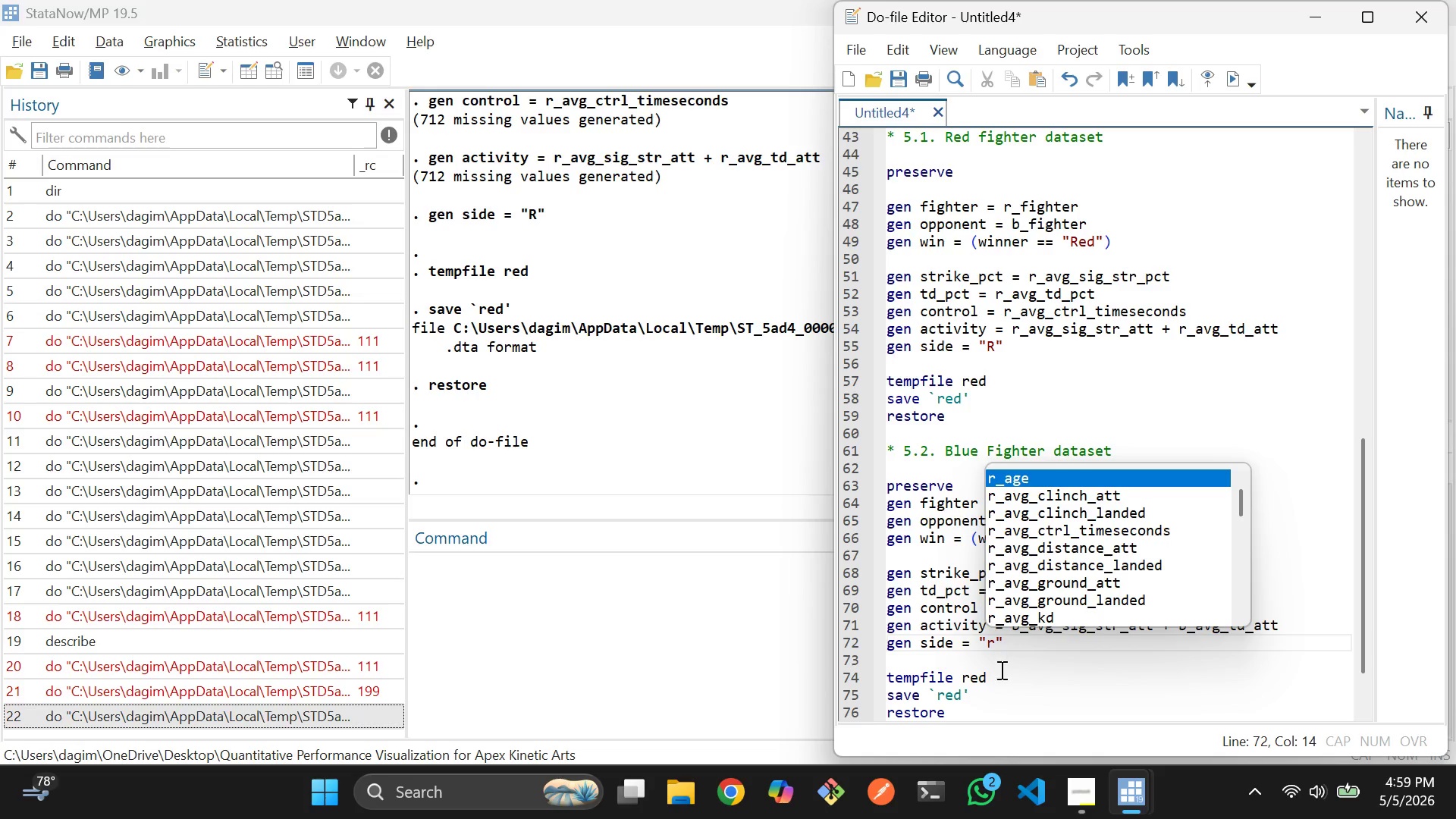 
left_click([1000, 677])
 